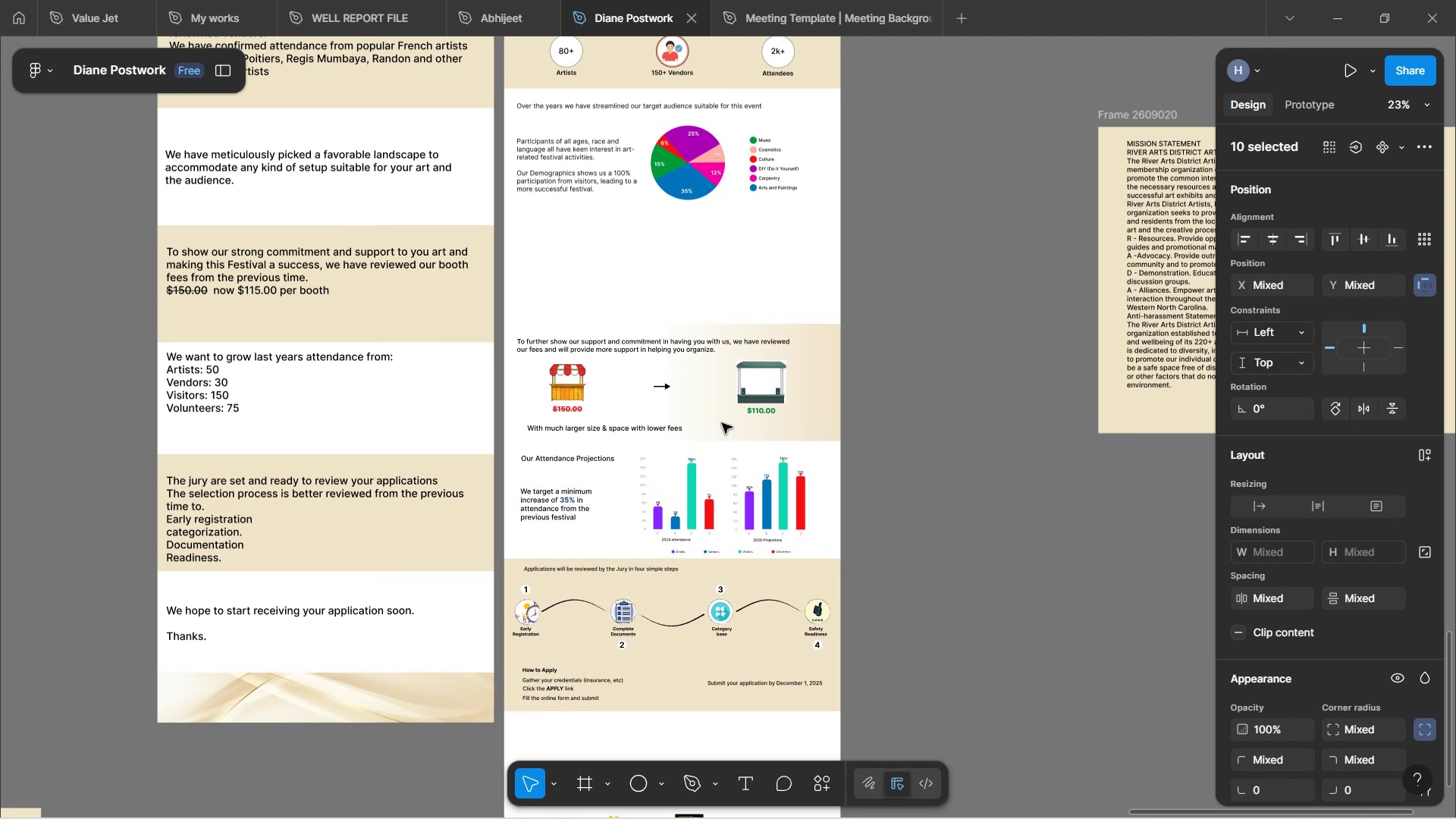 
hold_key(key=ArrowDown, duration=0.95)
 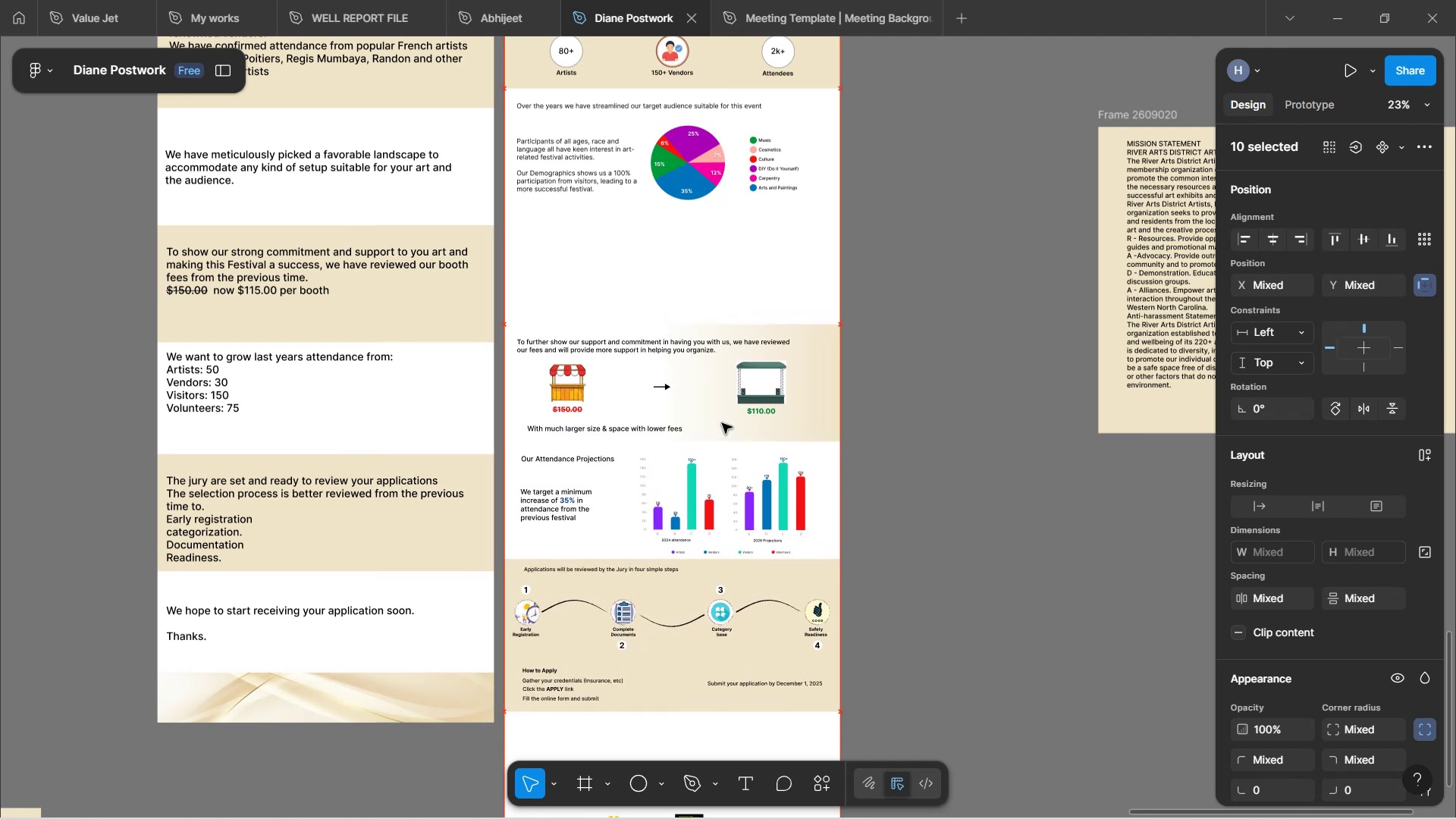 
hold_key(key=ArrowDown, duration=0.42)
 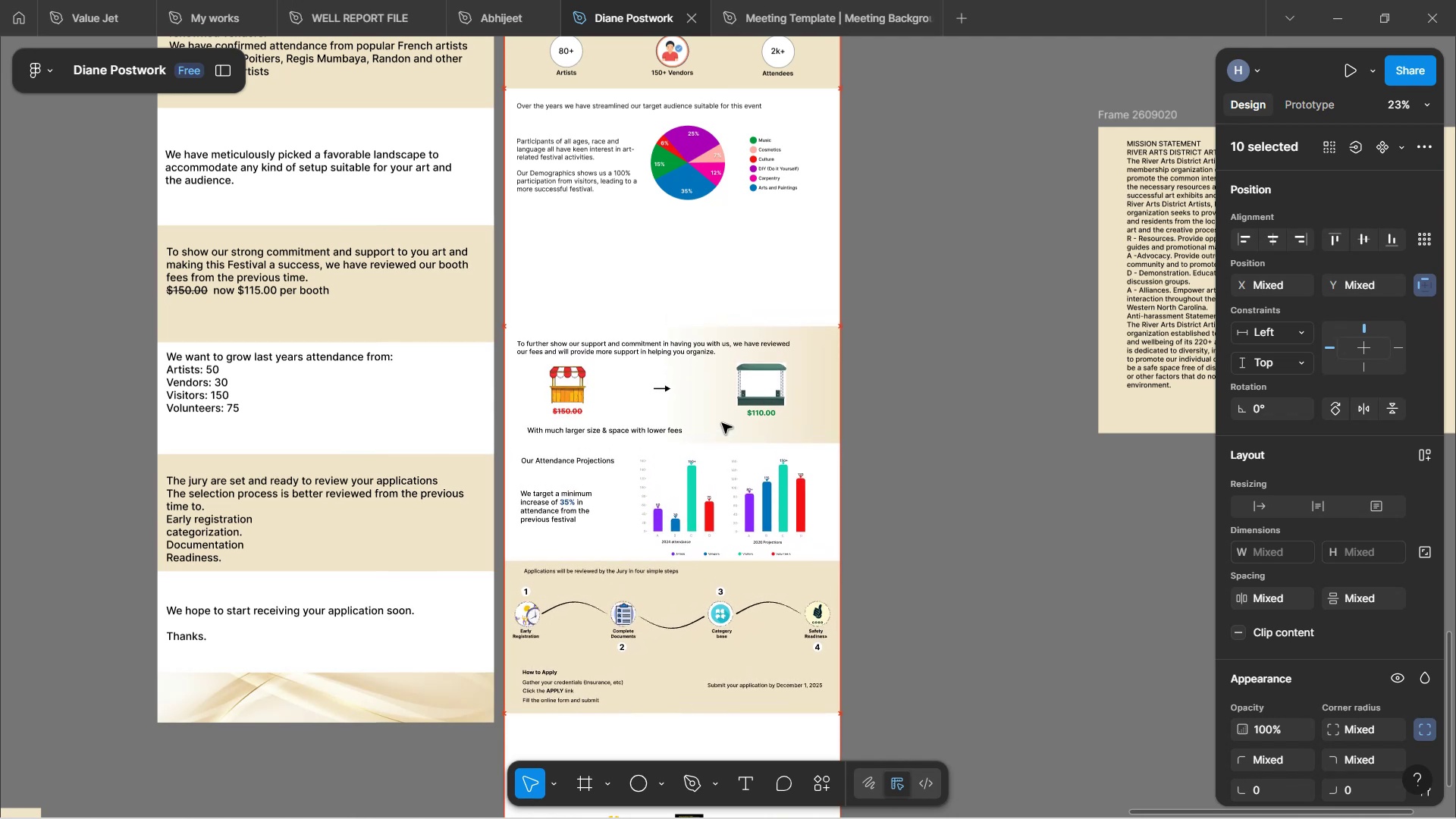 
hold_key(key=ArrowDown, duration=0.4)
 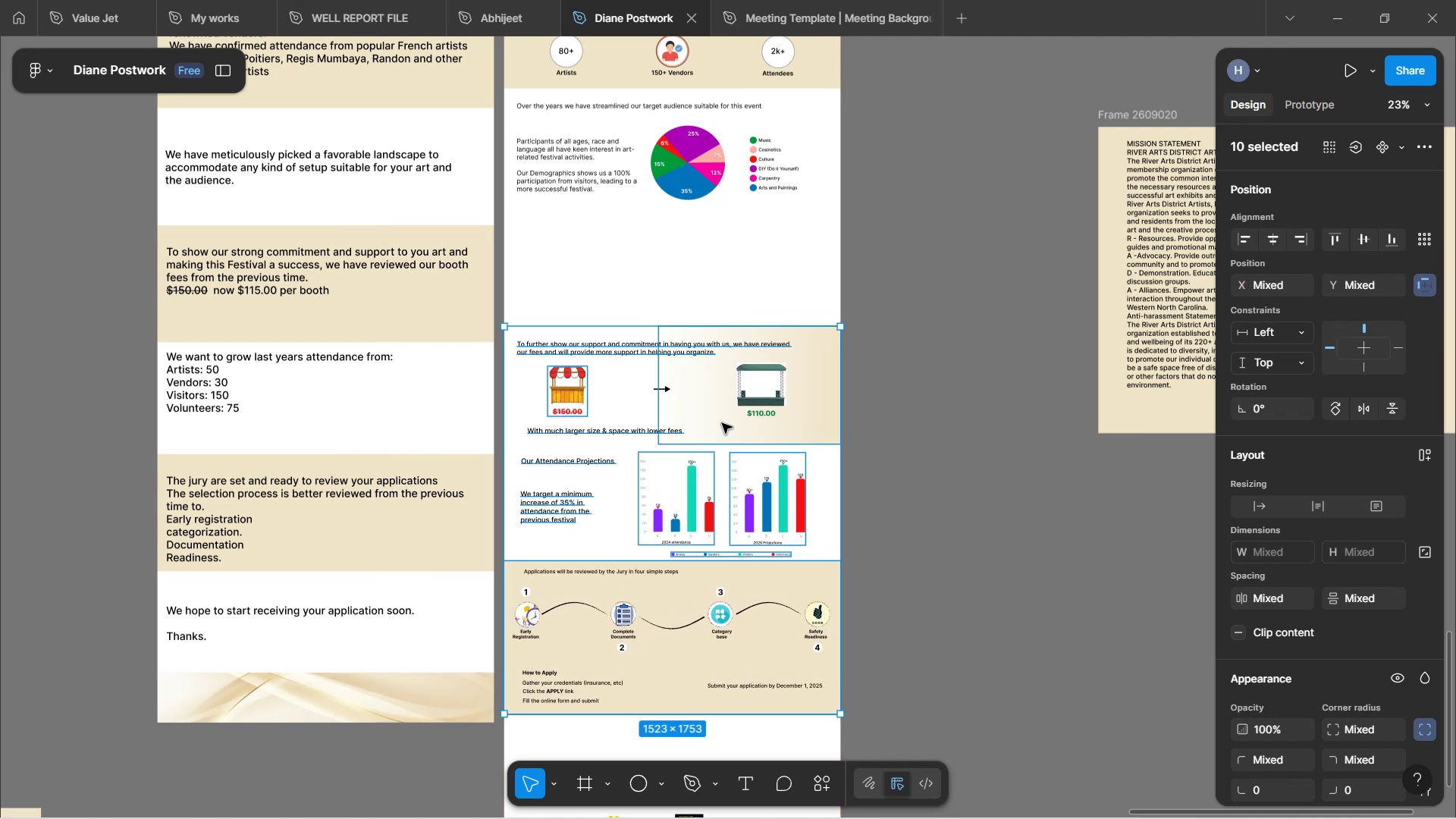 
key(ArrowDown)
 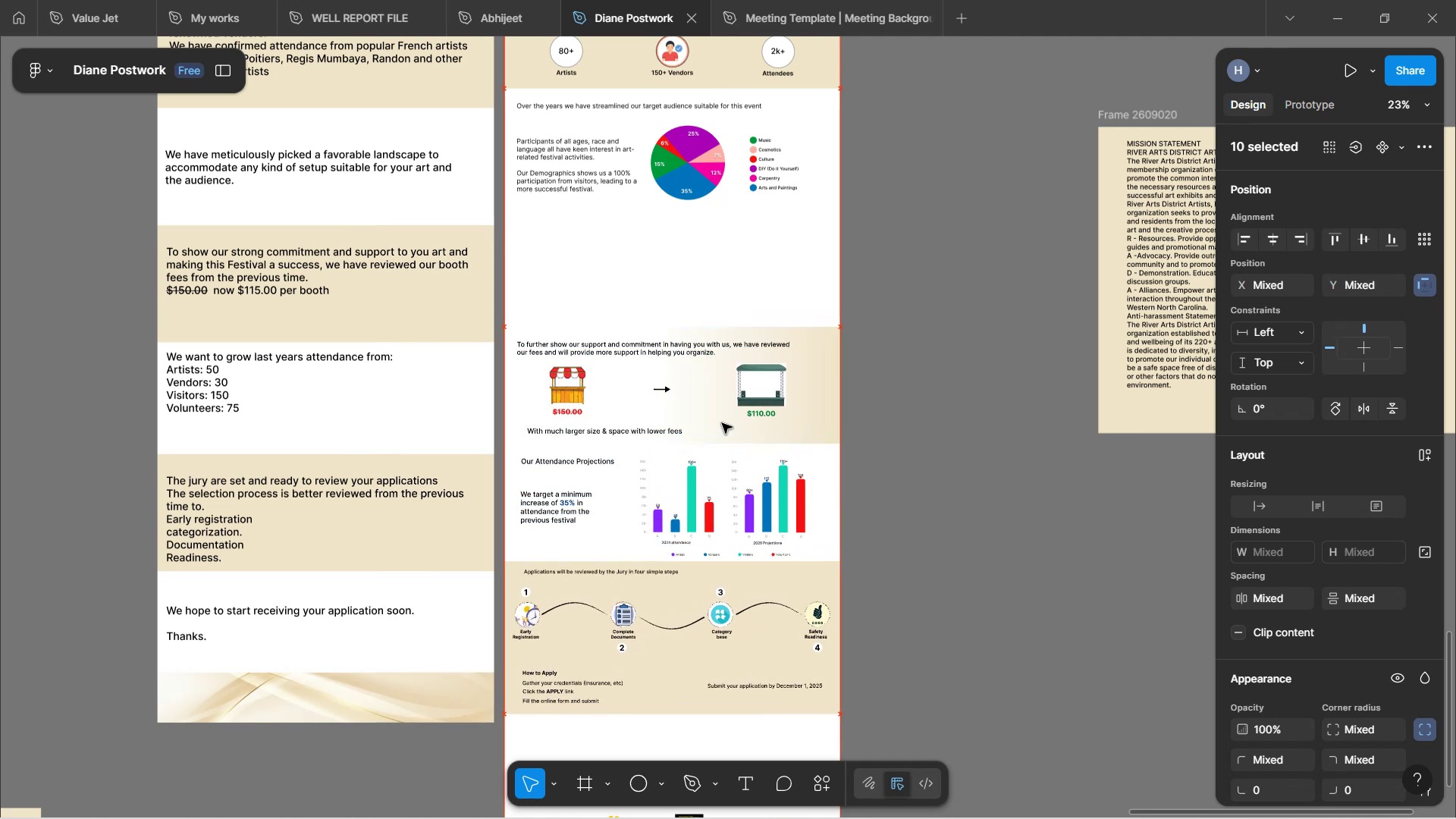 
key(ArrowDown)
 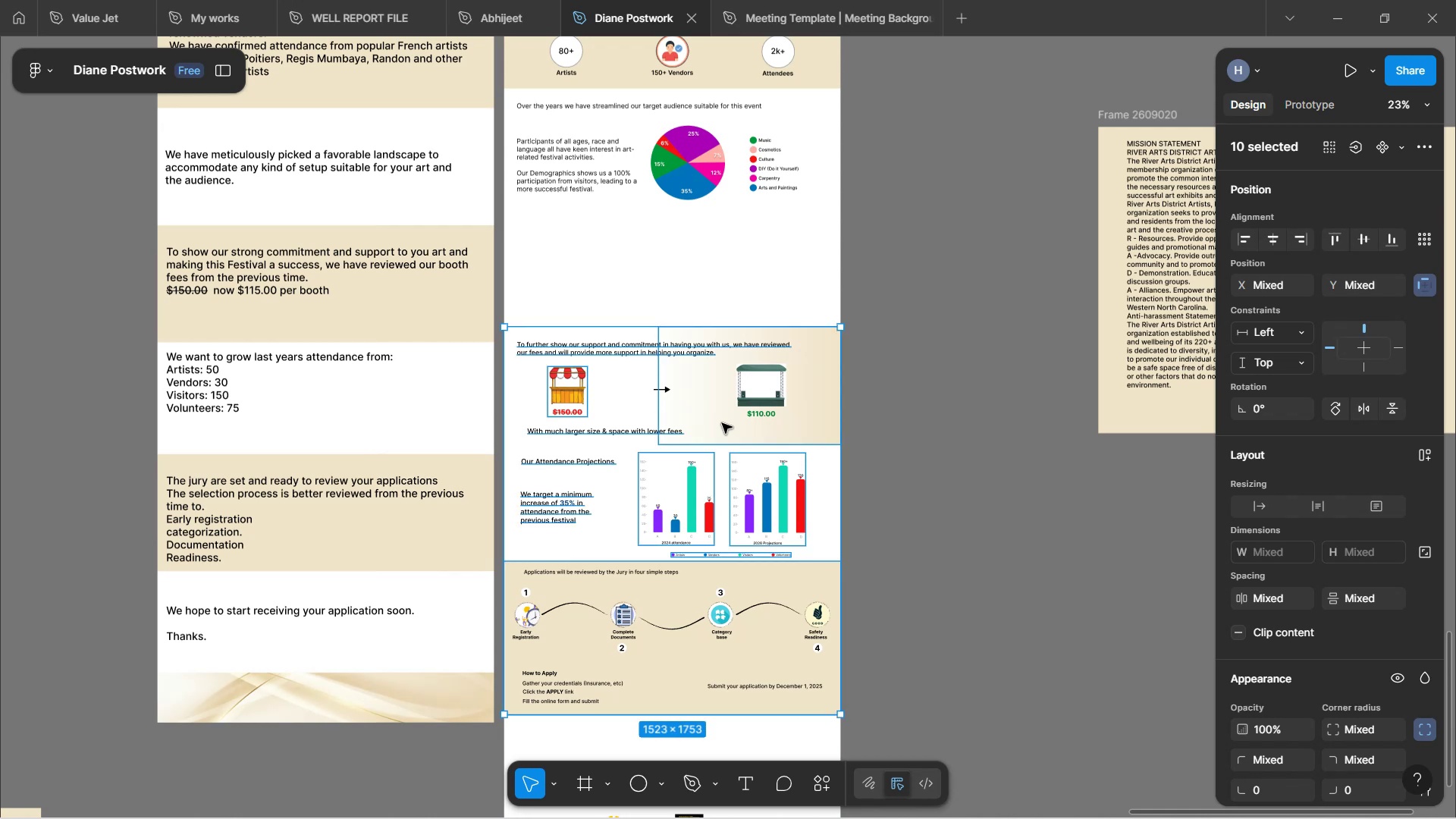 
hold_key(key=ArrowDown, duration=1.5)
 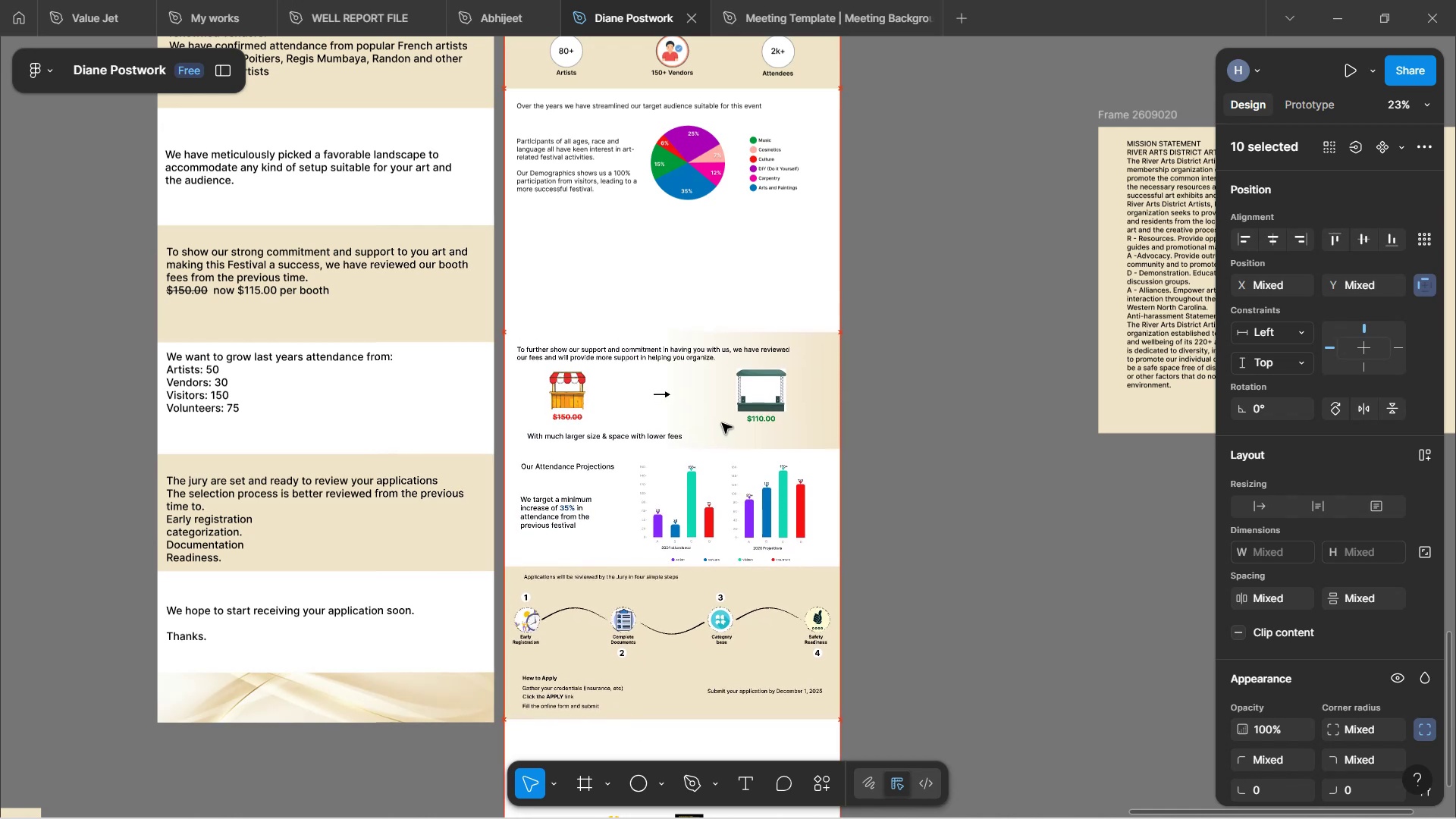 
hold_key(key=ArrowDown, duration=0.96)
 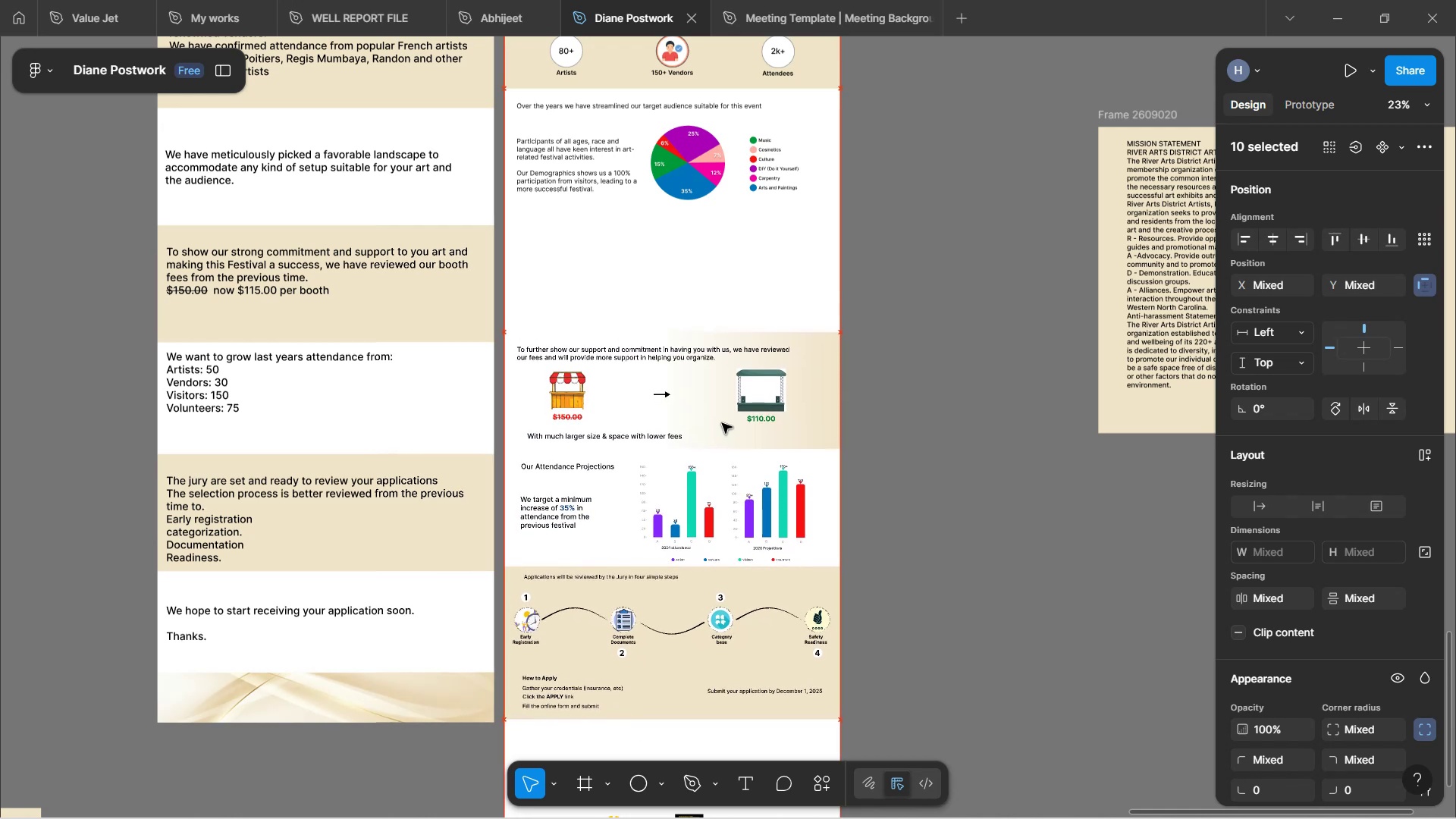 
hold_key(key=ArrowDown, duration=0.33)
 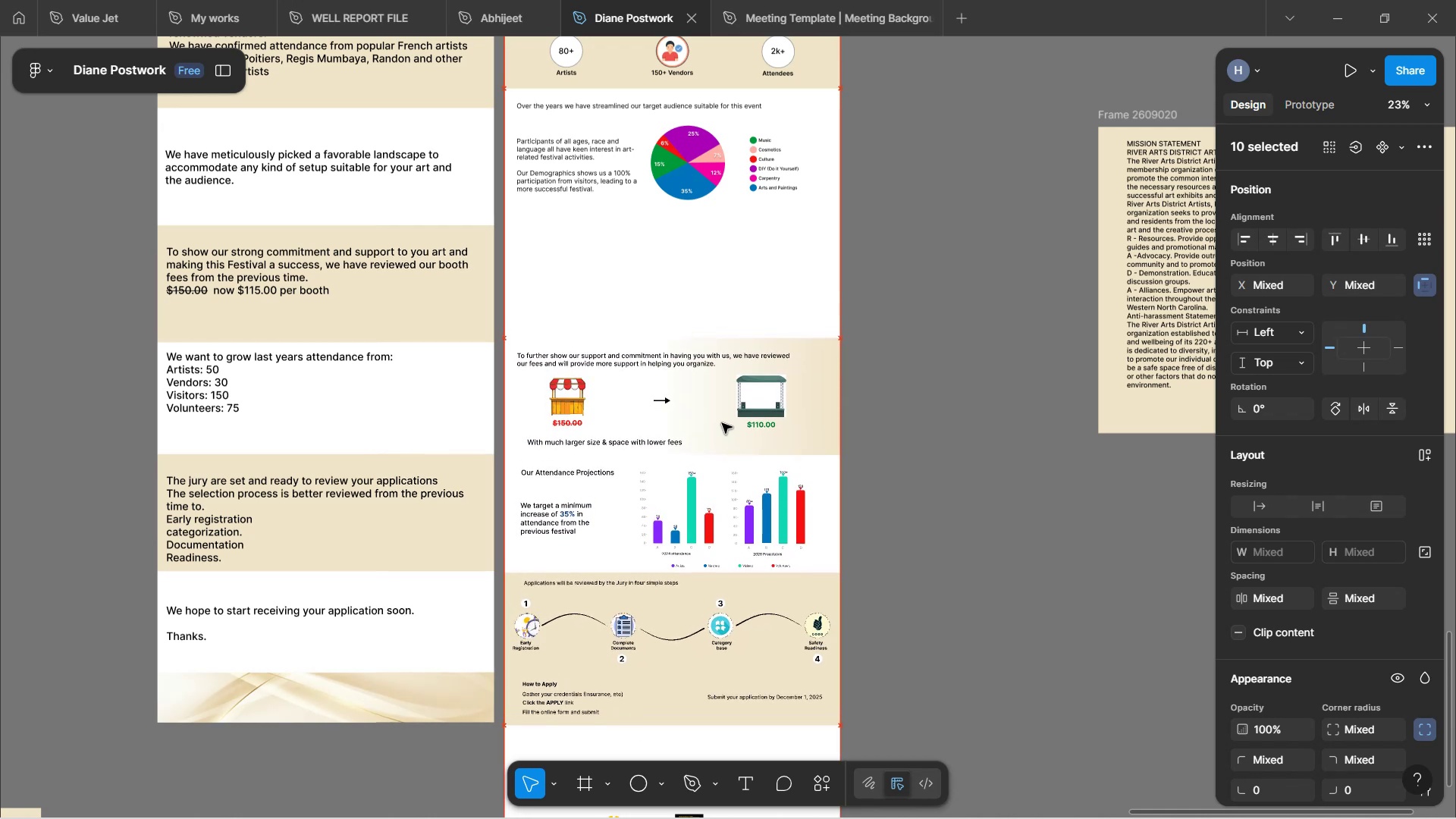 
hold_key(key=ArrowDown, duration=0.32)
 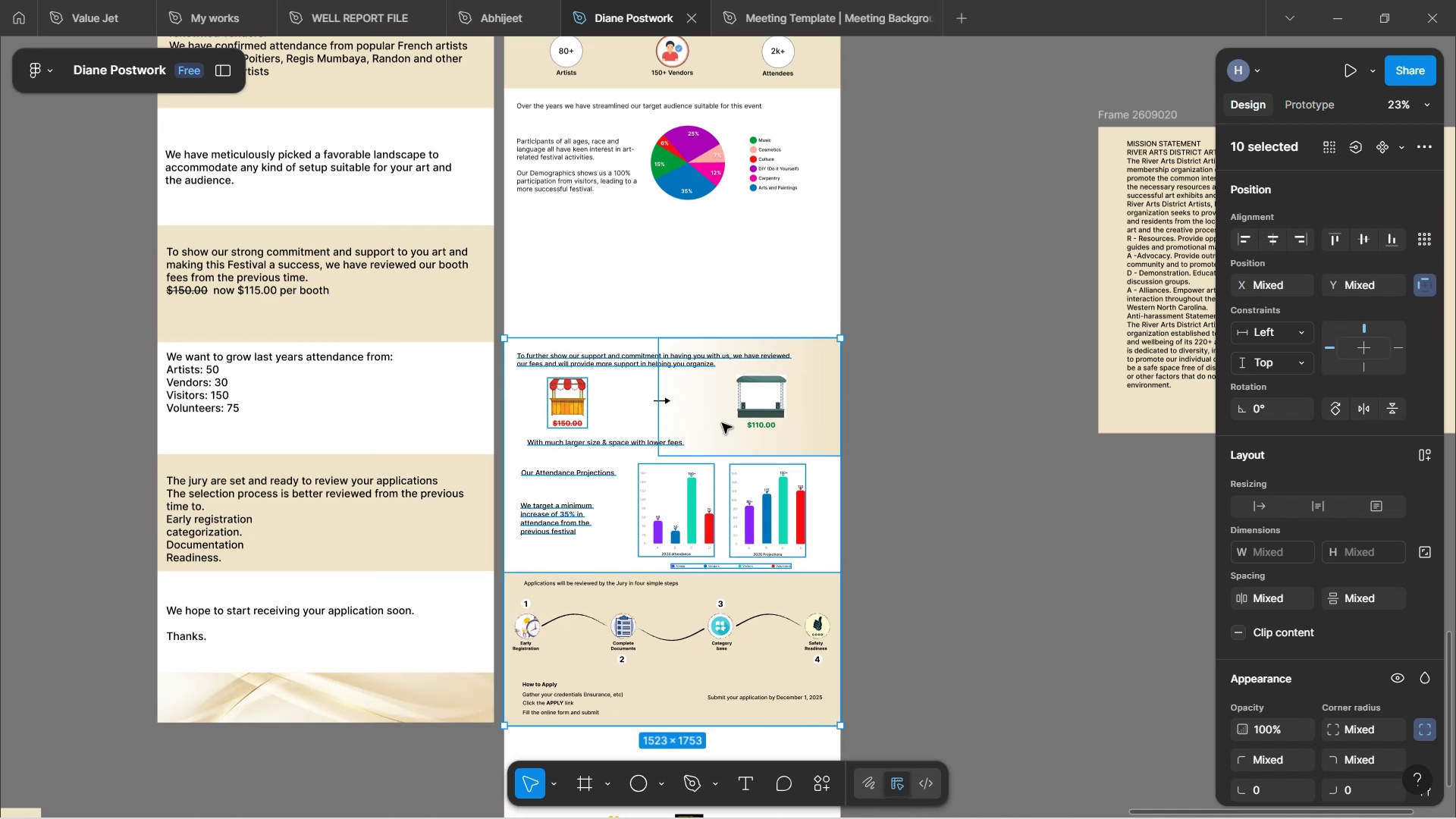 
key(ArrowDown)
 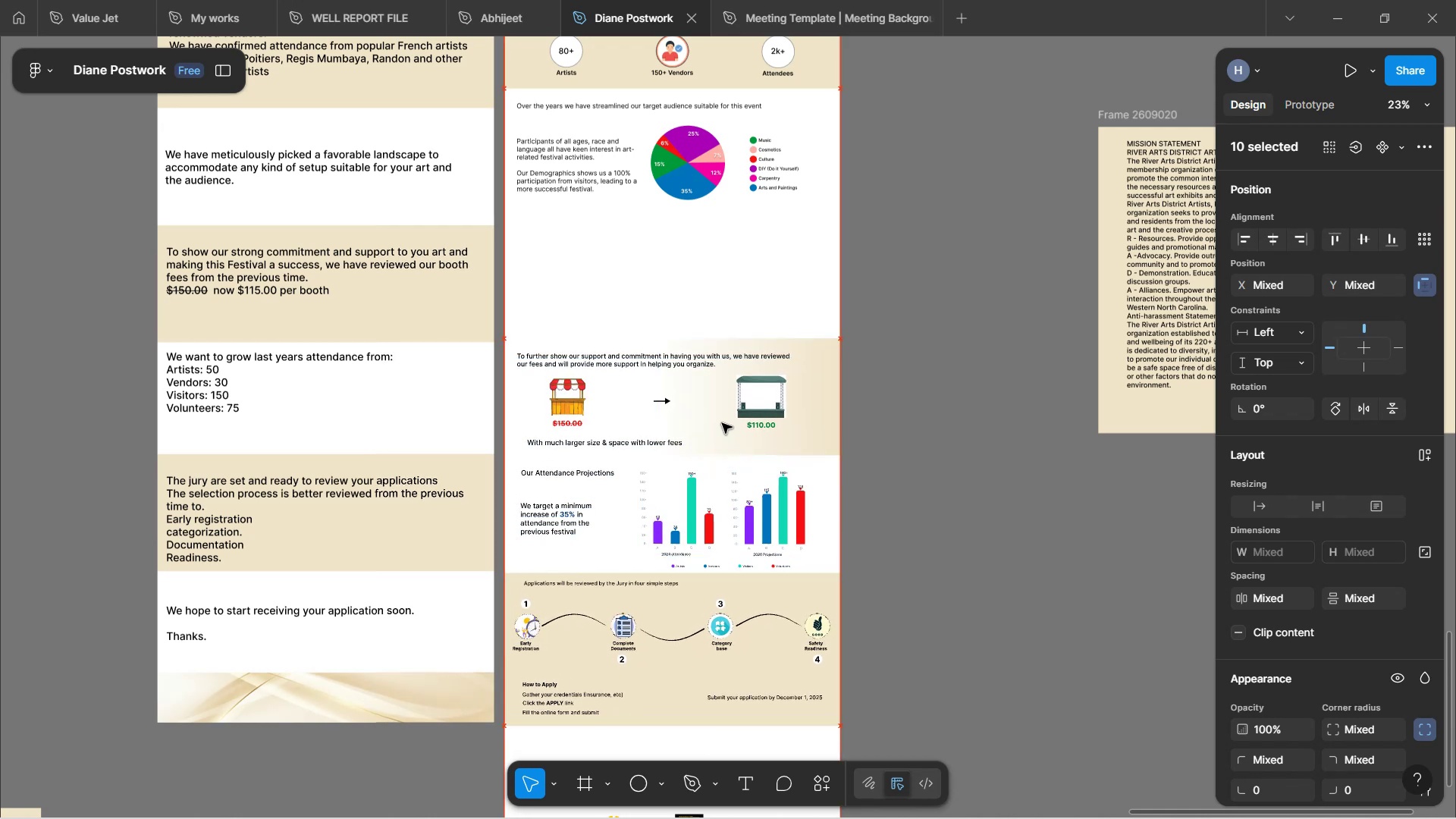 
key(ArrowDown)
 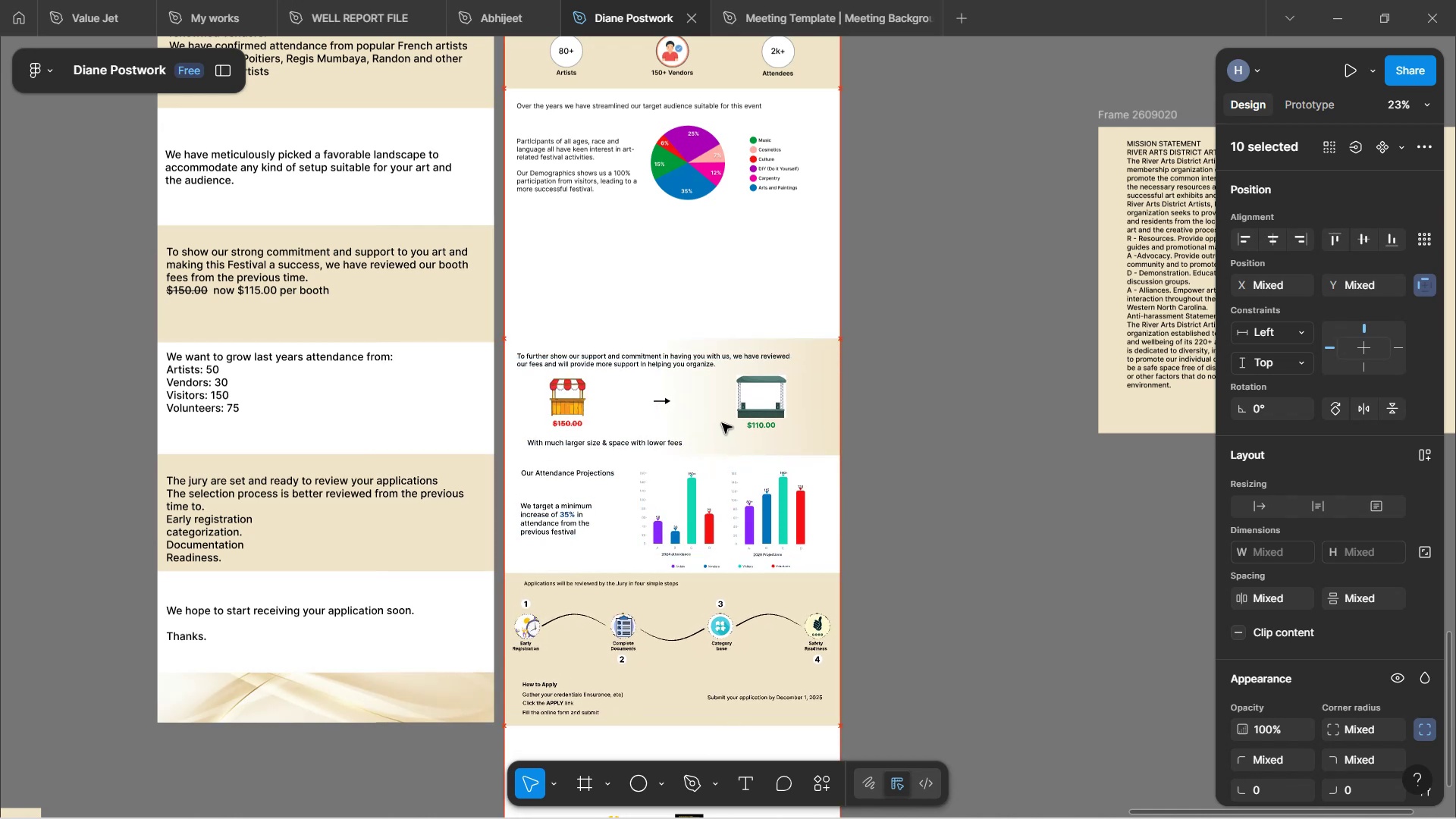 
key(ArrowDown)
 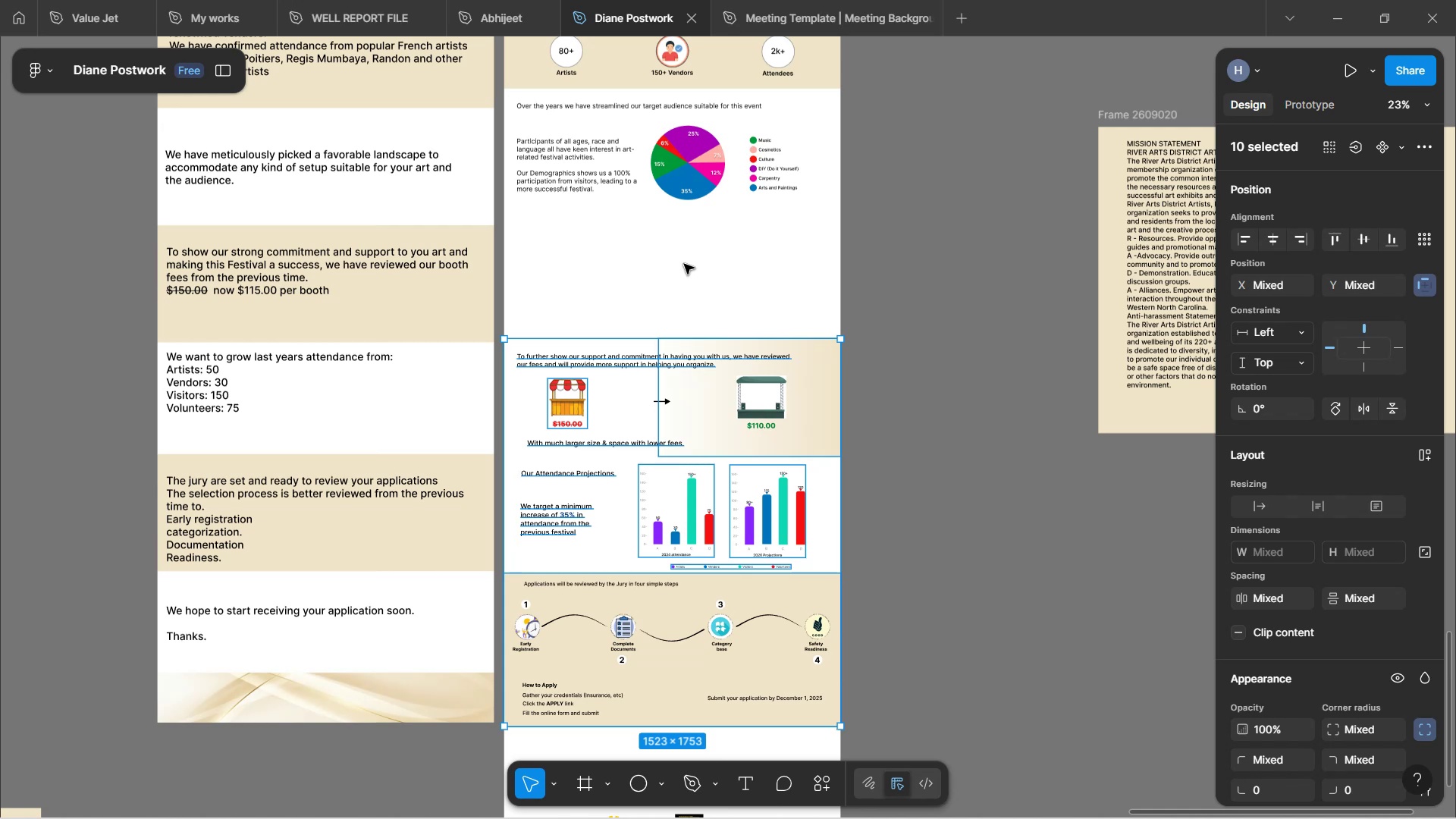 
wait(108.49)
 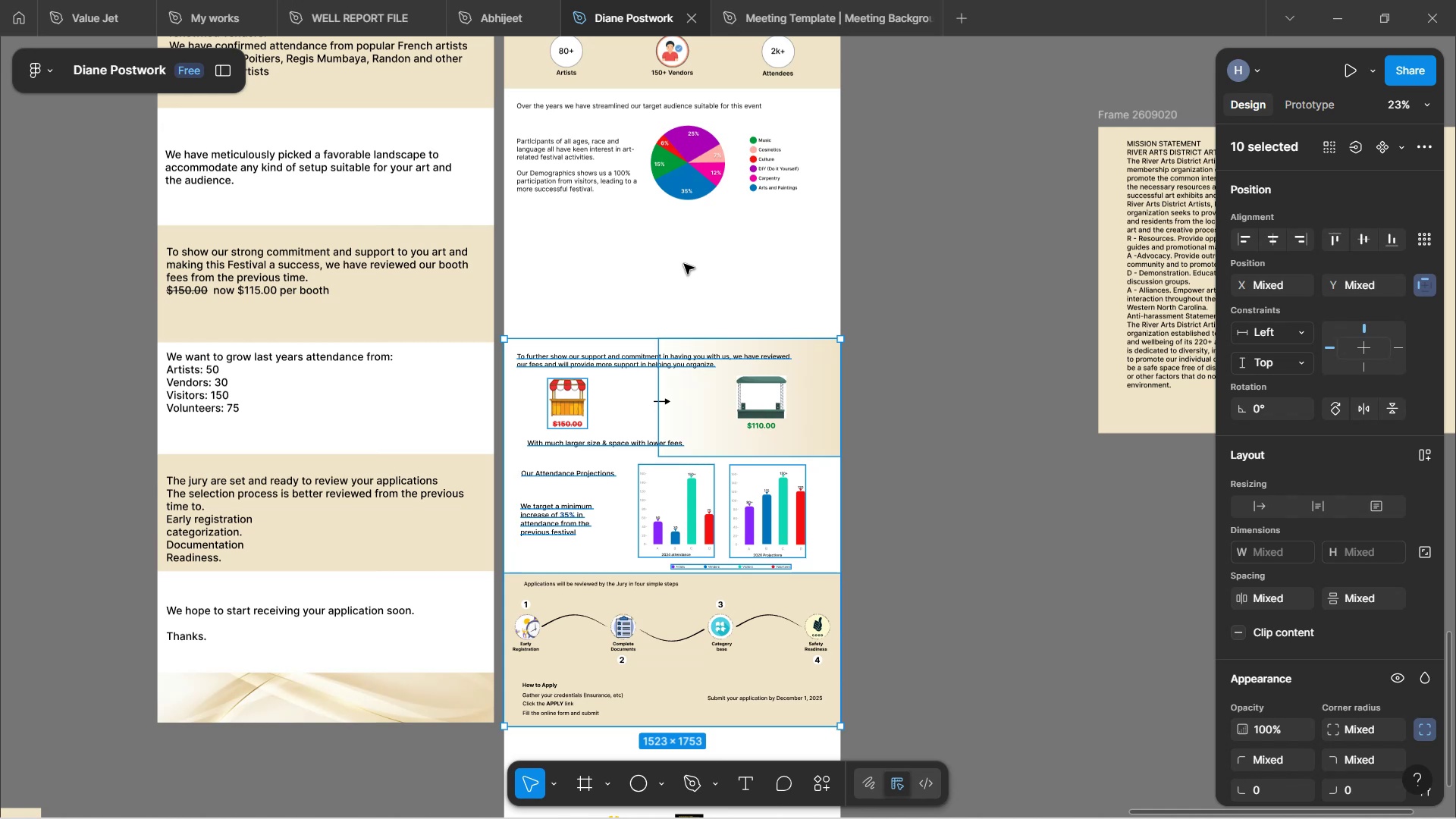 
hold_key(key=ControlLeft, duration=1.29)
scroll: coordinate [653, 351], scroll_direction: up, amount: 11.0
 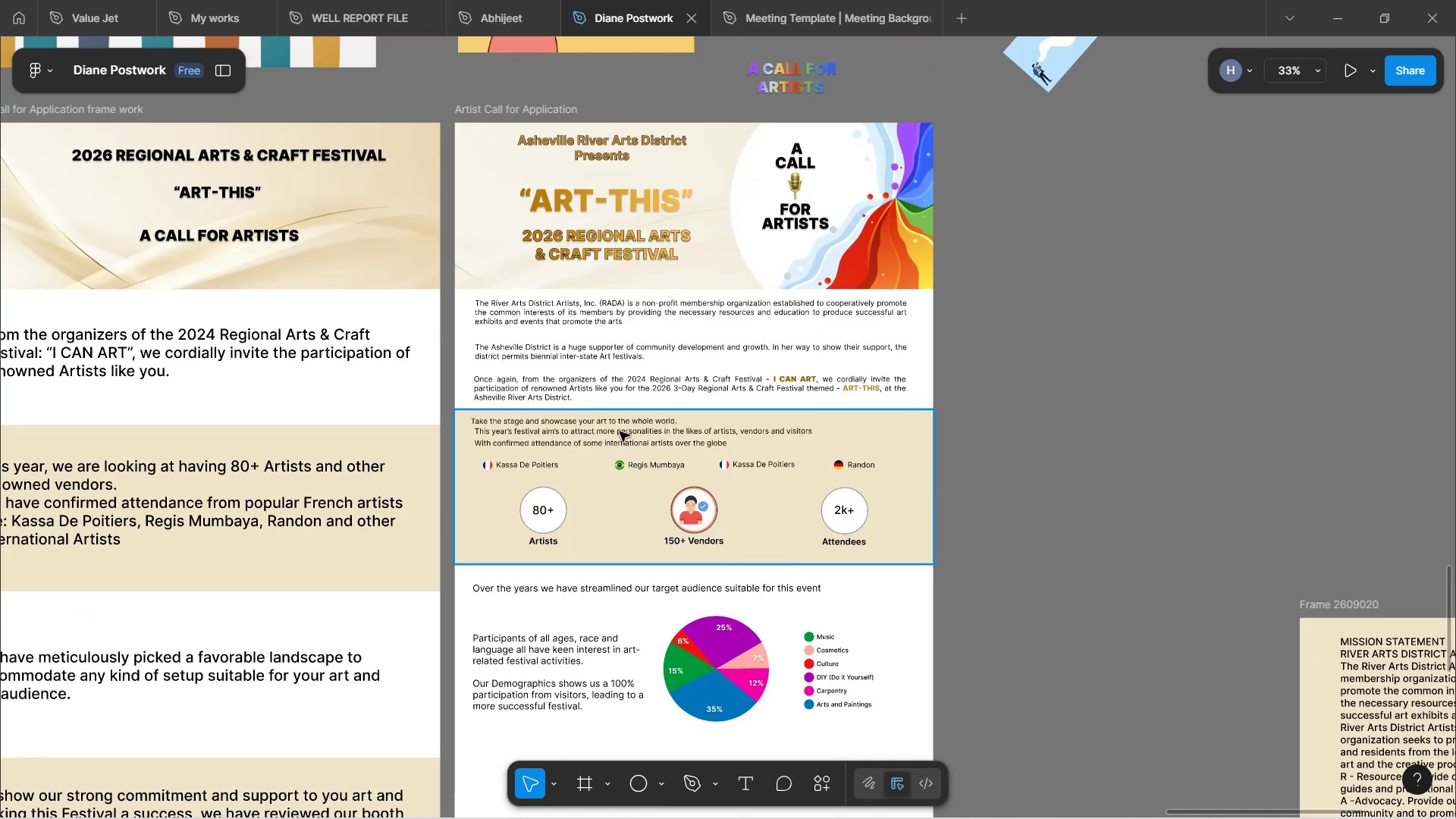 
hold_key(key=ControlLeft, duration=0.7)
scroll: coordinate [602, 450], scroll_direction: up, amount: 4.0
 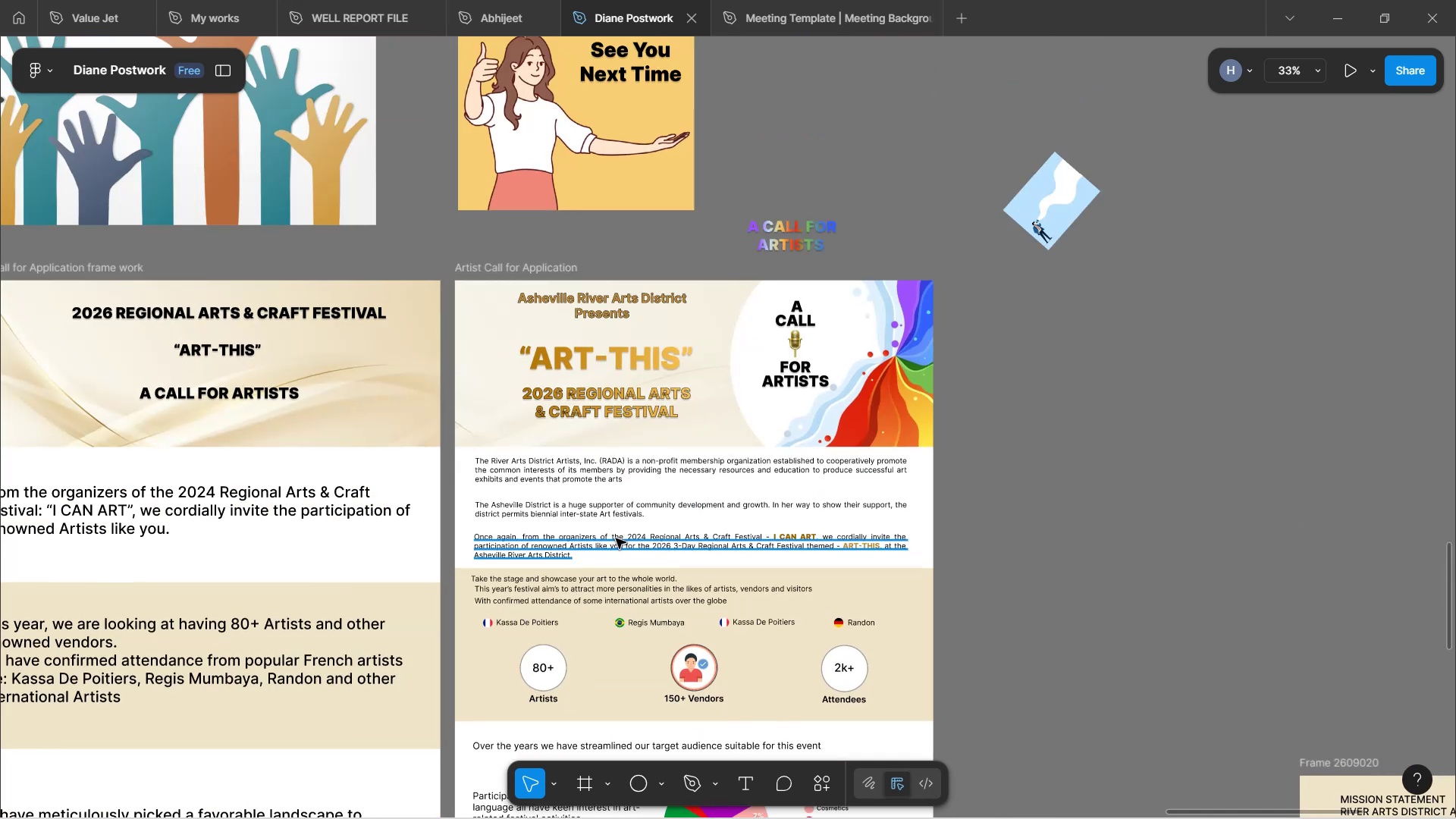 
scroll: coordinate [635, 500], scroll_direction: down, amount: 3.0
 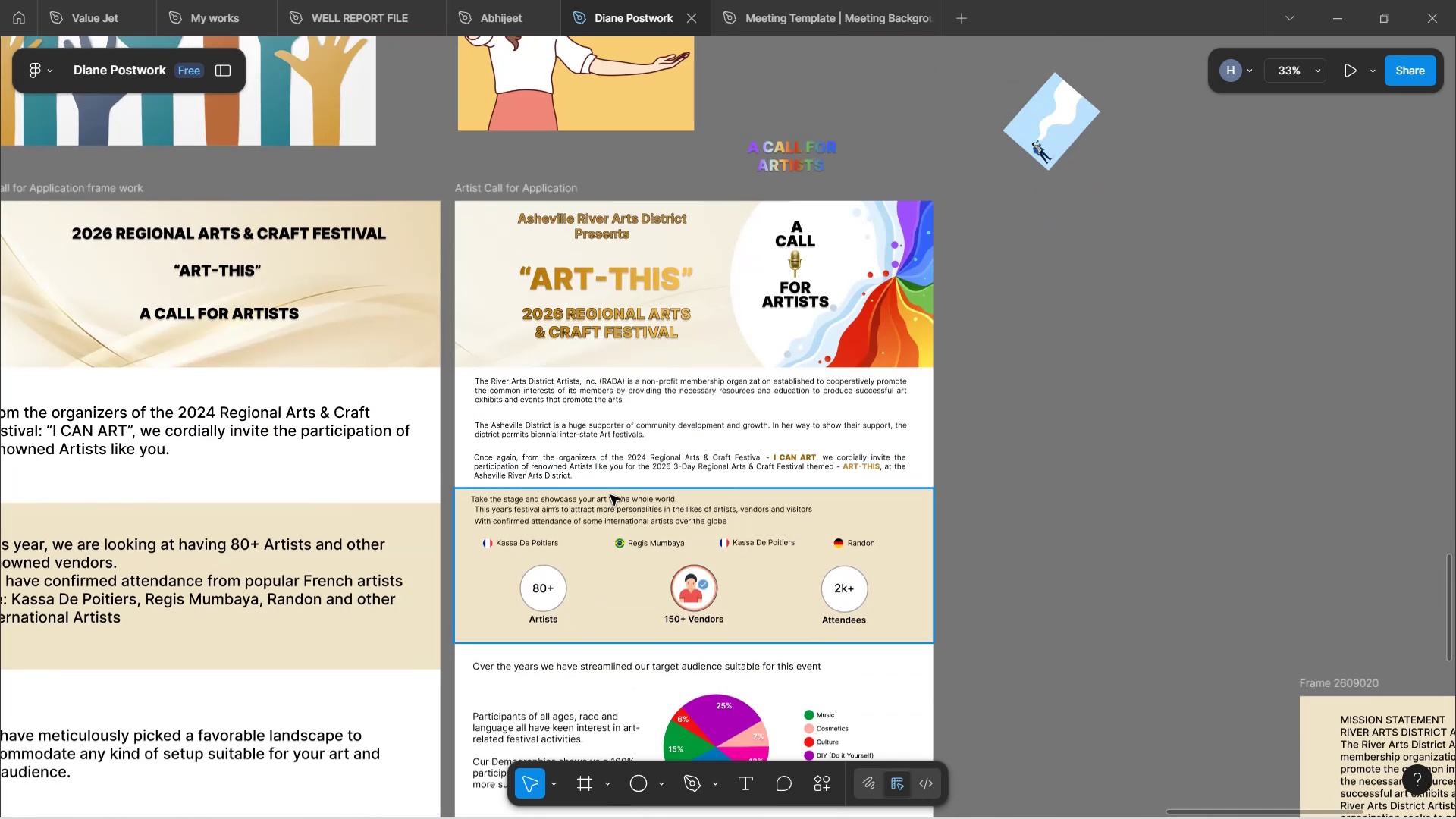 
hold_key(key=ControlLeft, duration=1.5)
scroll: coordinate [607, 501], scroll_direction: up, amount: 3.0
 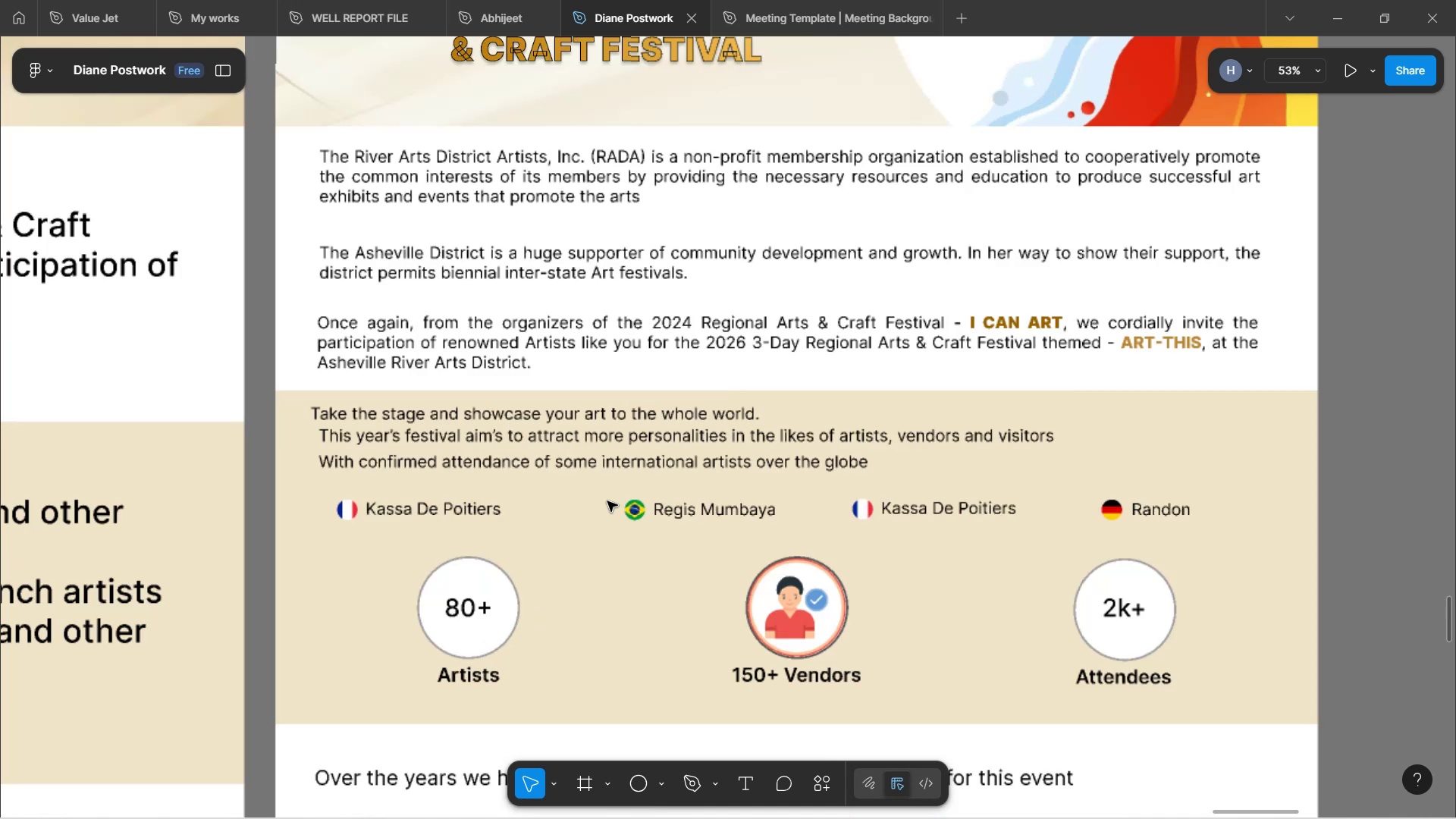 
left_click([486, 447])
 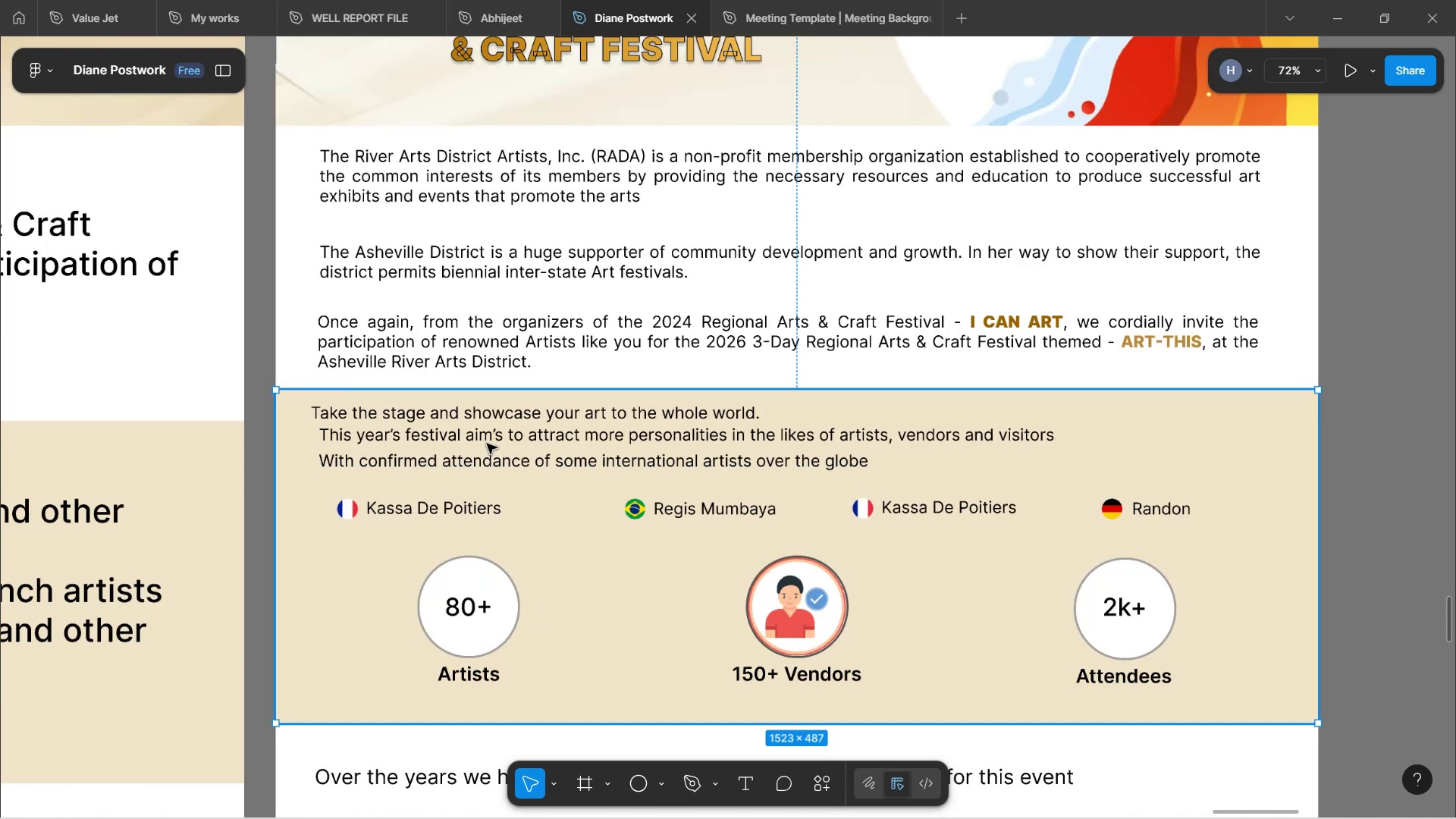 
double_click([491, 462])
 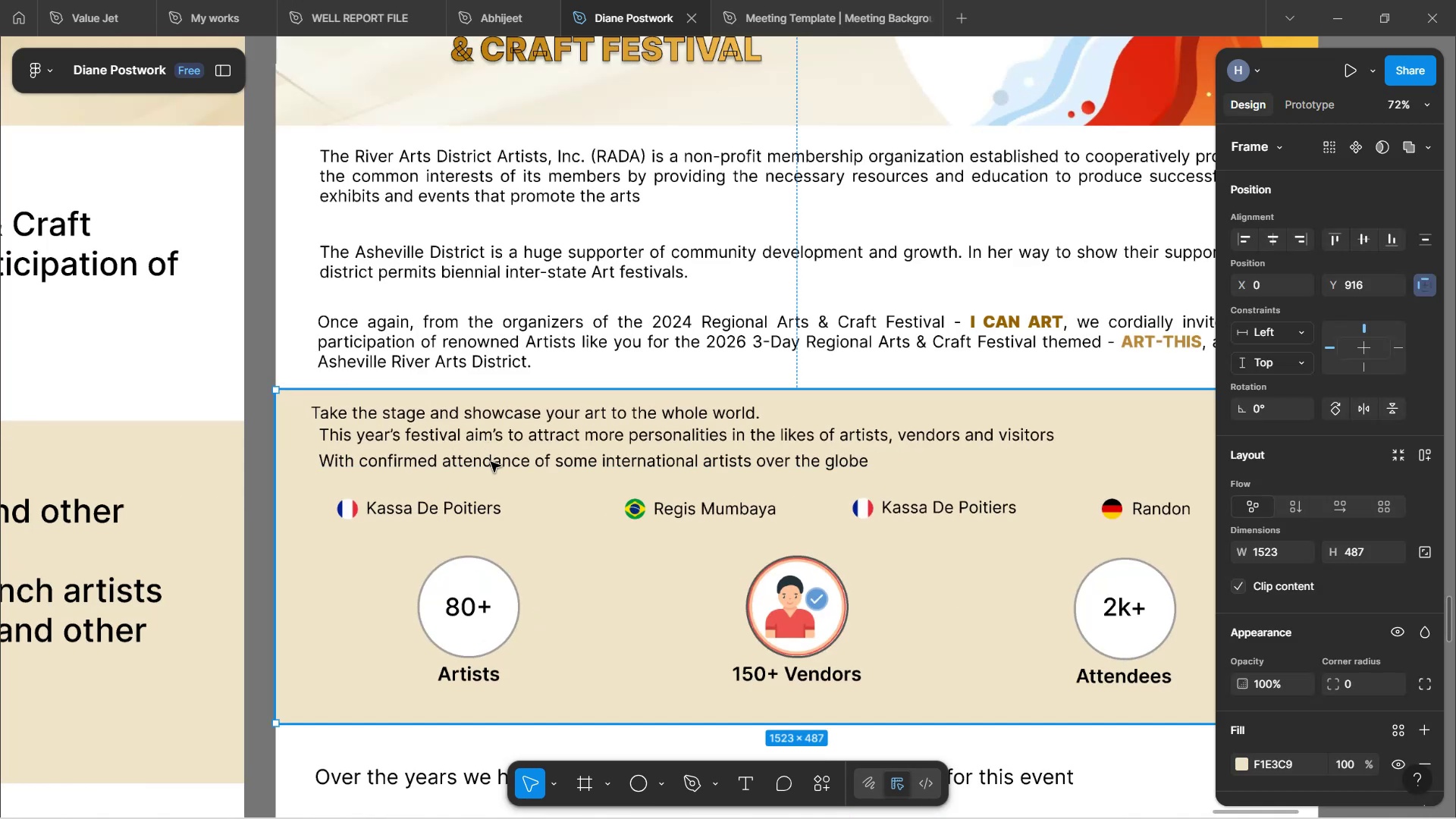 
double_click([491, 462])
 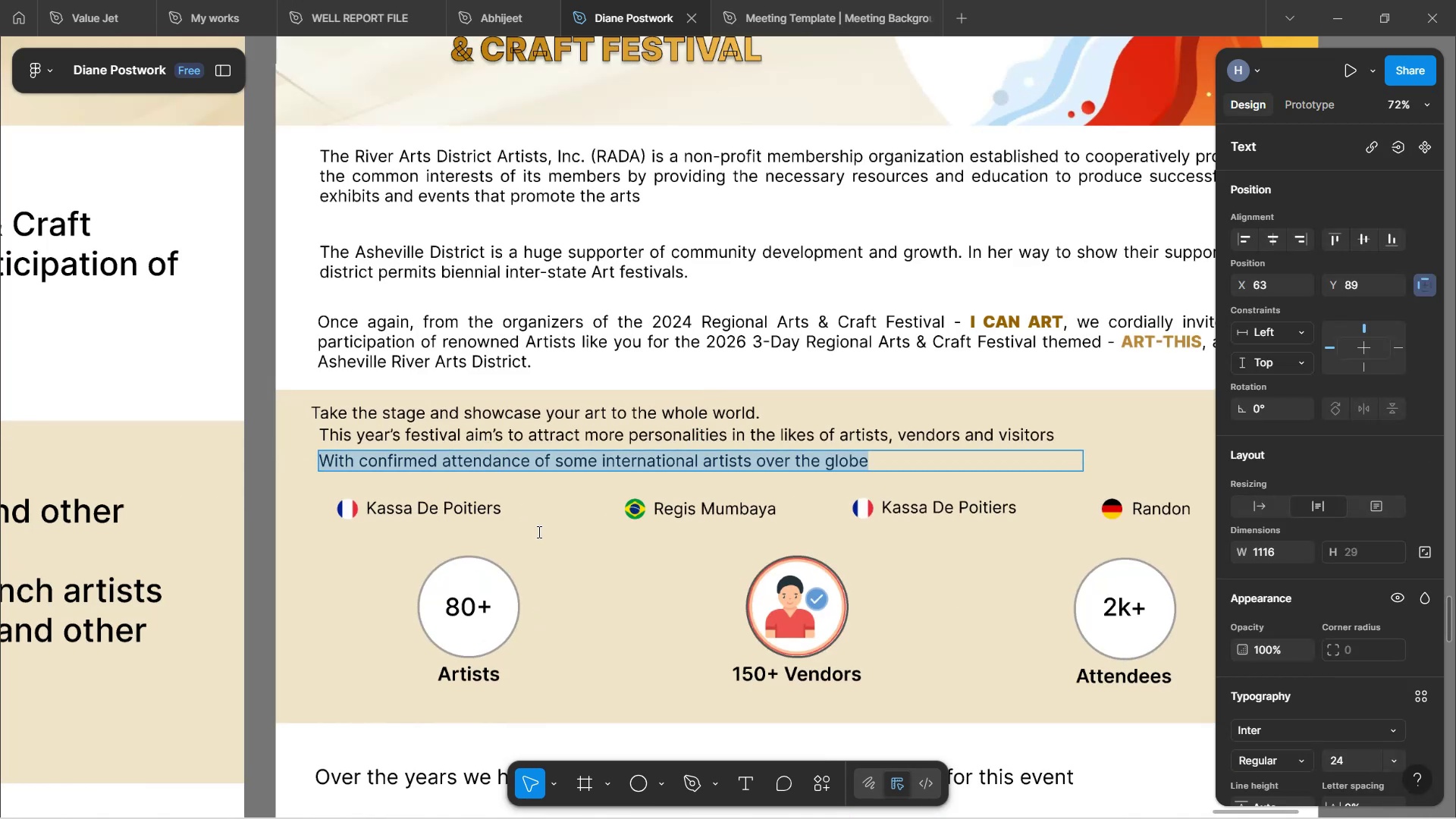 
left_click([538, 532])
 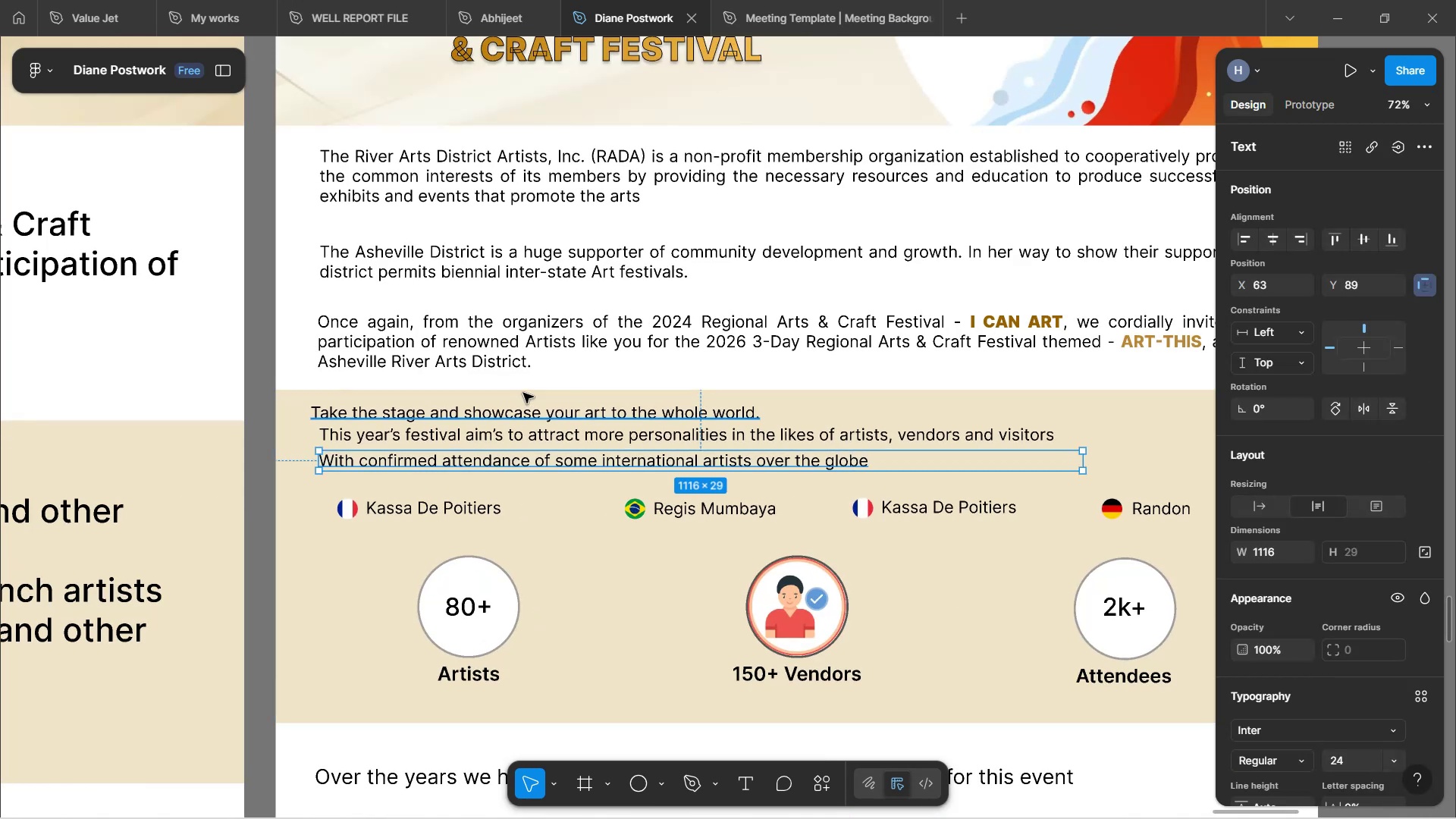 
hold_key(key=ShiftLeft, duration=1.58)
left_click([535, 438])
 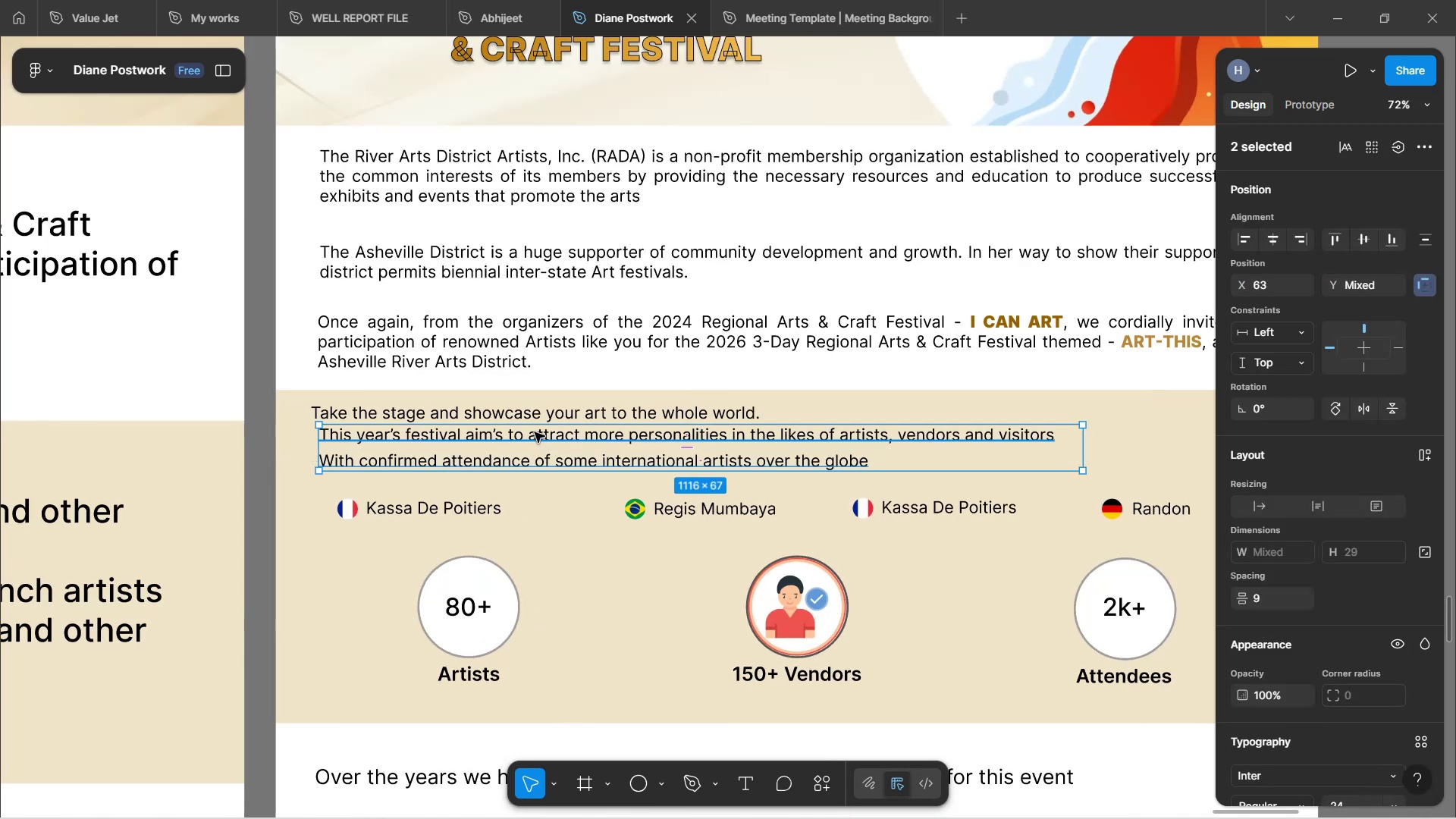 
key(Shift+ShiftLeft)
 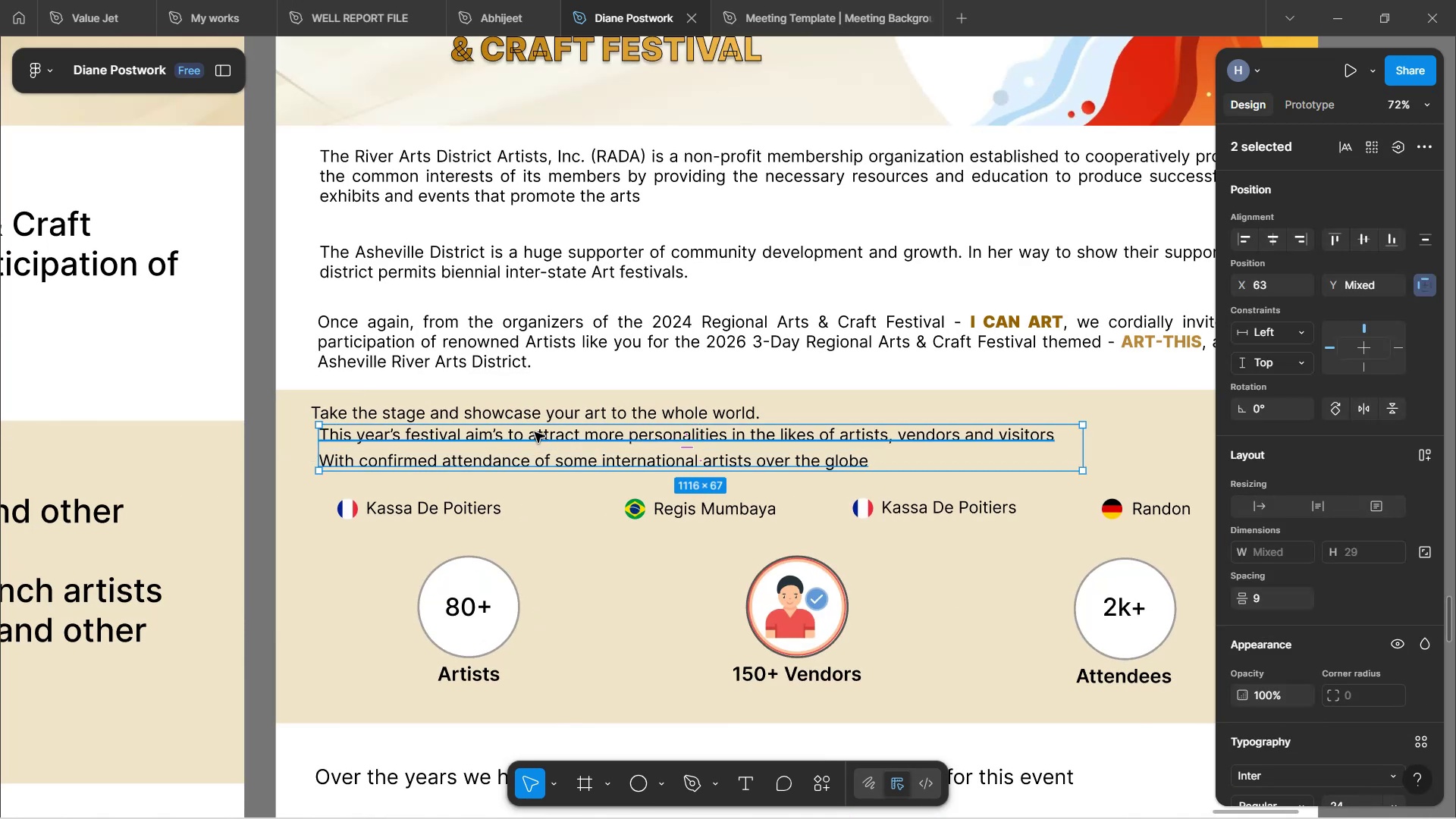 
key(Shift+ShiftLeft)
 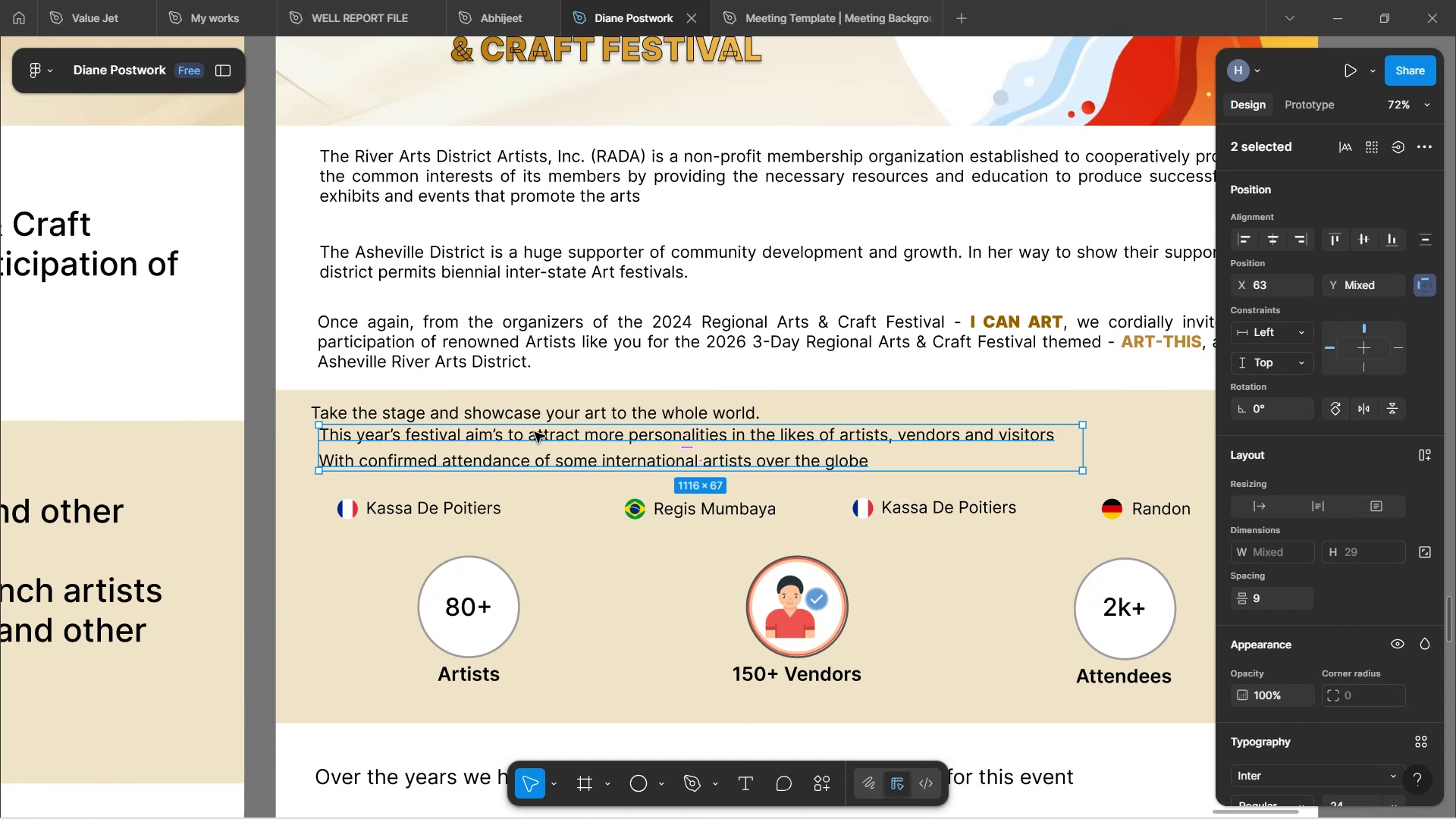 
key(Shift+ShiftLeft)
 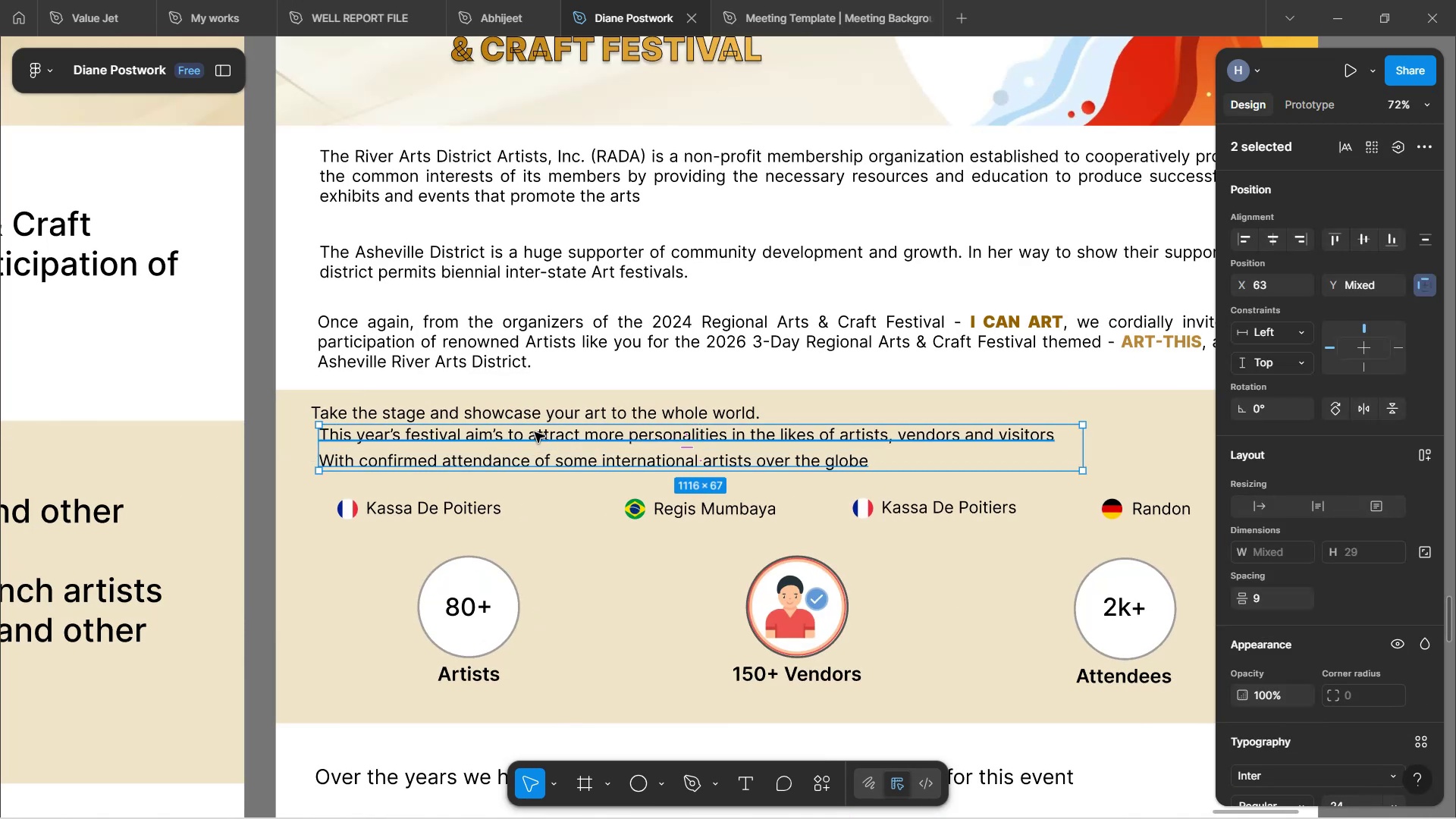 
key(Shift+ShiftLeft)
 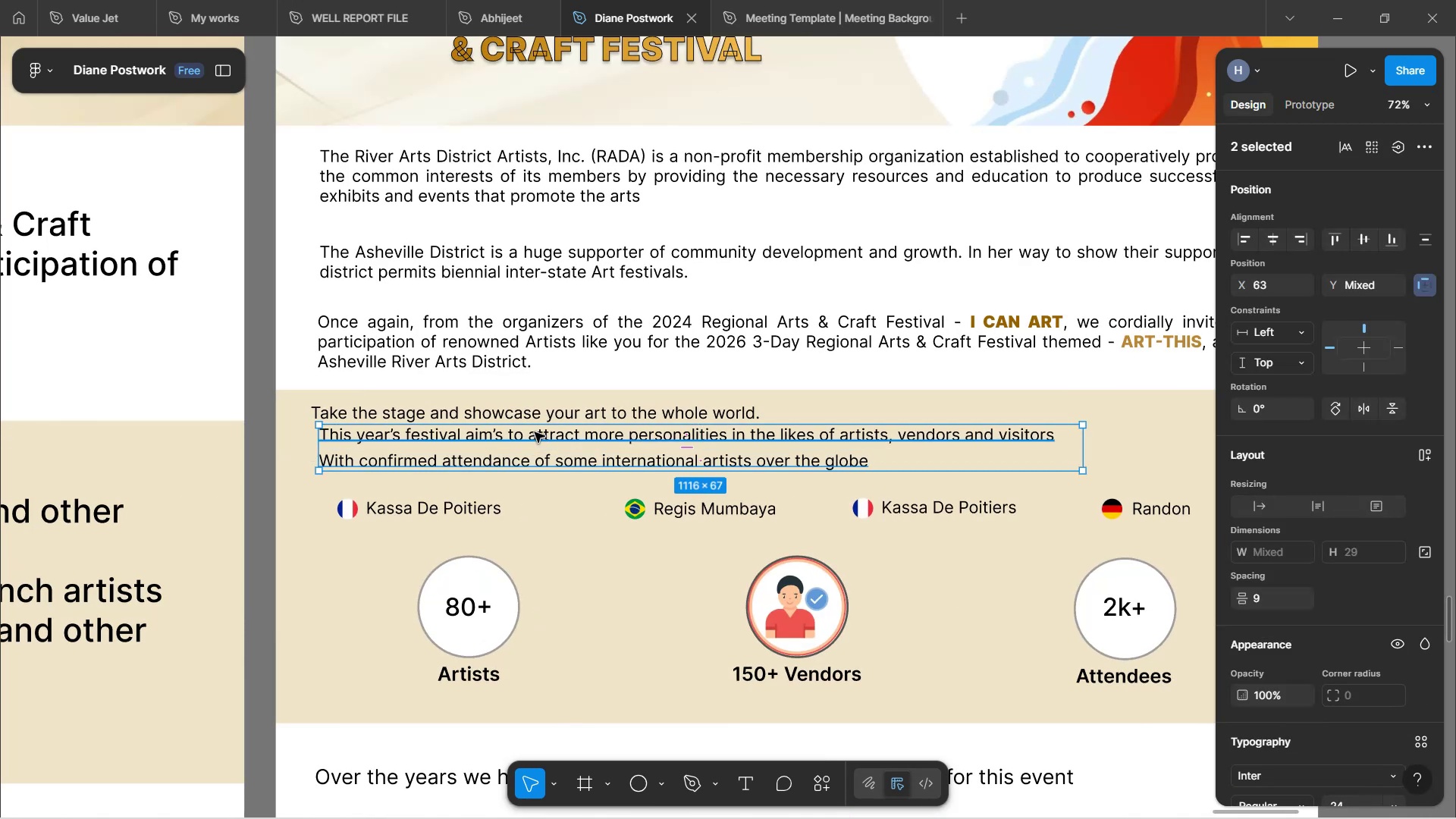 
key(Shift+ShiftLeft)
 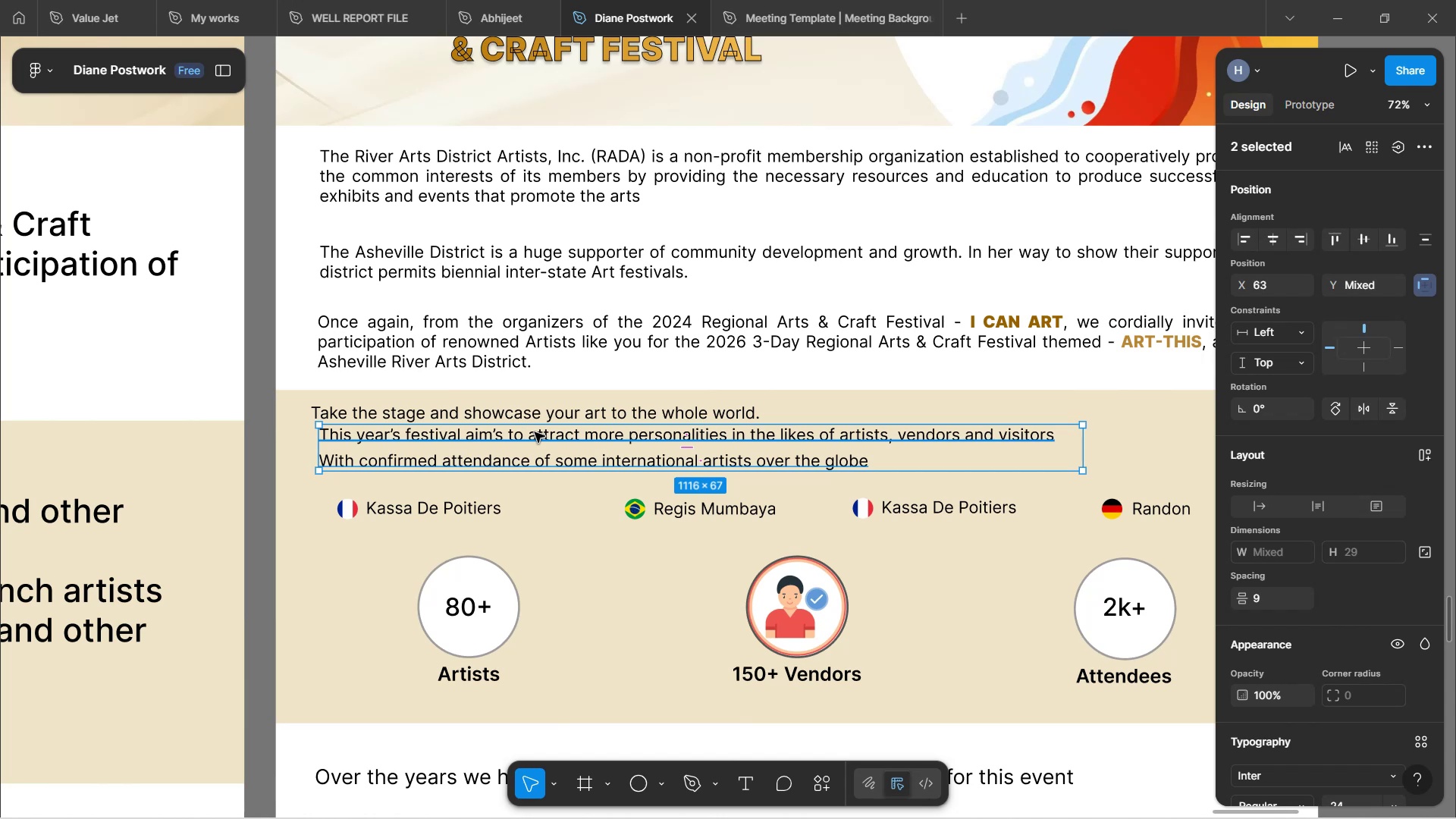 
key(Shift+ShiftLeft)
 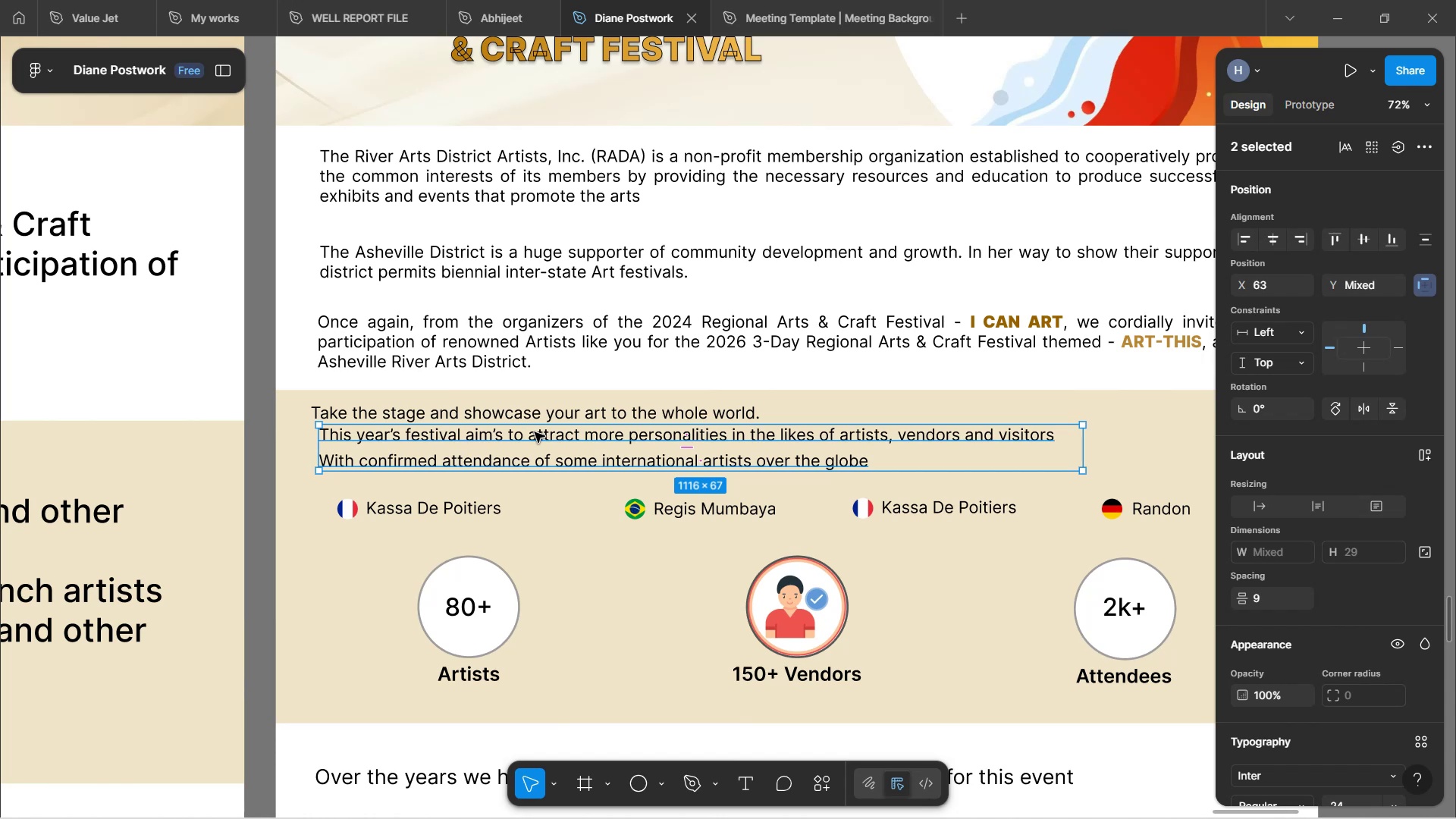 
hold_key(key=ArrowDown, duration=1.03)
 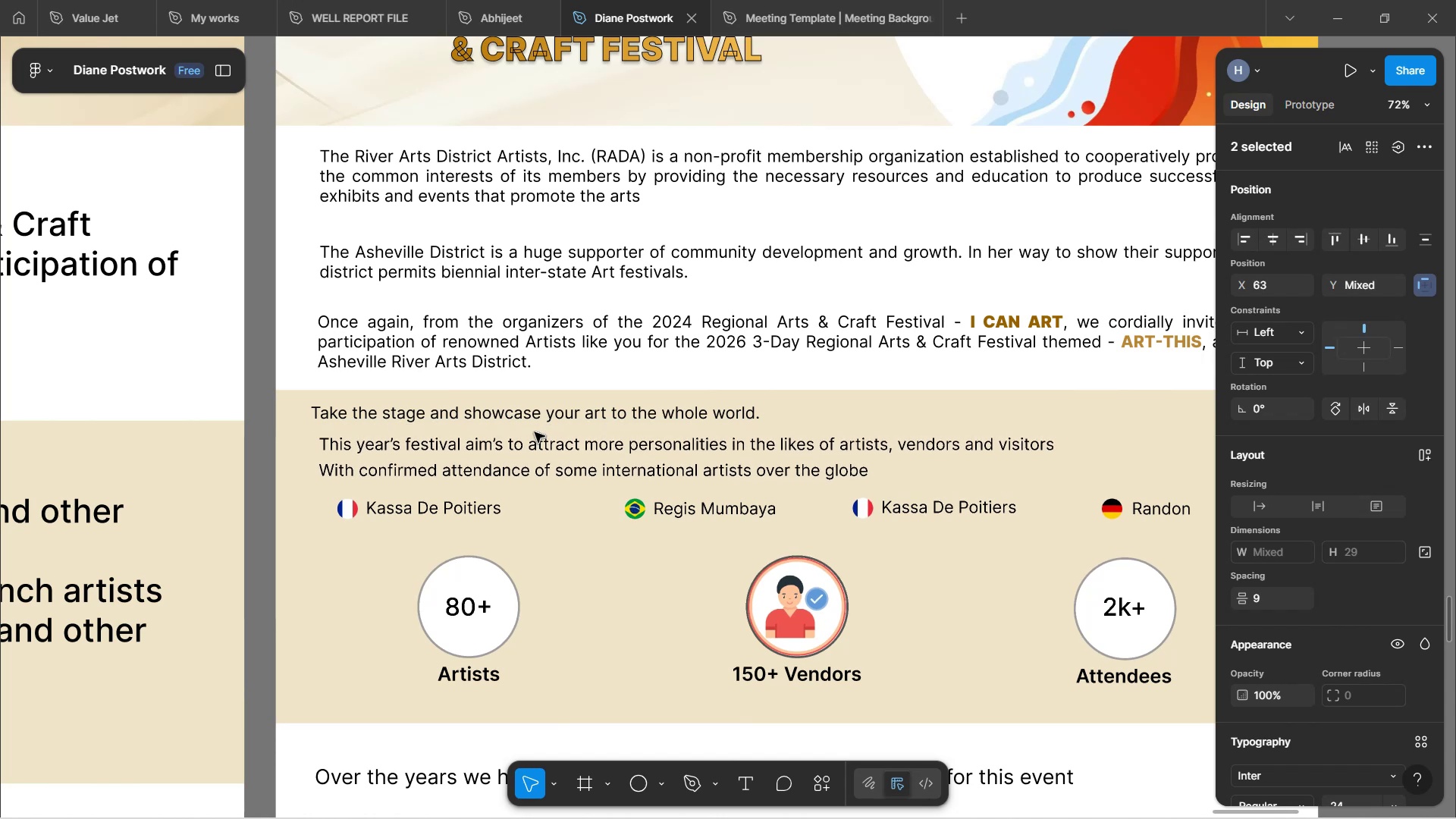 
hold_key(key=ArrowDown, duration=0.96)
 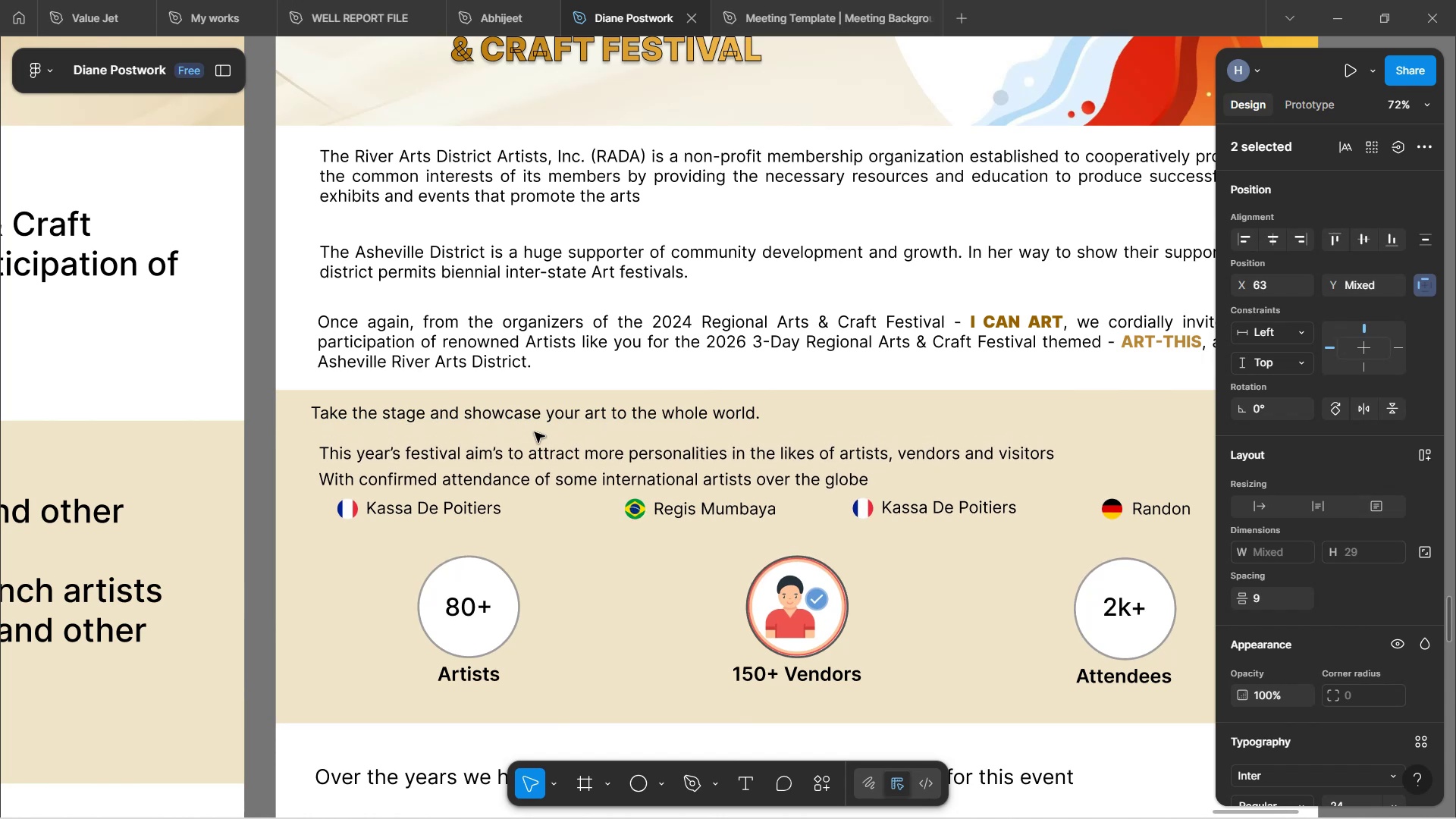 
key(ArrowUp)
 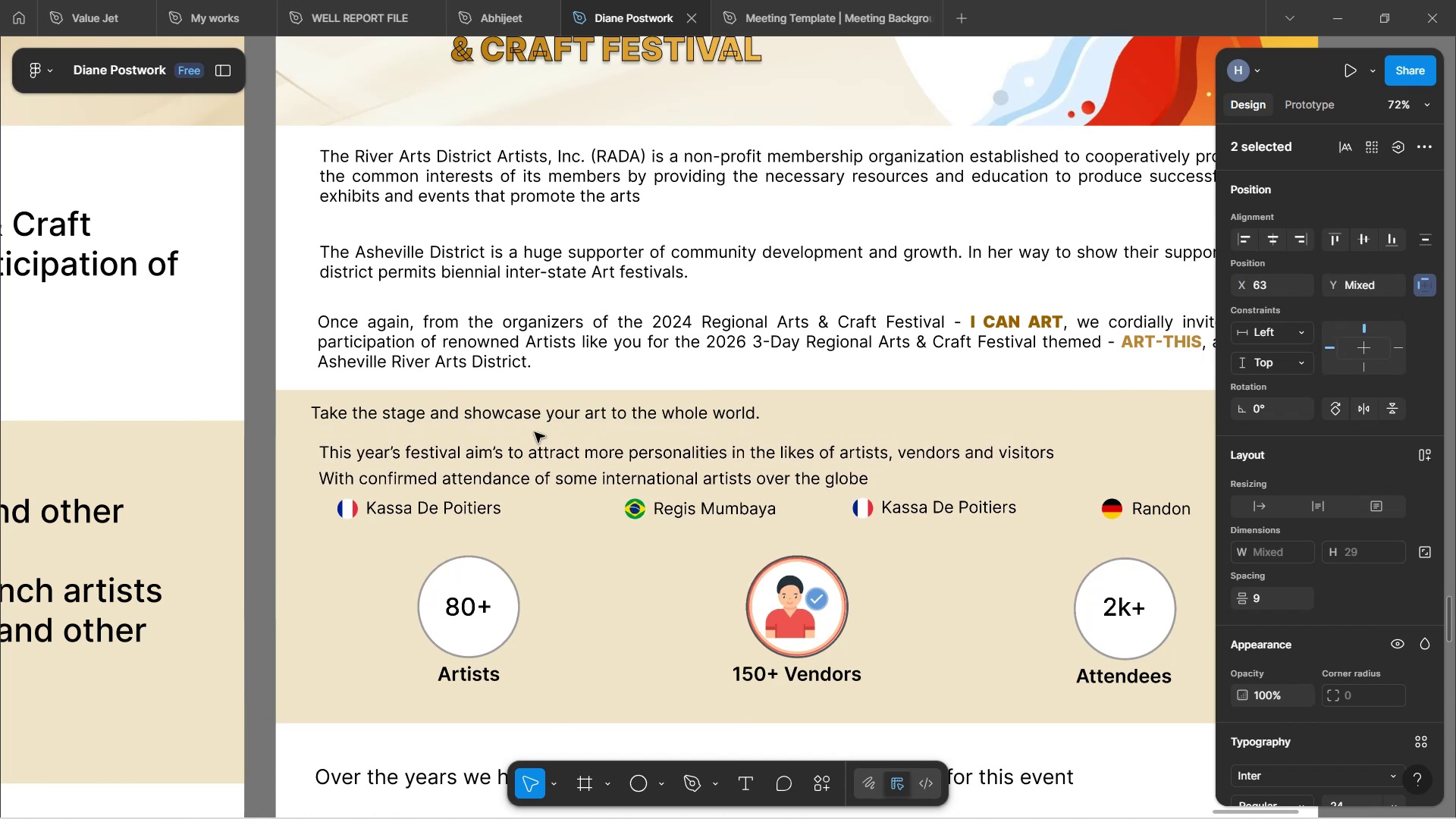 
key(ArrowUp)
 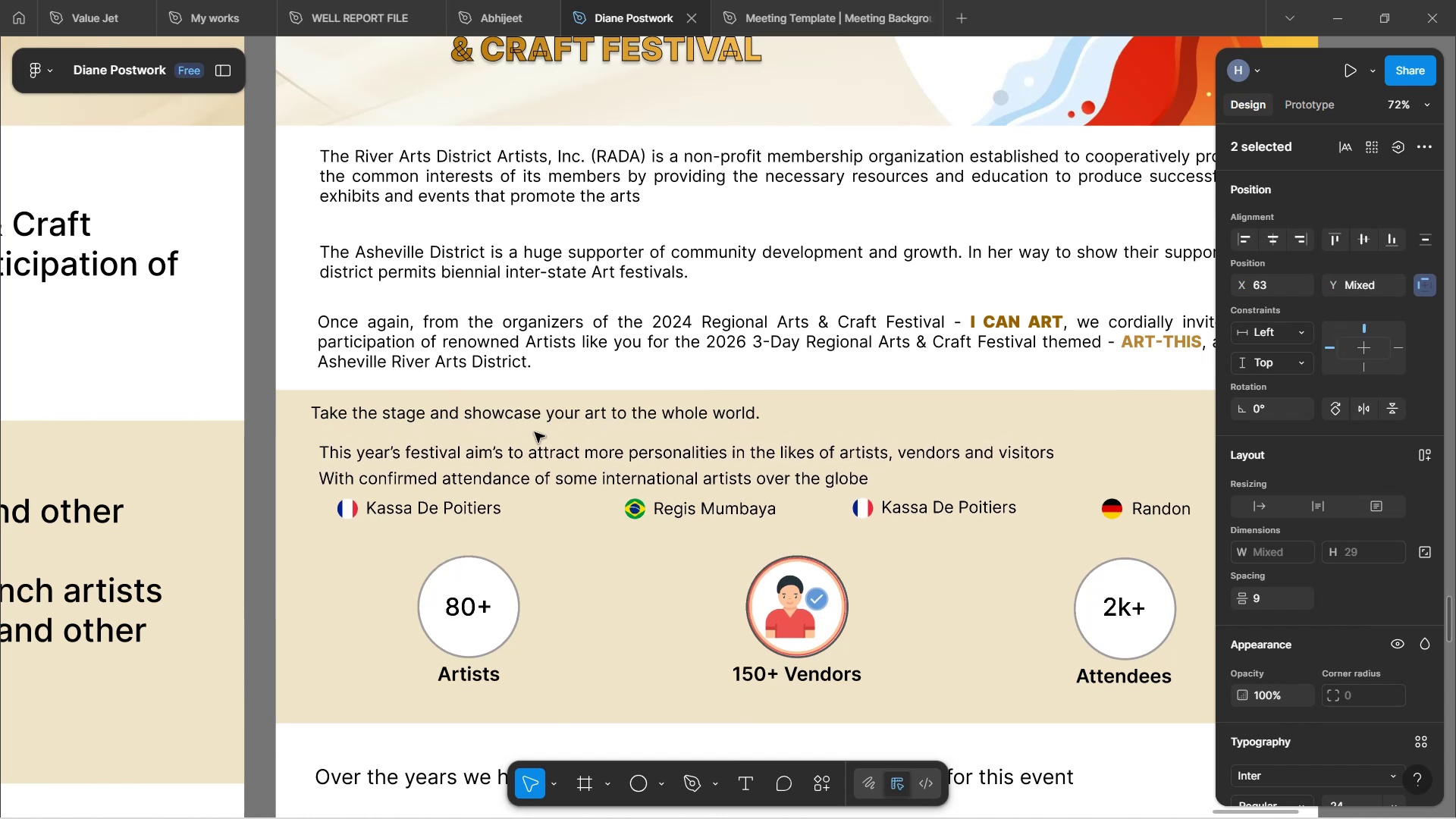 
key(ArrowUp)
 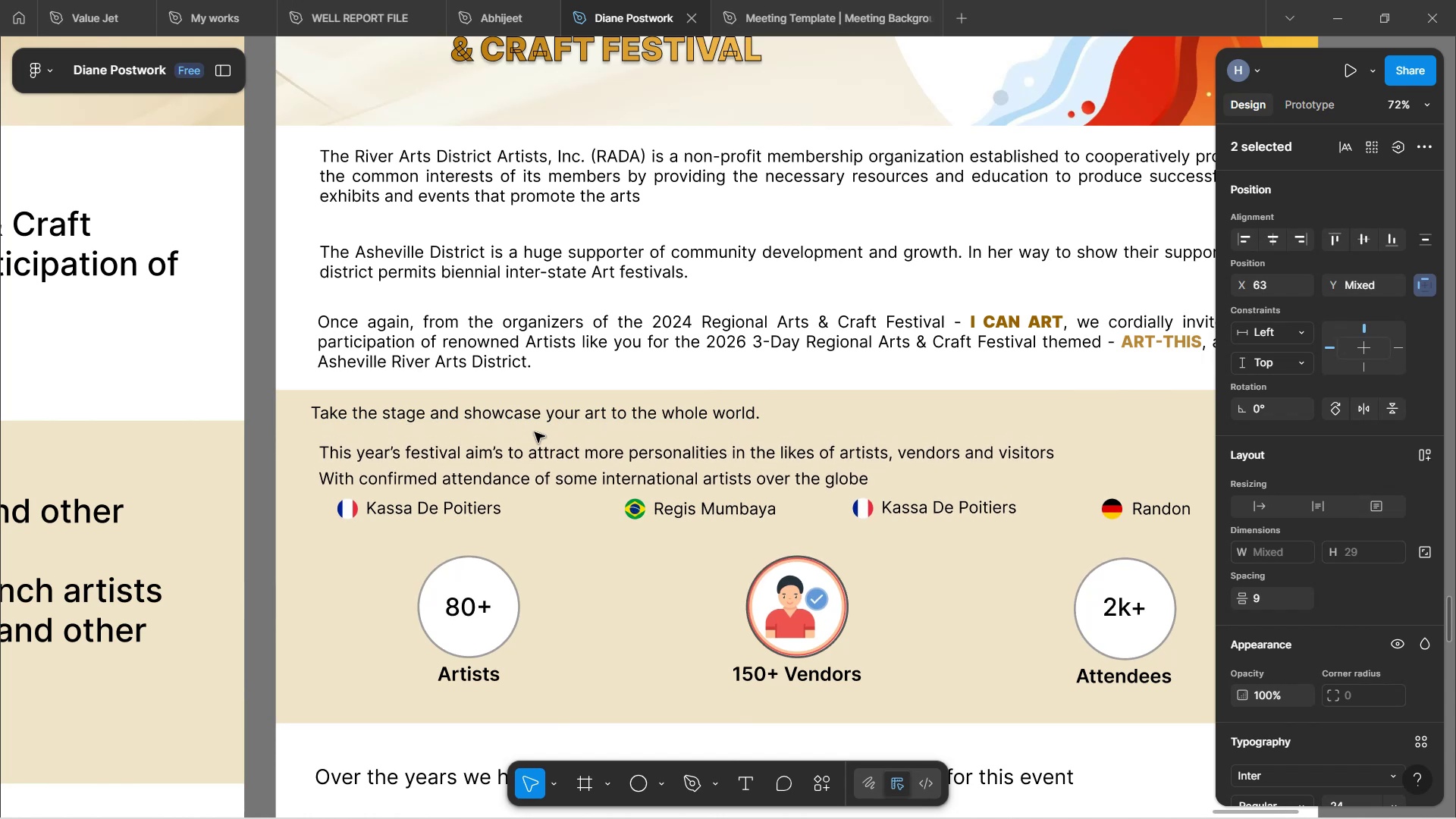 
key(ArrowUp)
 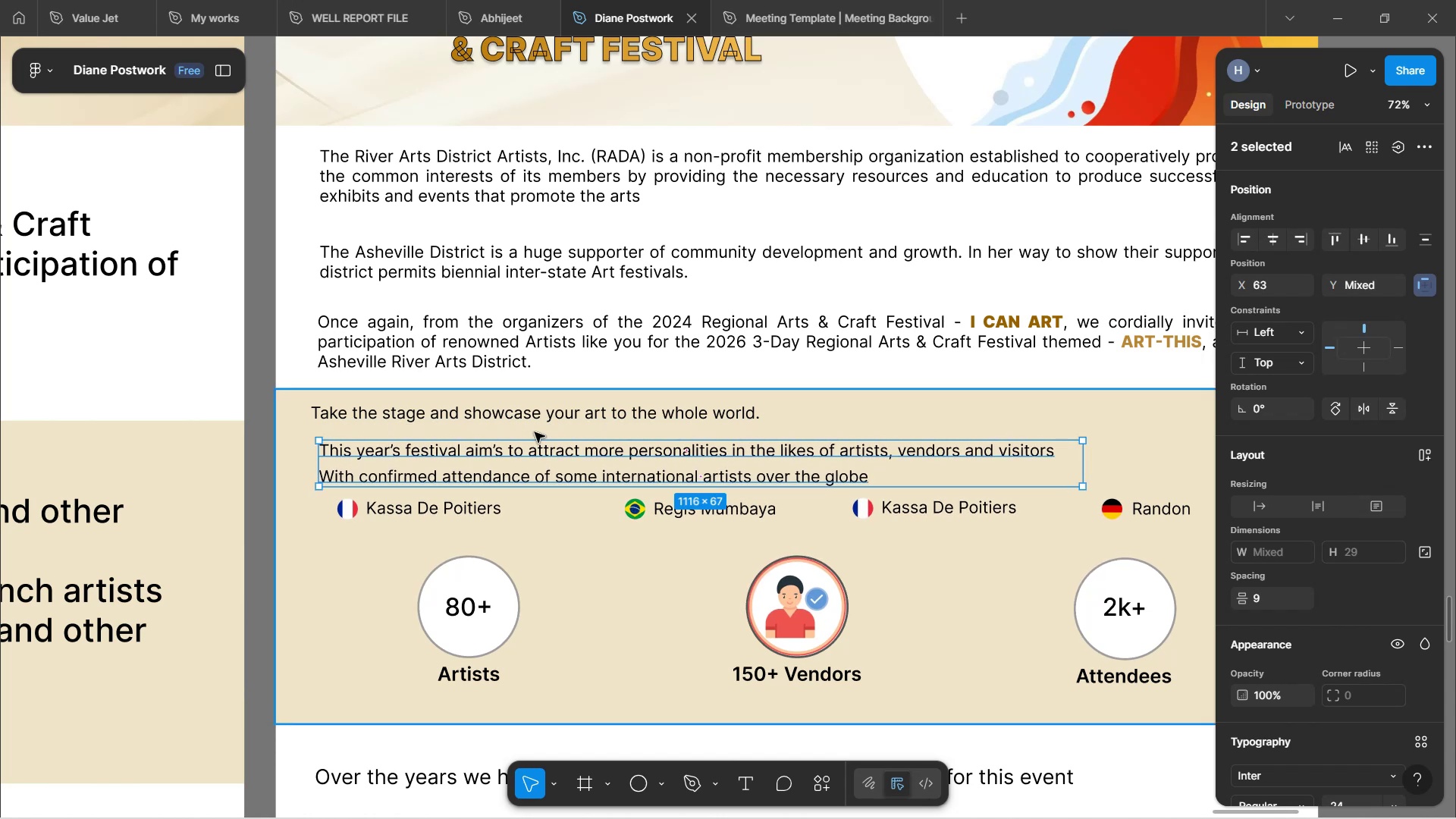 
wait(9.12)
 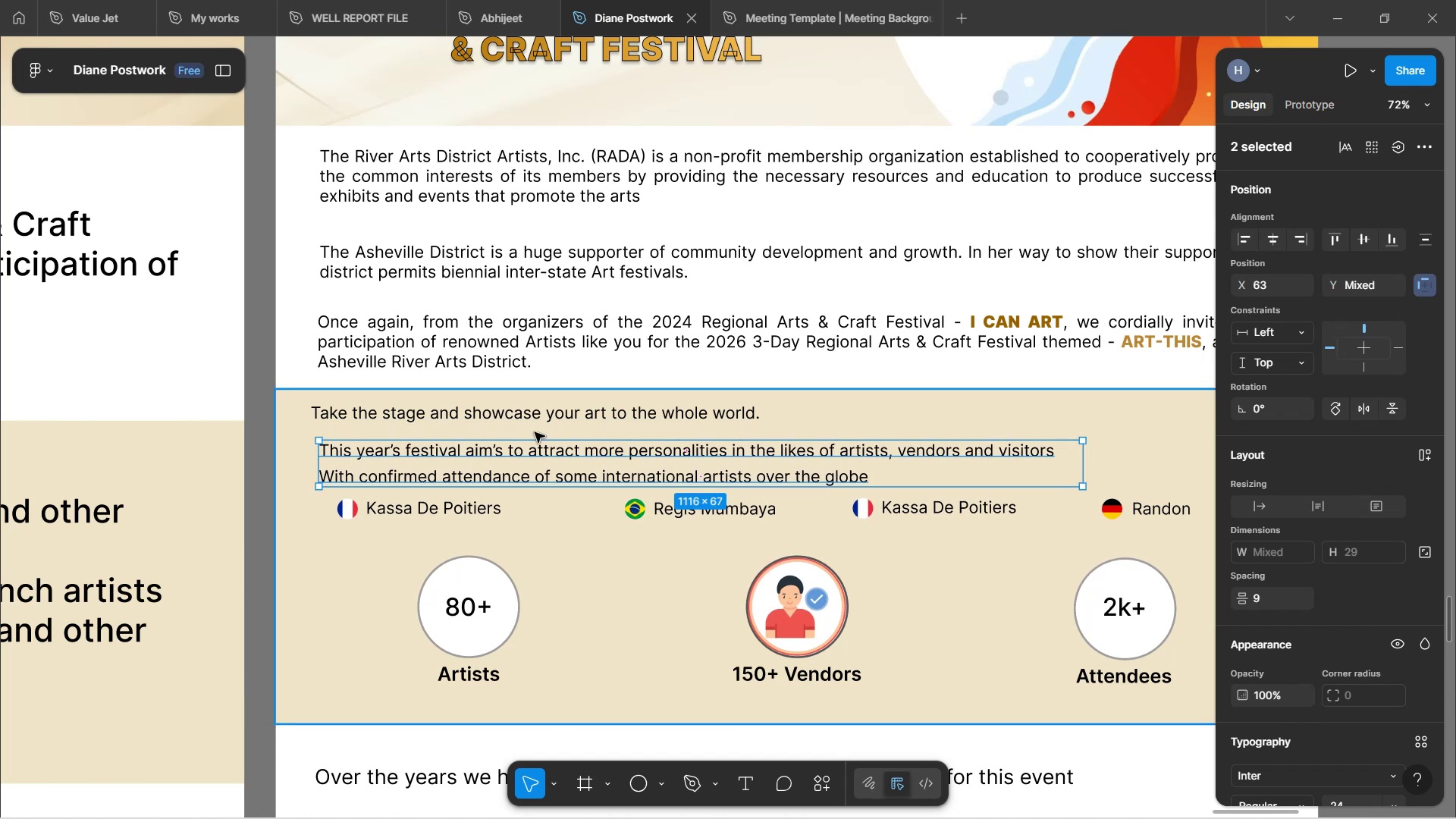 
left_click([640, 376])
 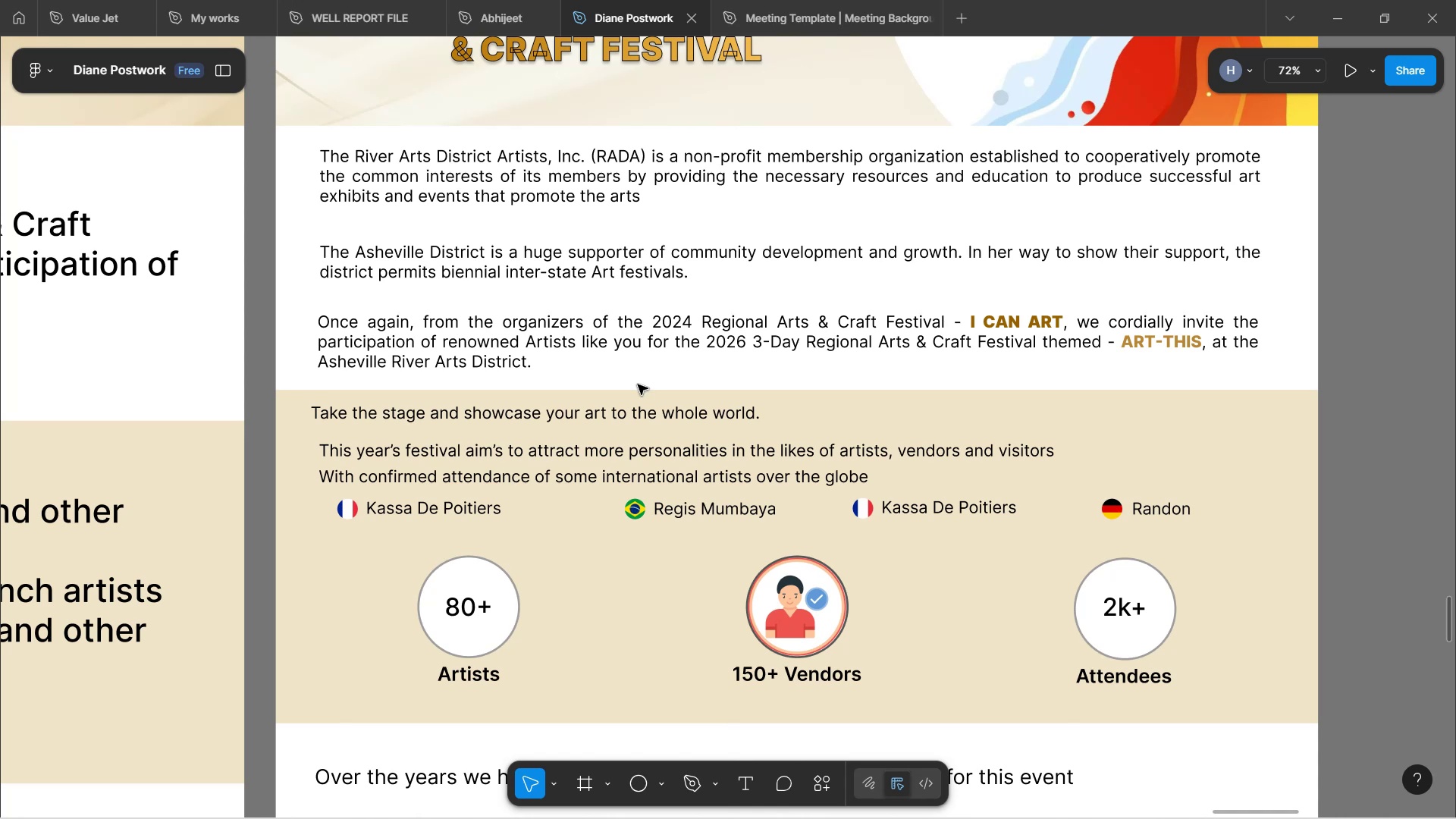 
wait(18.66)
 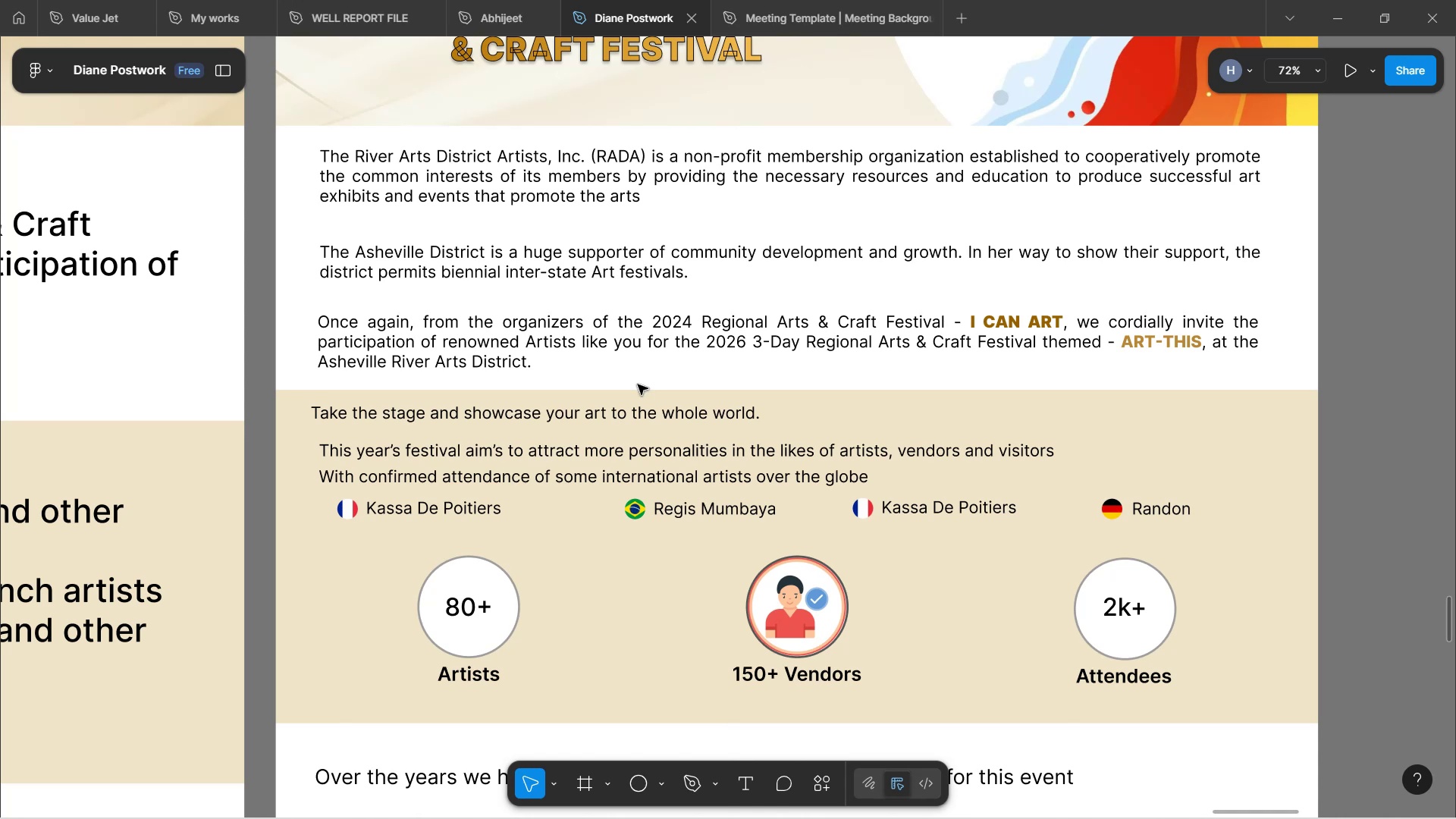 
scroll: coordinate [665, 406], scroll_direction: down, amount: 5.0
 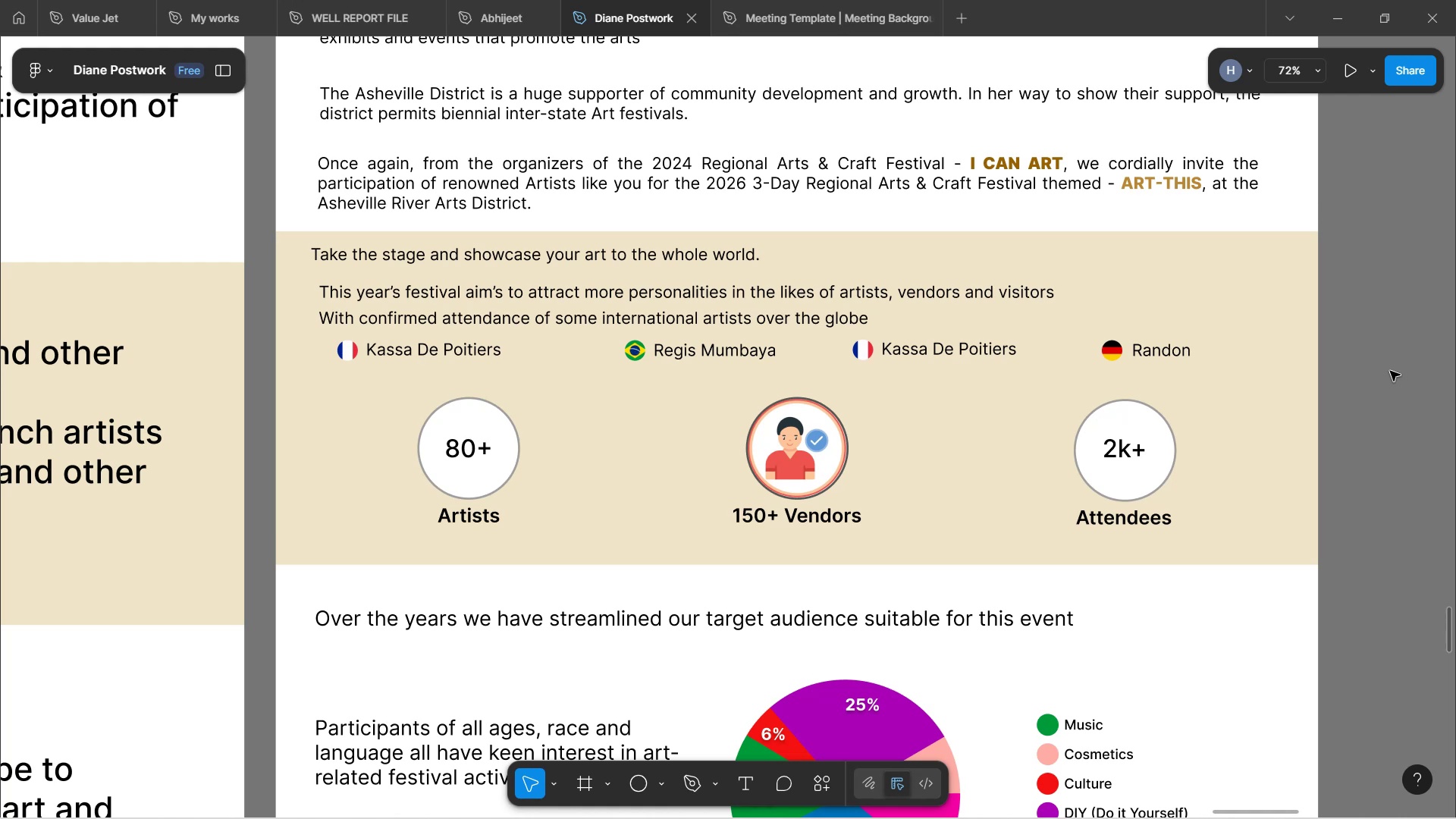 
wait(35.96)
 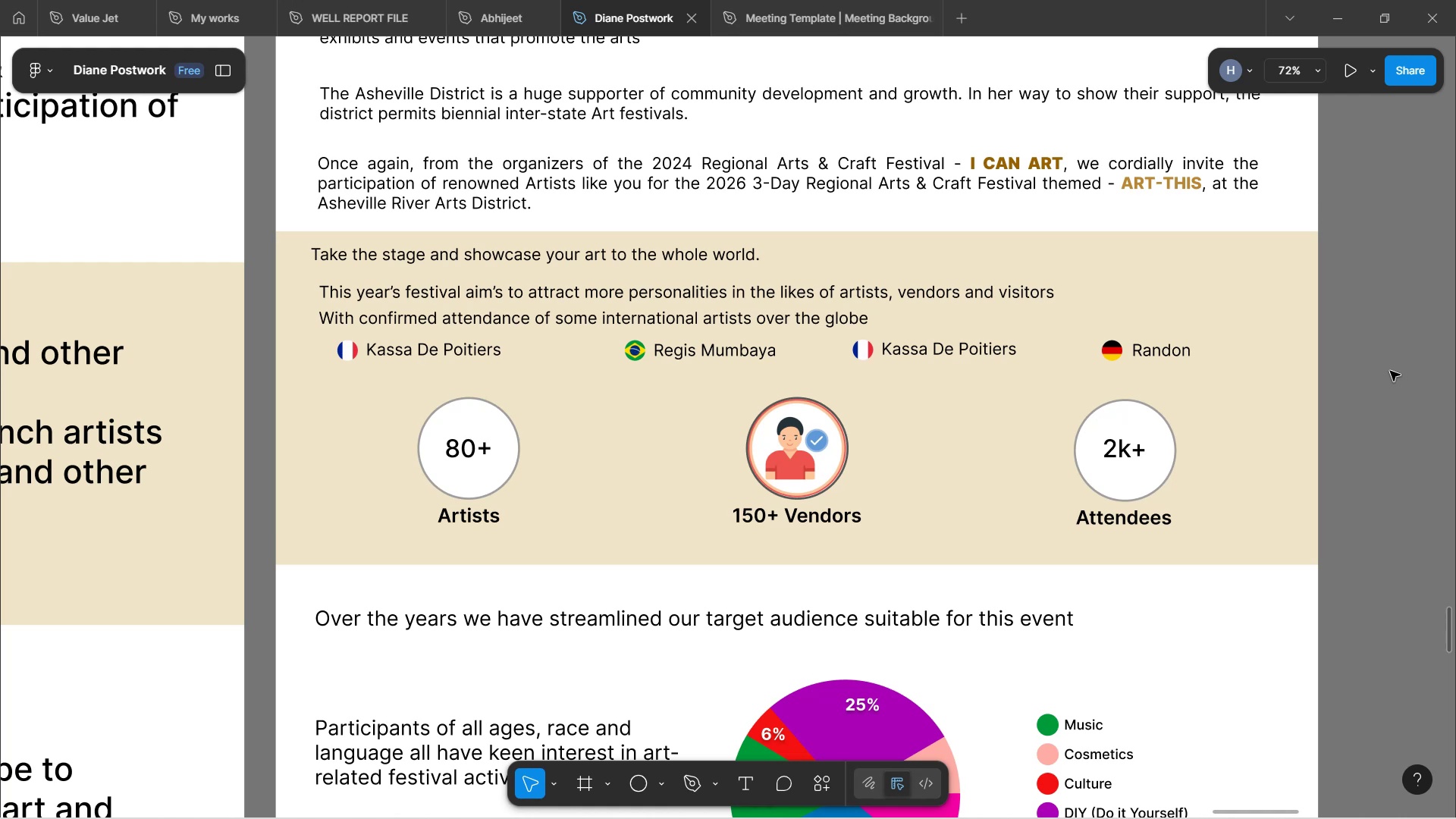 
left_click([1389, 337])
 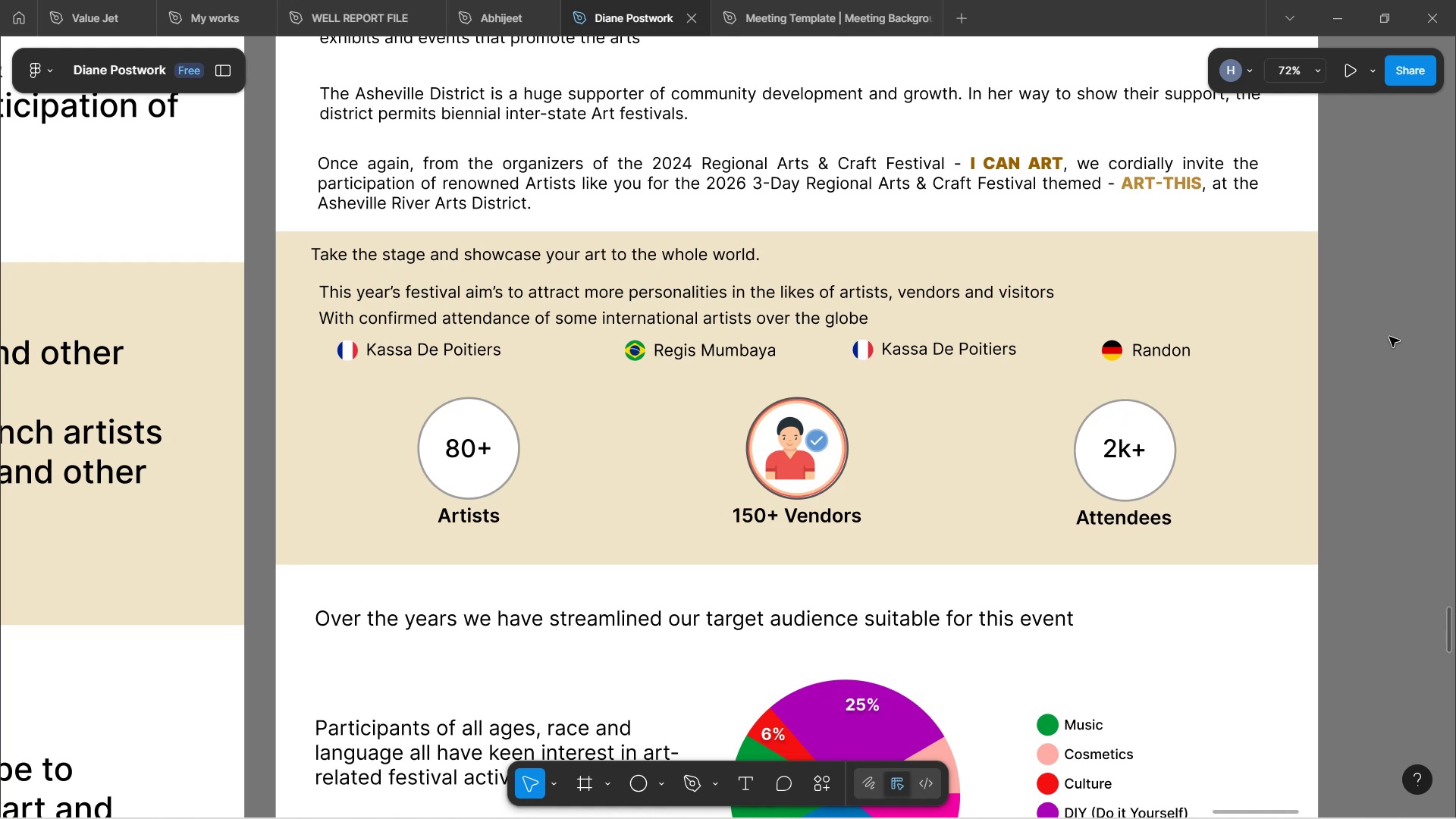 
scroll: coordinate [1088, 300], scroll_direction: down, amount: 11.0
 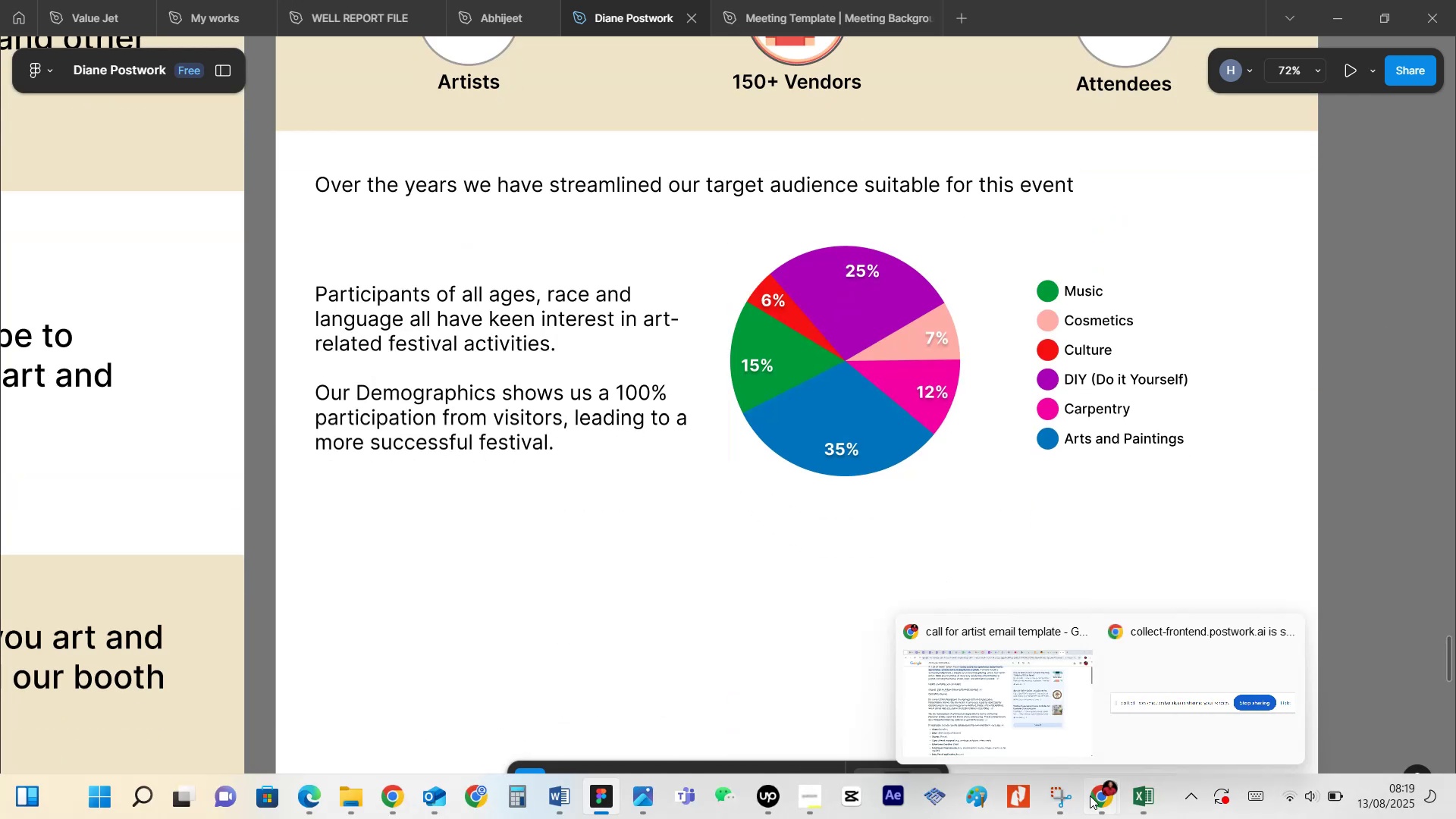 
left_click([1058, 726])
 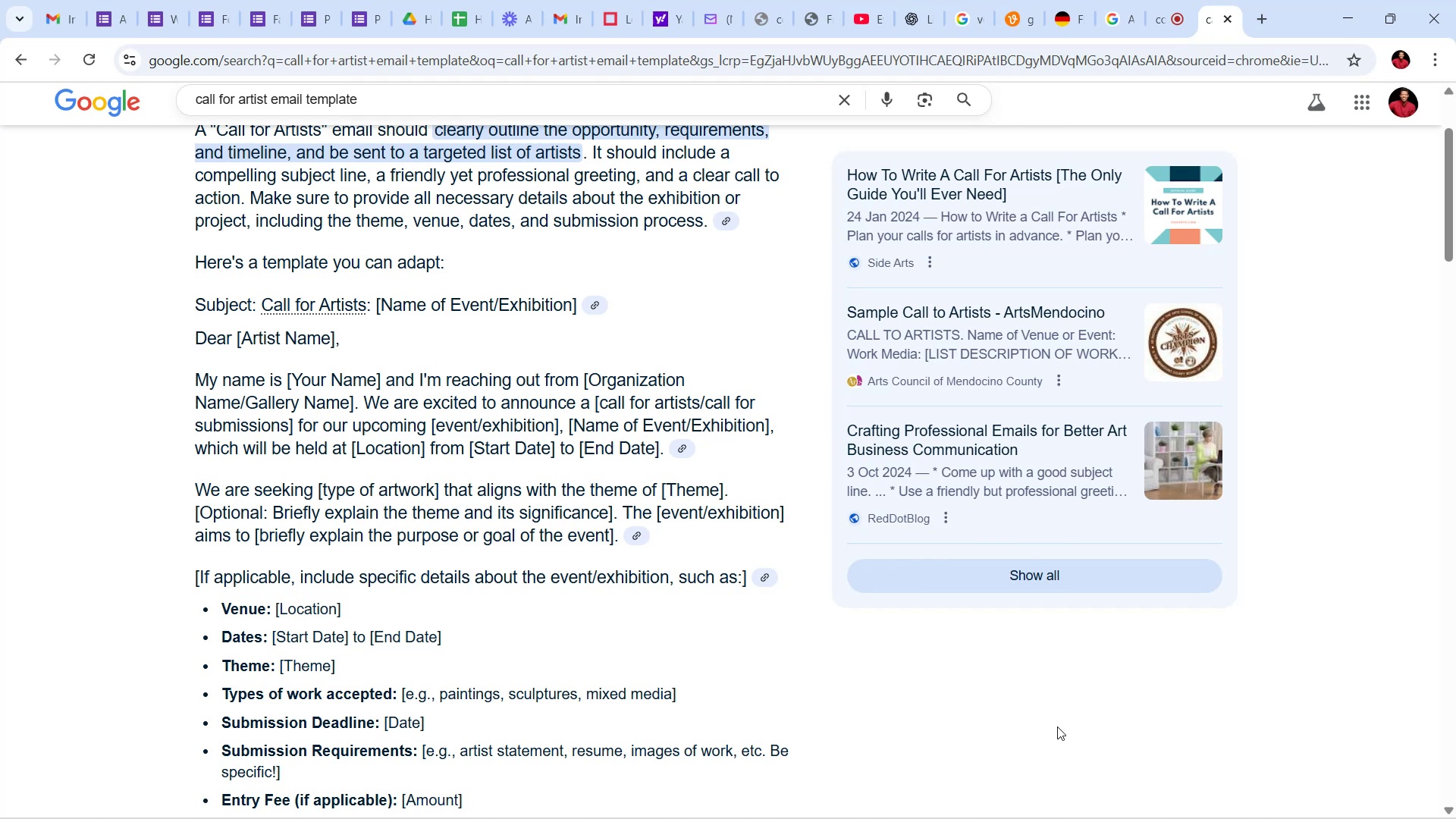 
wait(15.11)
 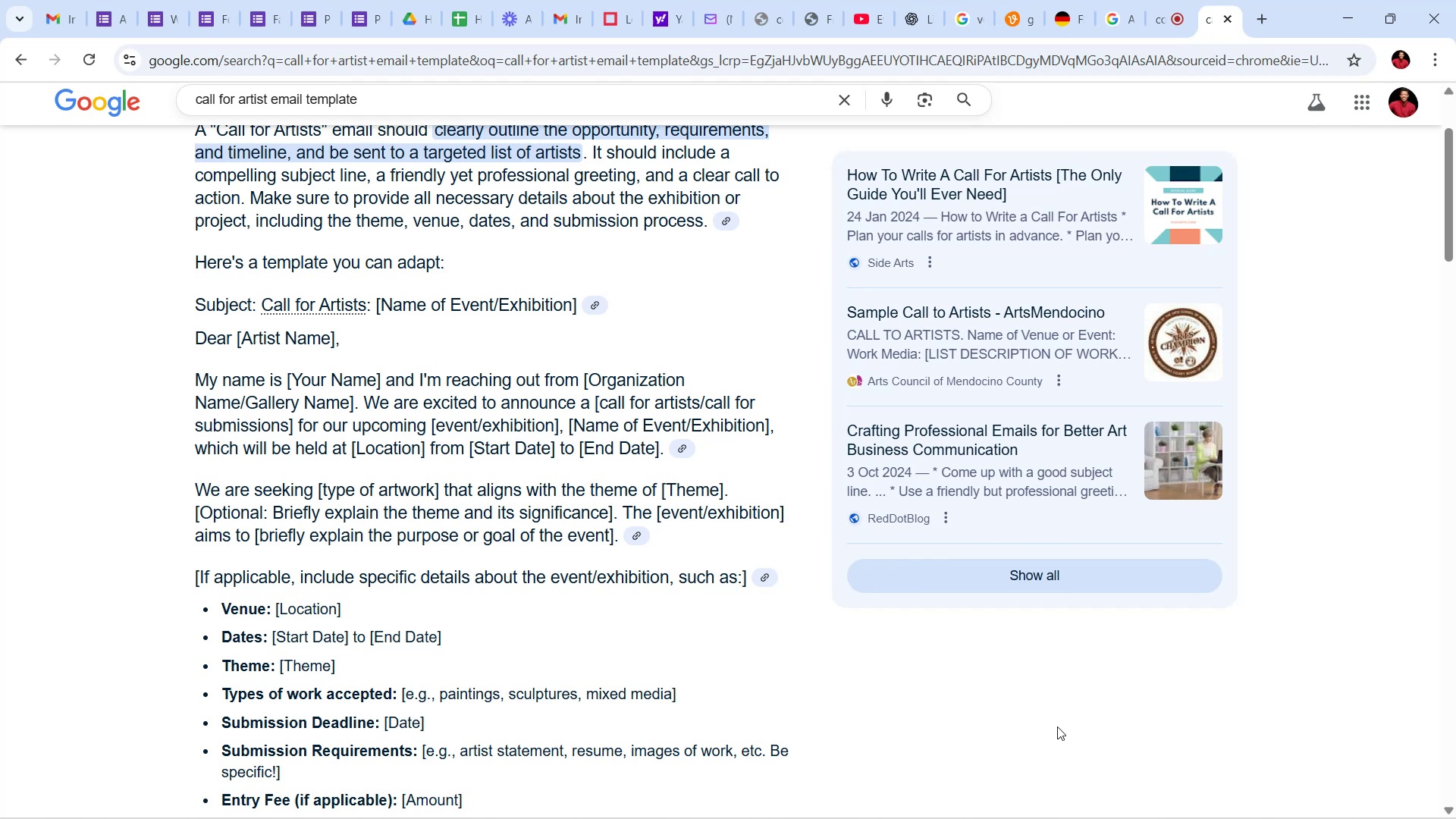 
left_click([617, 726])
 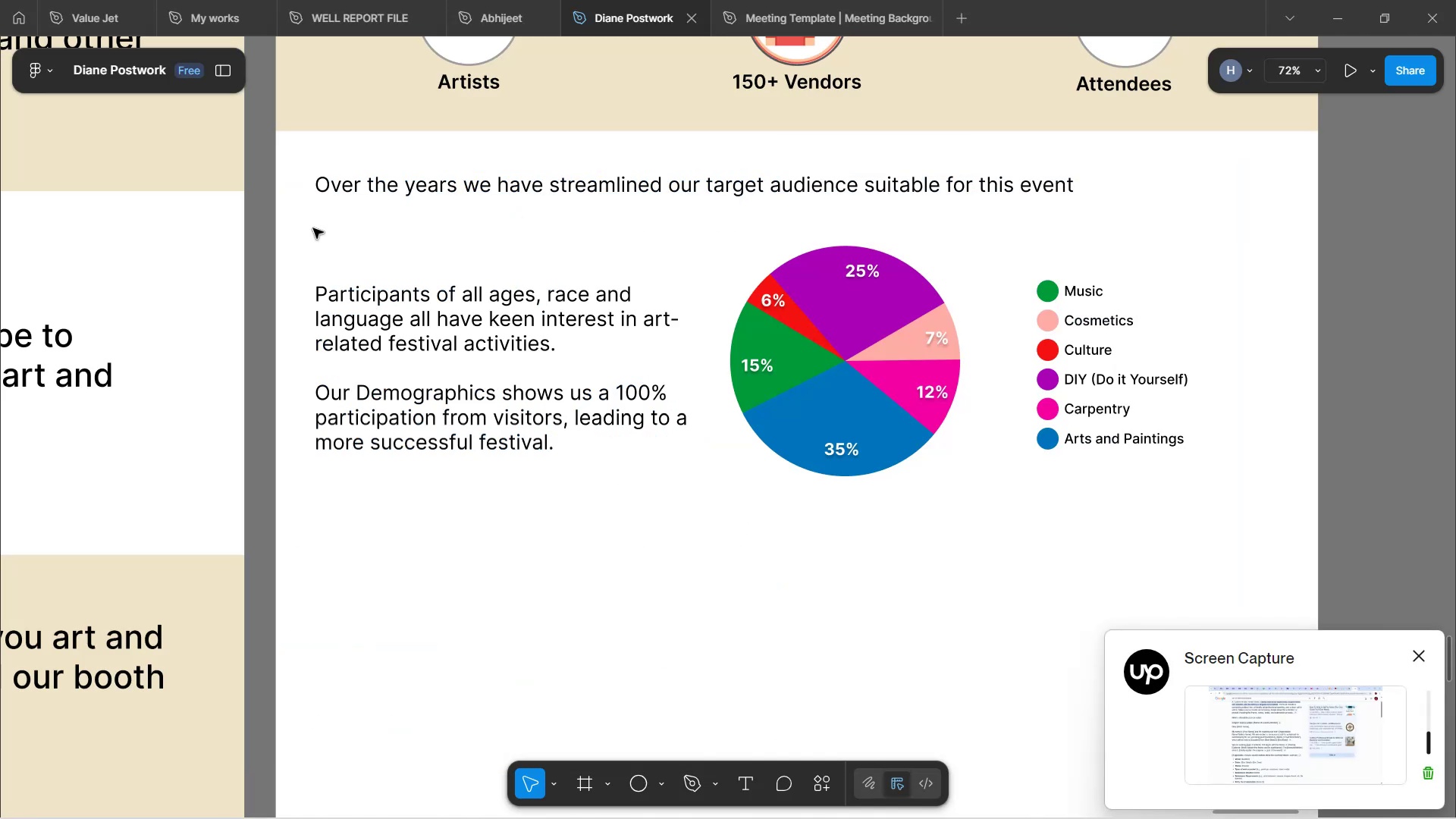 
wait(7.06)
 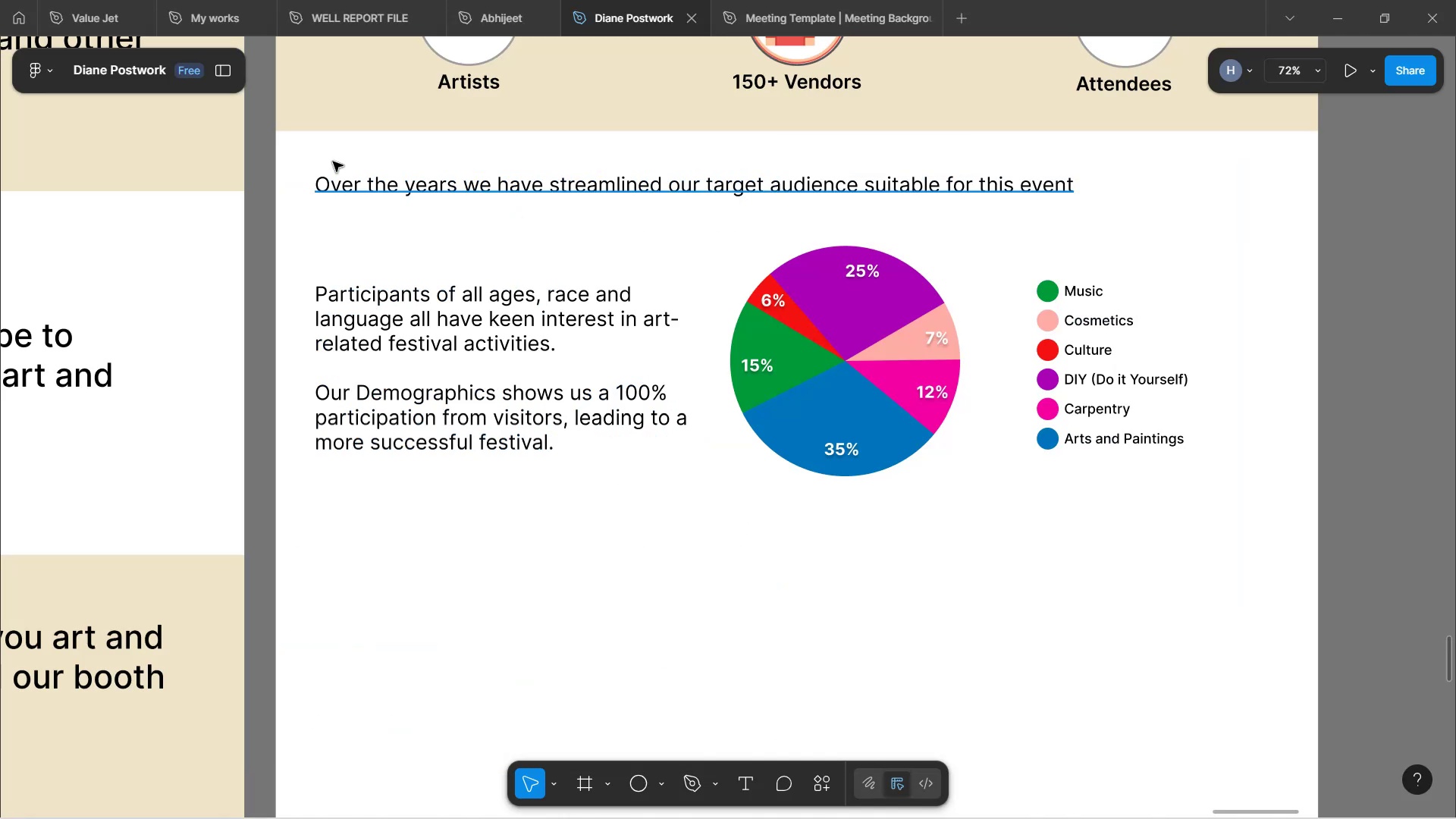 
left_click_drag(start_coordinate=[307, 162], to_coordinate=[1207, 517])
 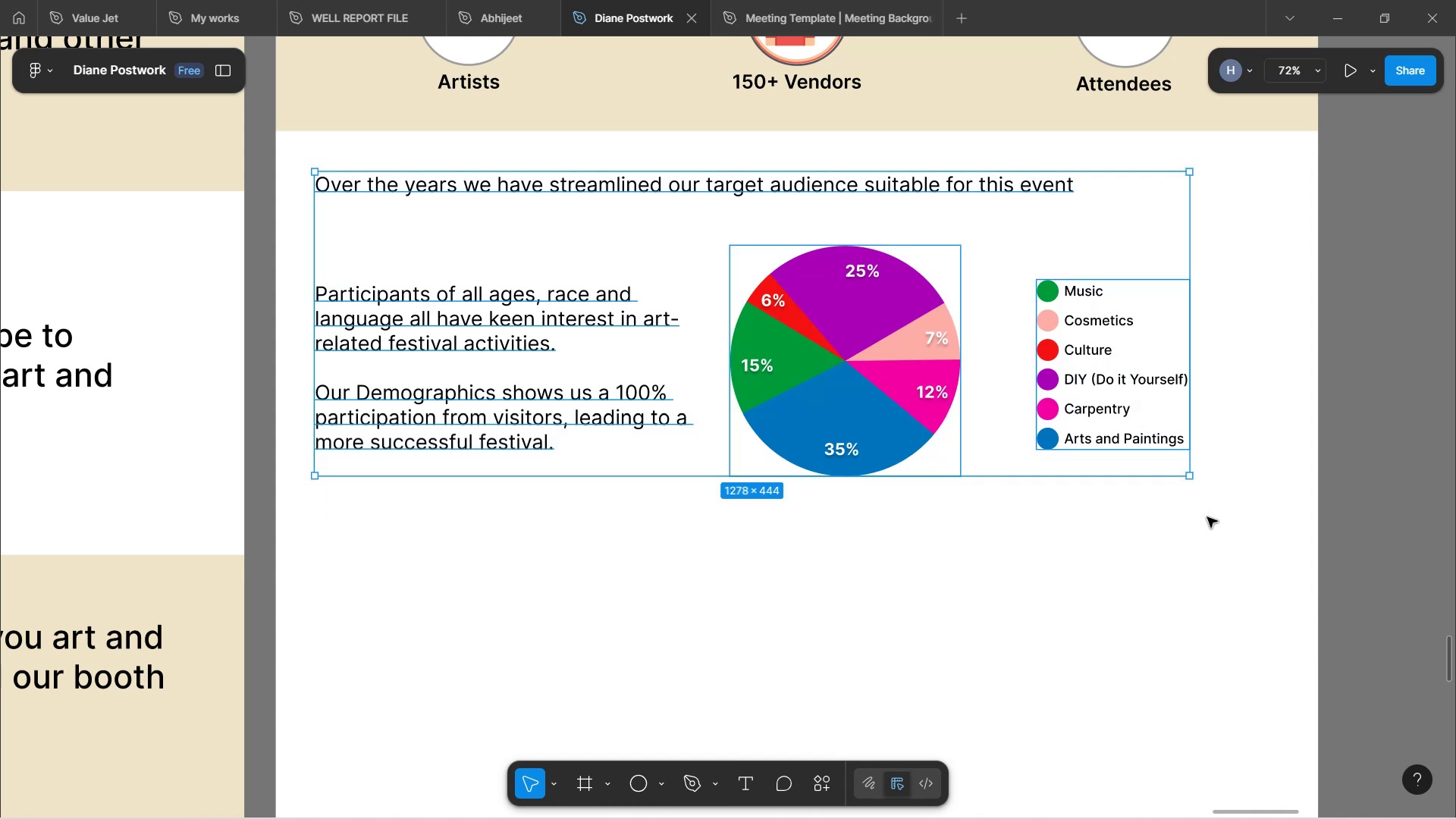 
scroll: coordinate [1044, 513], scroll_direction: down, amount: 6.0
 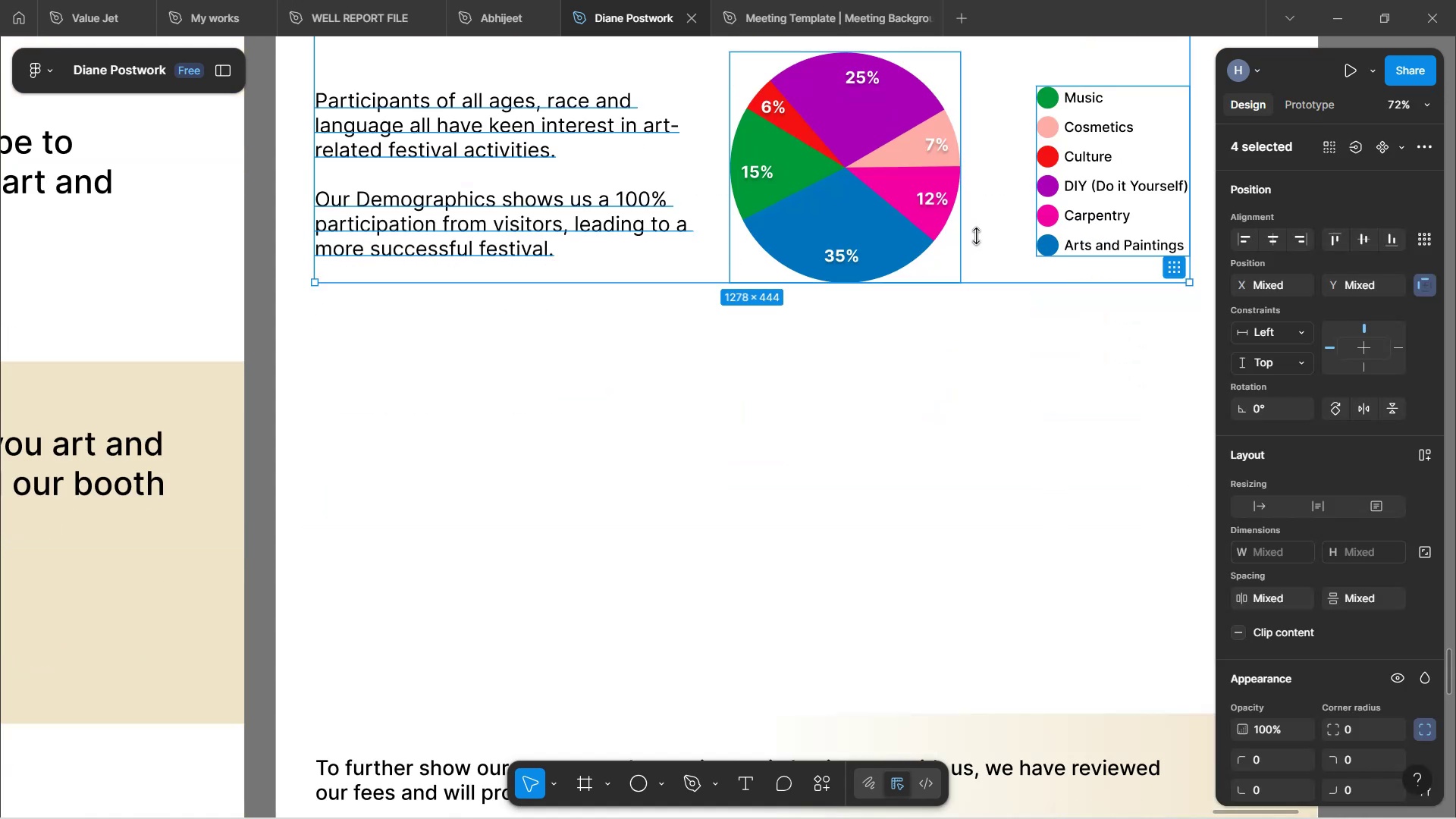 
left_click_drag(start_coordinate=[991, 242], to_coordinate=[1005, 598])
 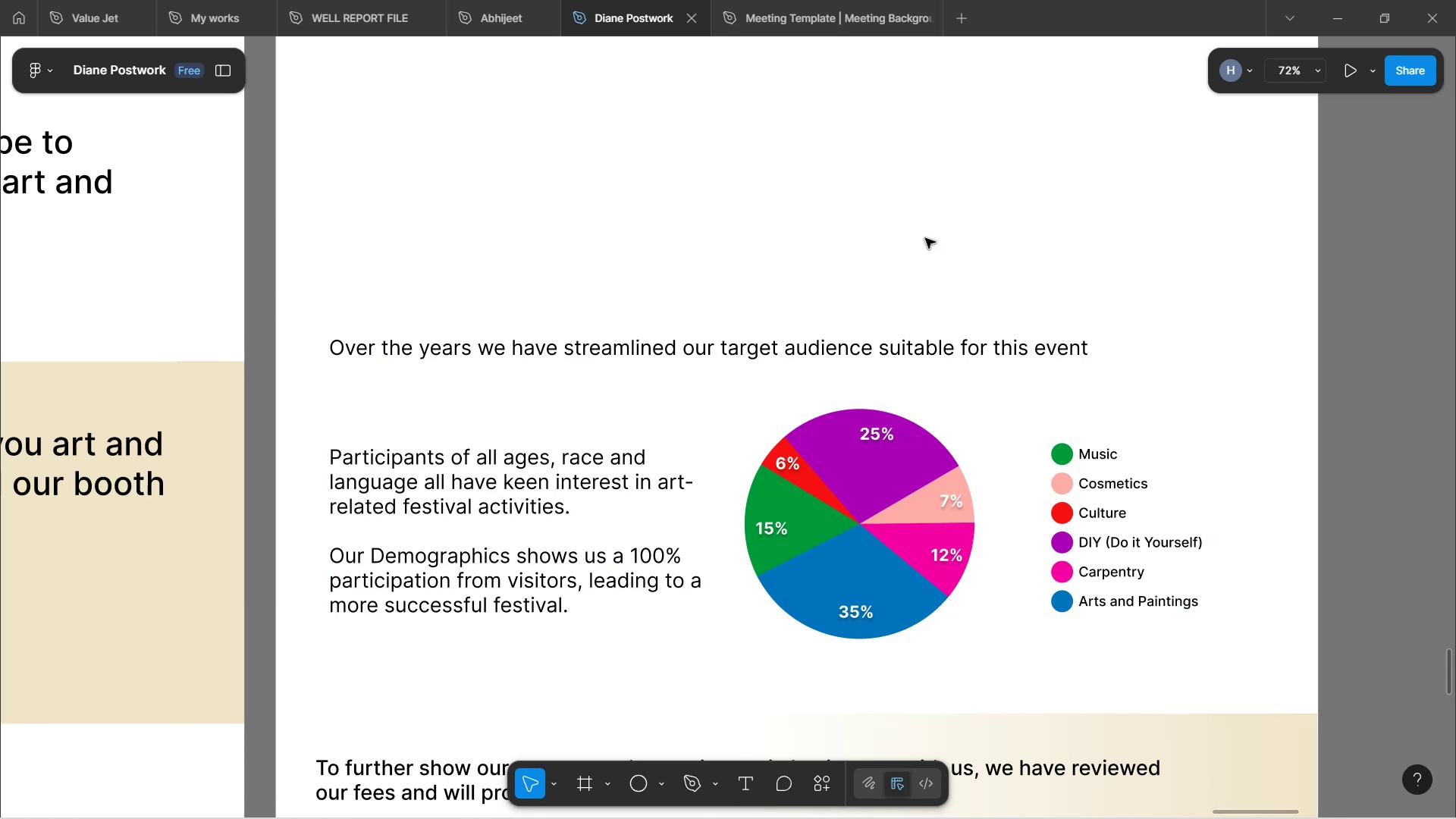 
hold_key(key=ControlLeft, duration=1.63)
scroll: coordinate [925, 243], scroll_direction: down, amount: 3.0
 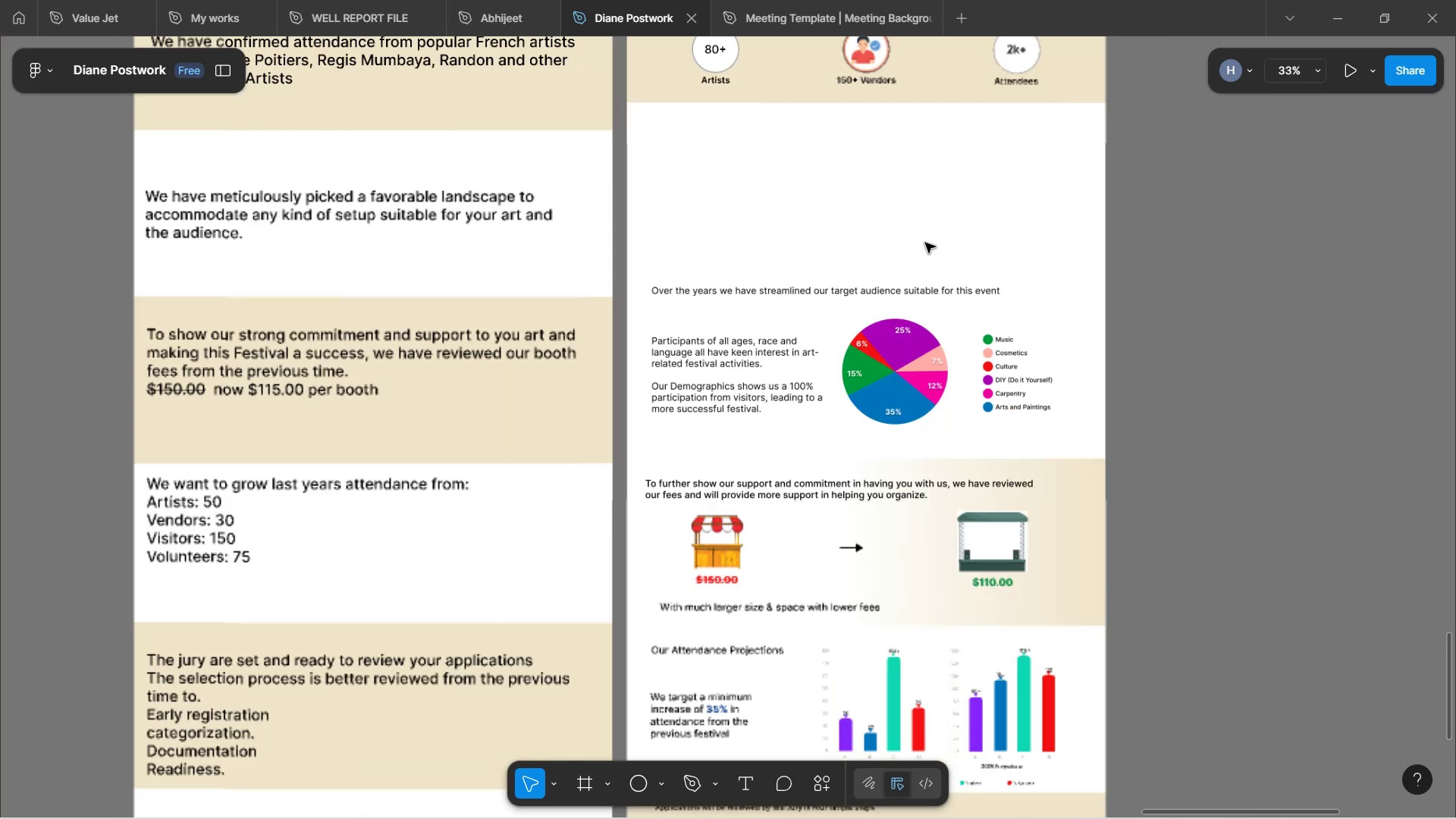 
hold_key(key=ControlLeft, duration=1.18)
 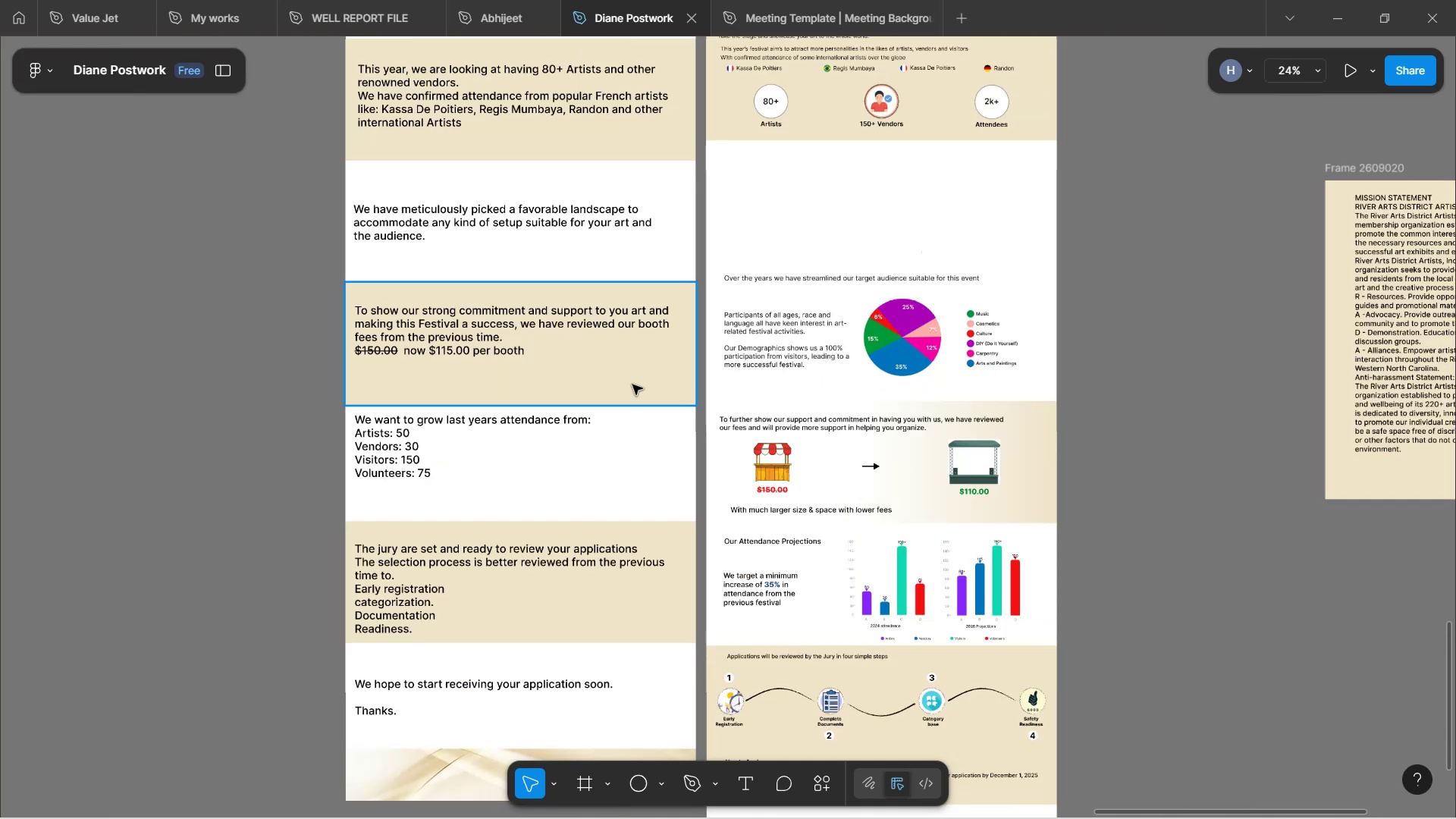 
hold_key(key=Space, duration=1.5)
 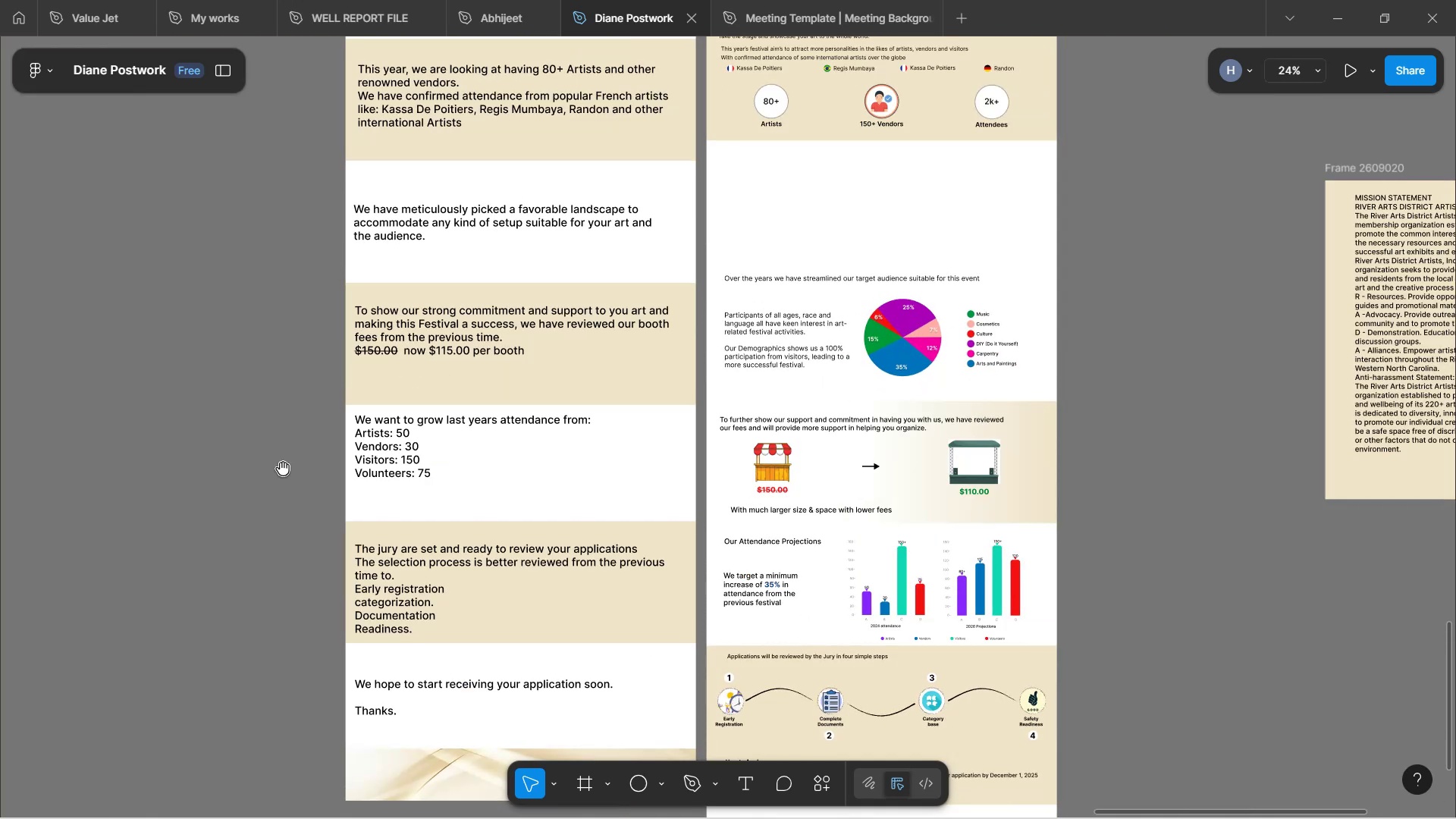 
hold_key(key=Space, duration=0.45)
 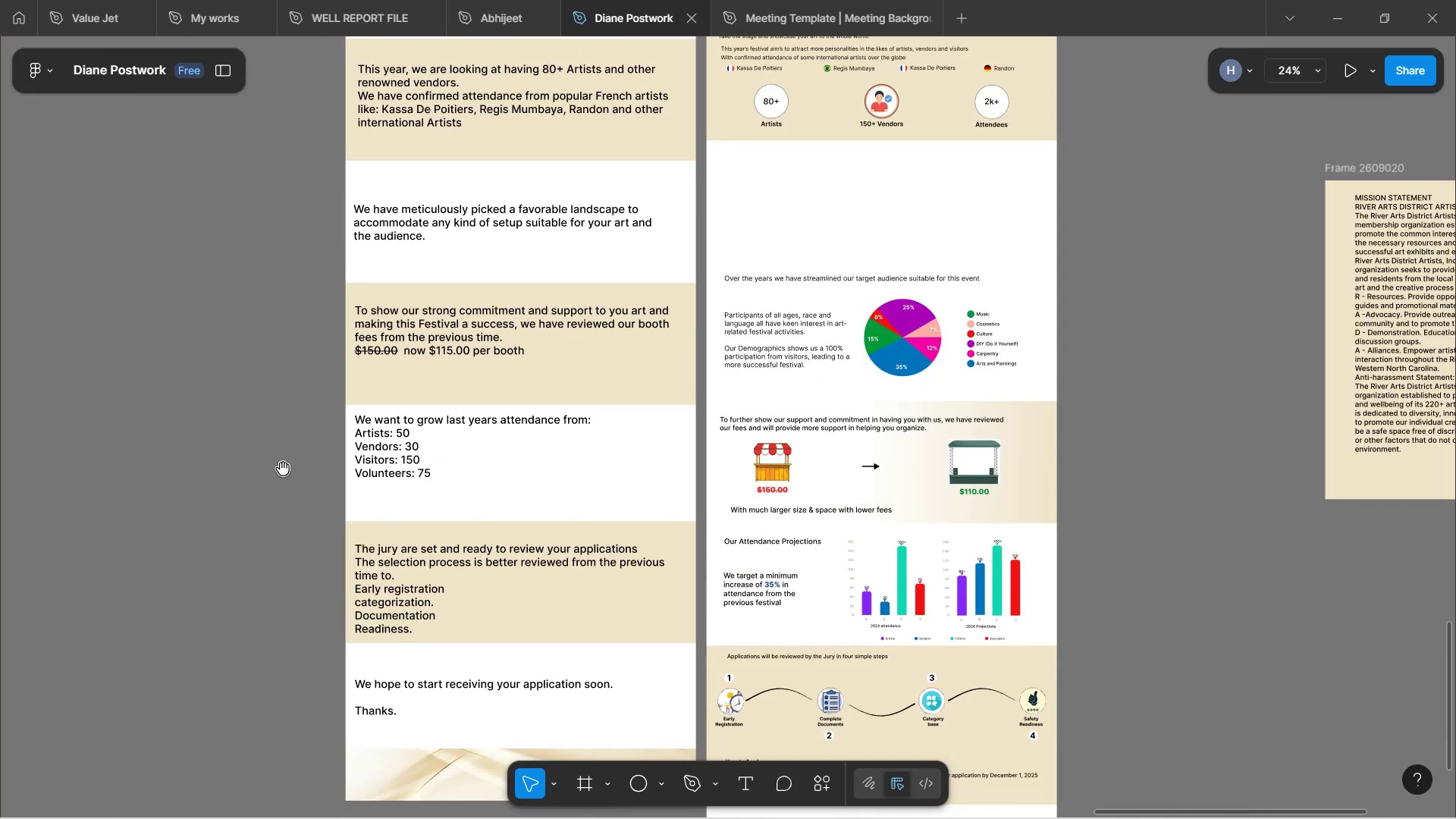 
hold_key(key=Space, duration=0.46)
 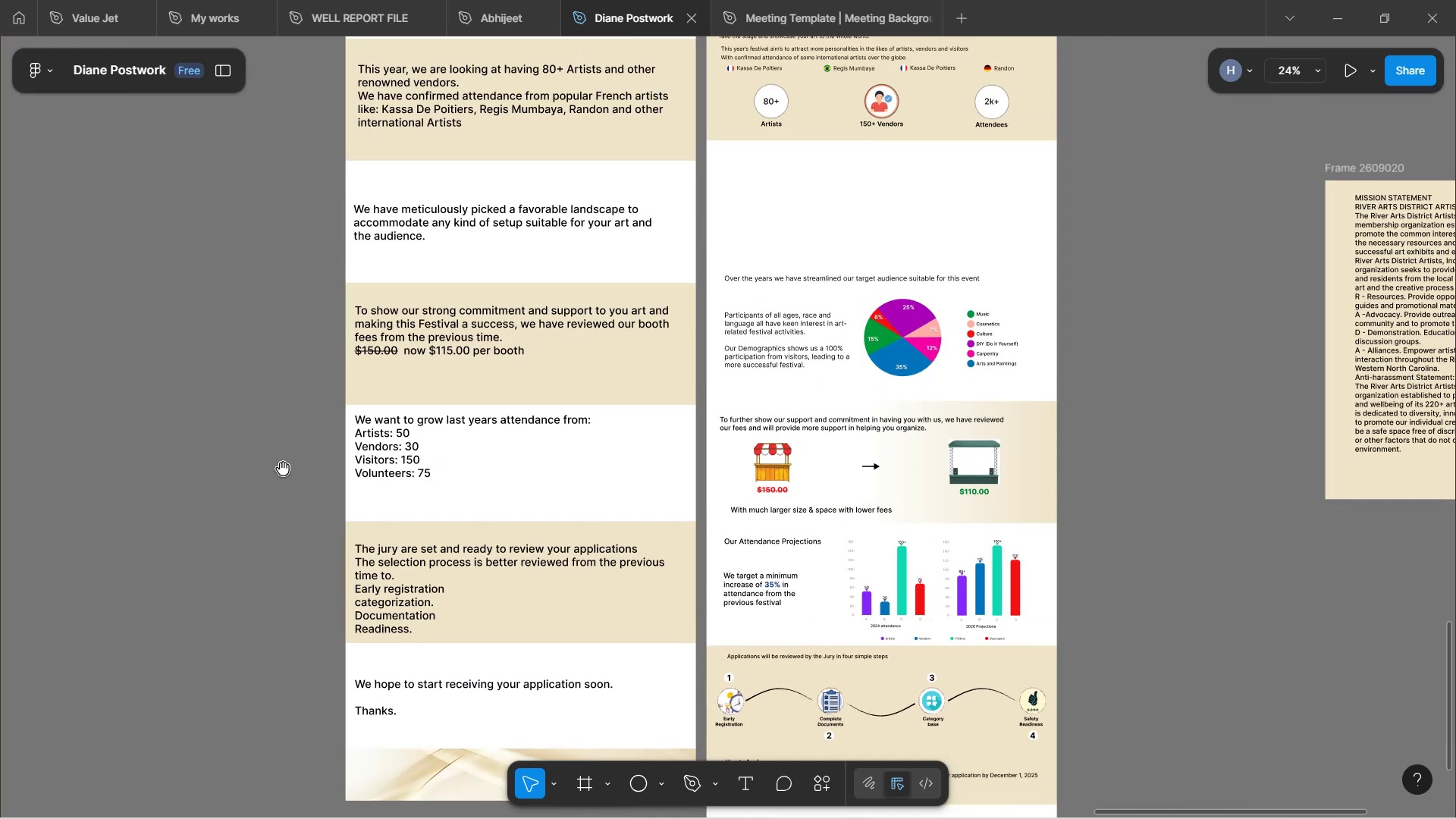 
hold_key(key=Space, duration=1.19)
 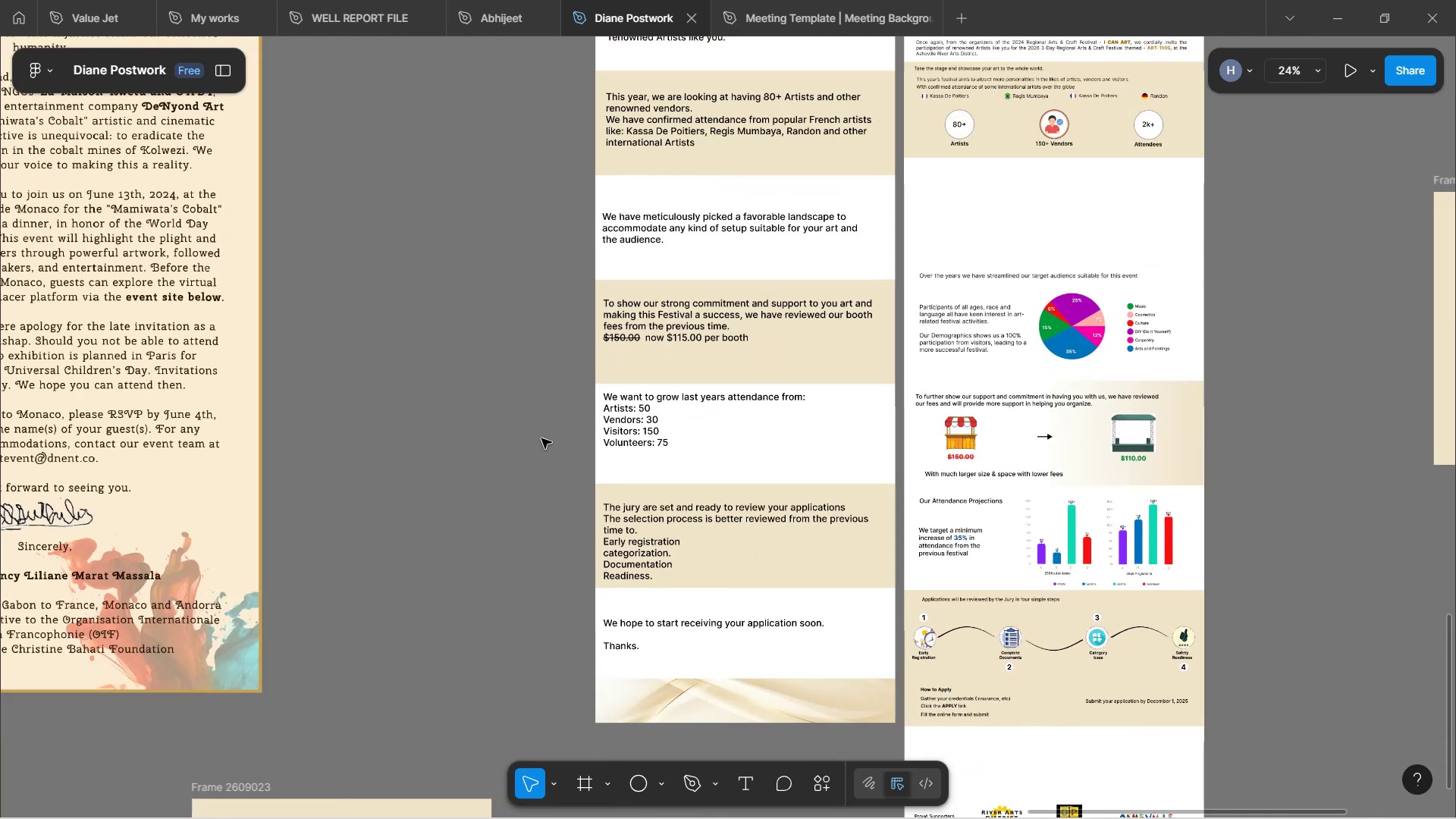 
left_click_drag(start_coordinate=[283, 469], to_coordinate=[541, 438])
 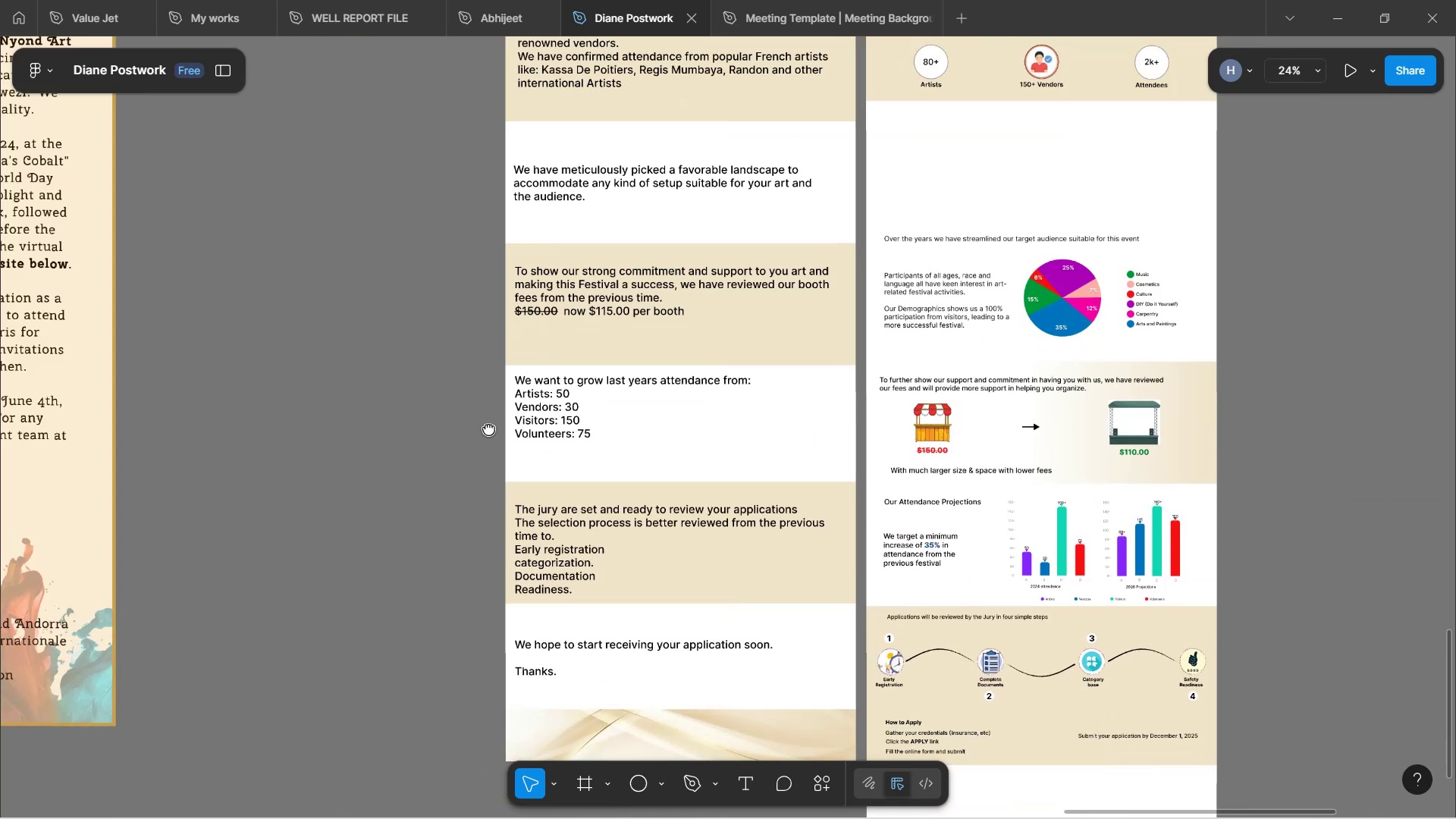 
hold_key(key=ControlLeft, duration=1.57)
scroll: coordinate [541, 439], scroll_direction: down, amount: 5.0
 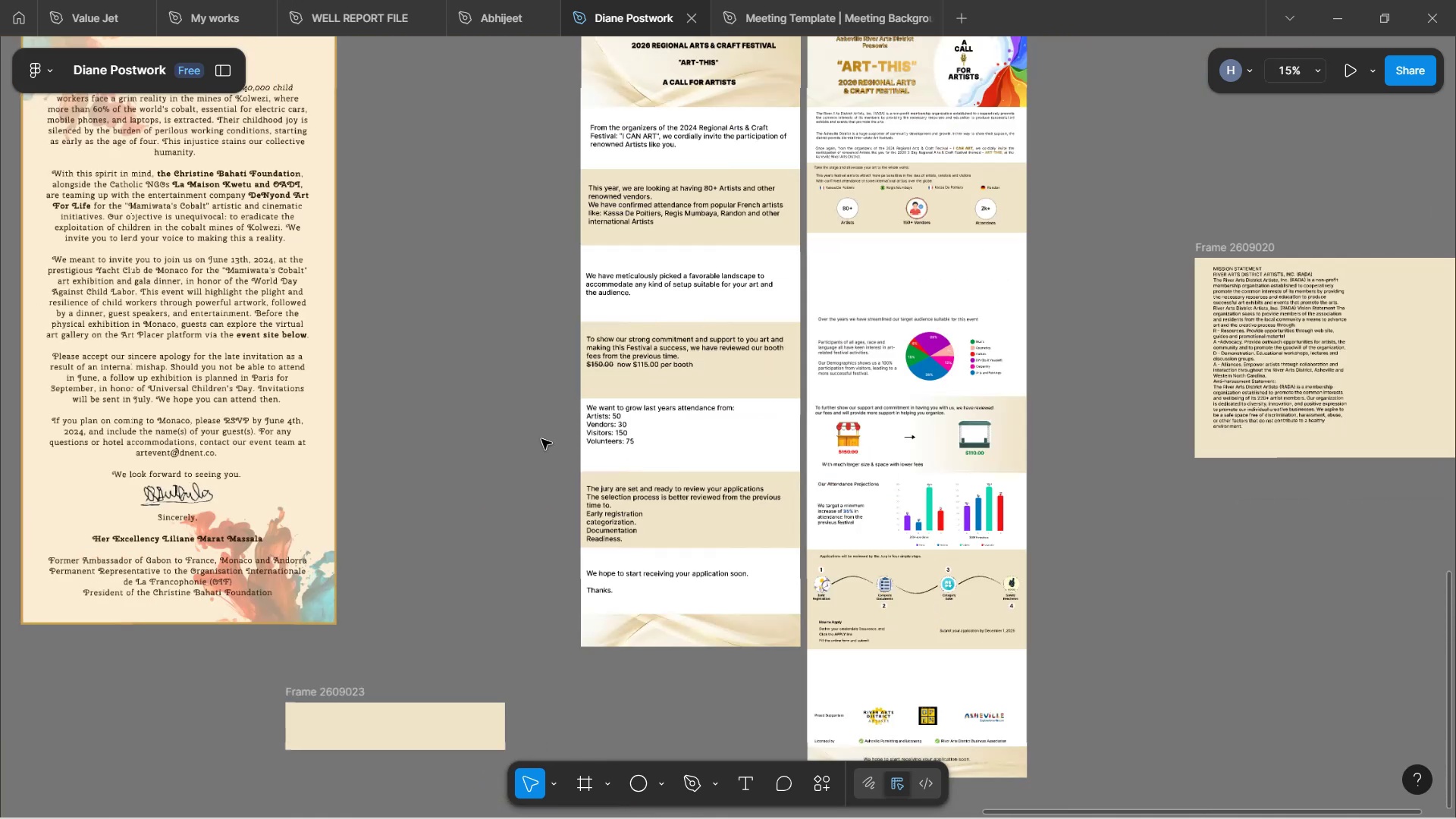 
hold_key(key=ControlLeft, duration=1.65)
hold_key(key=ControlLeft, duration=0.87)
scroll: coordinate [556, 422], scroll_direction: up, amount: 3.0
 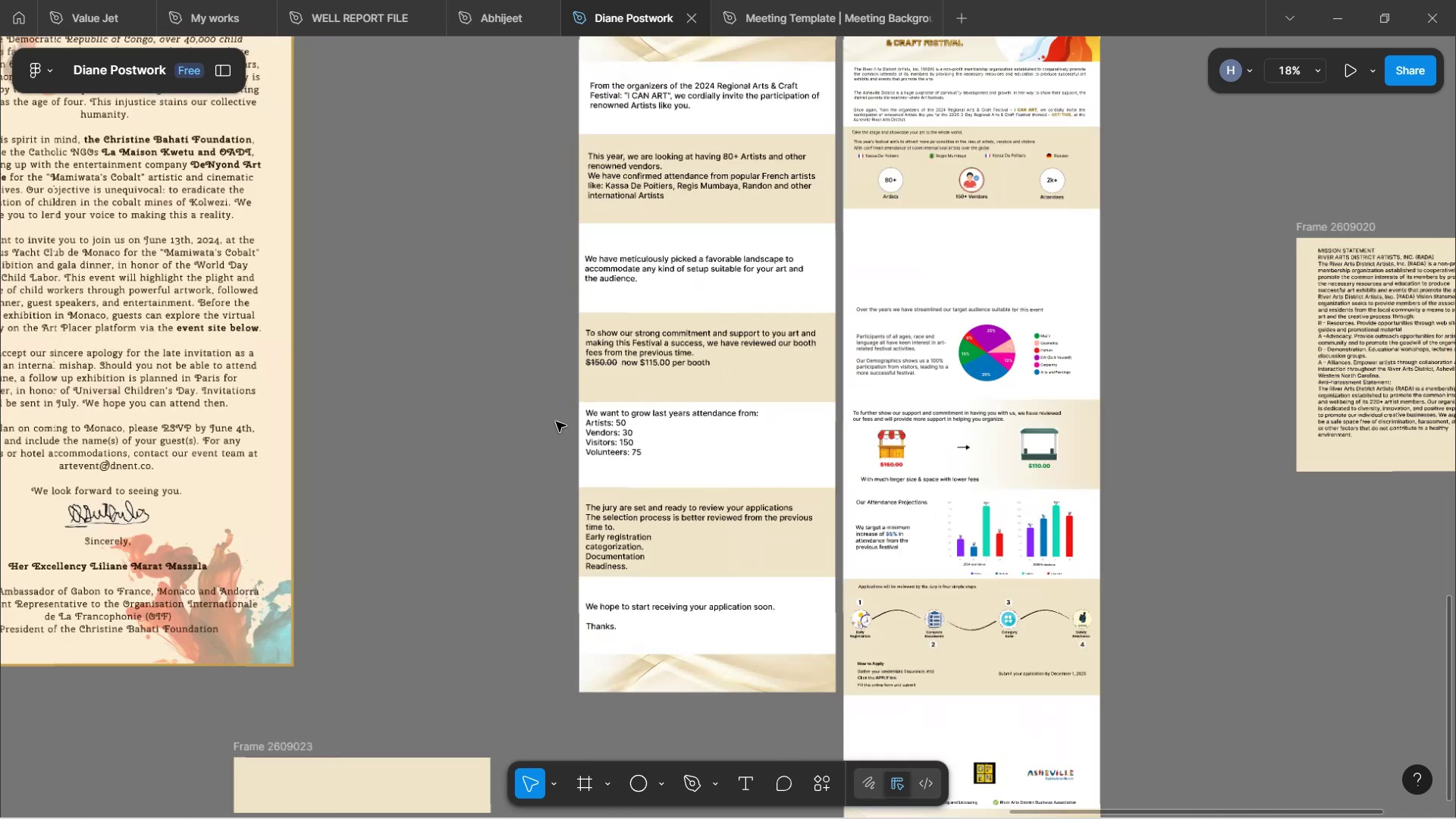 
scroll: coordinate [557, 420], scroll_direction: down, amount: 5.0
 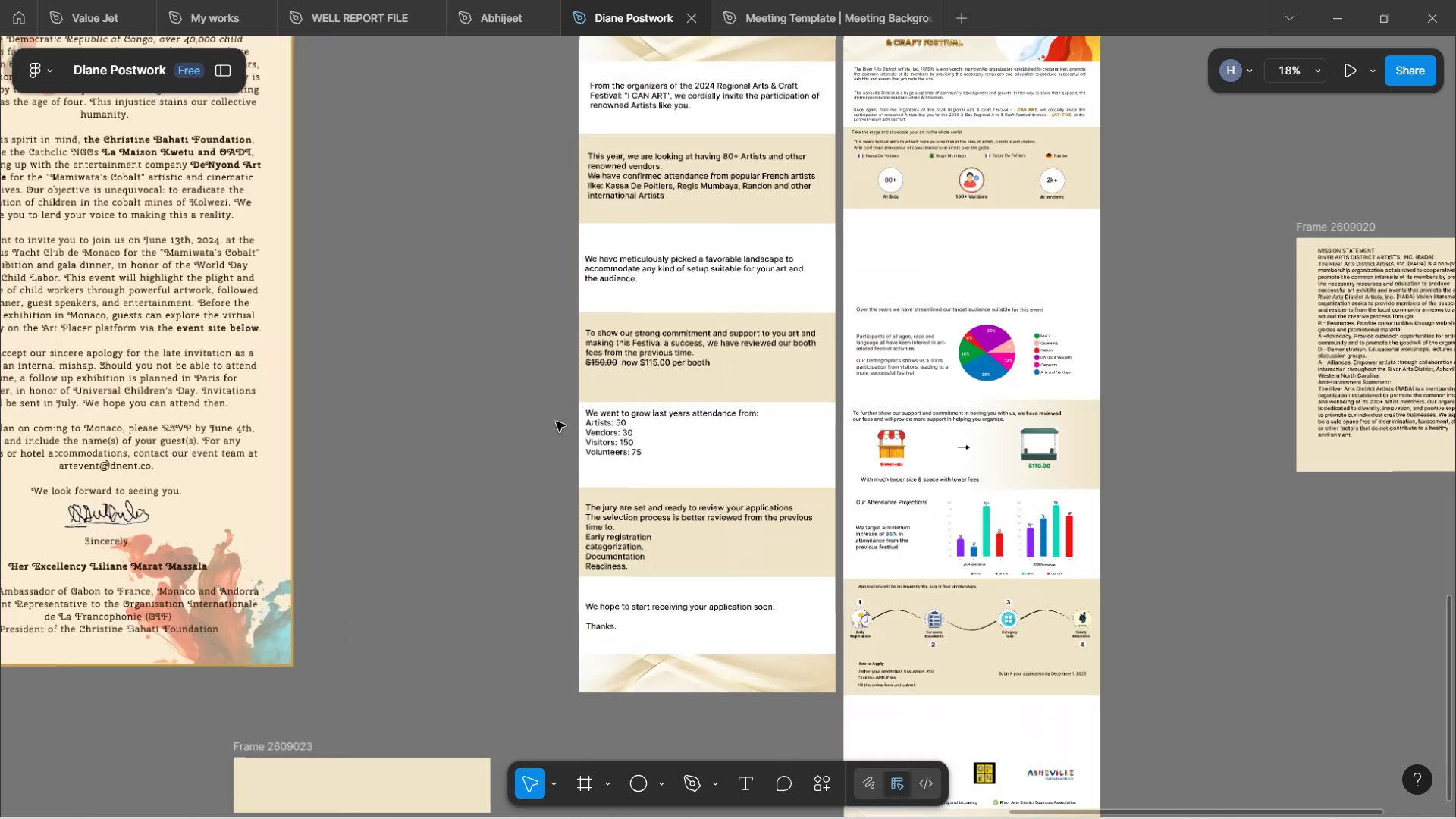 
scroll: coordinate [516, 366], scroll_direction: up, amount: 7.0
 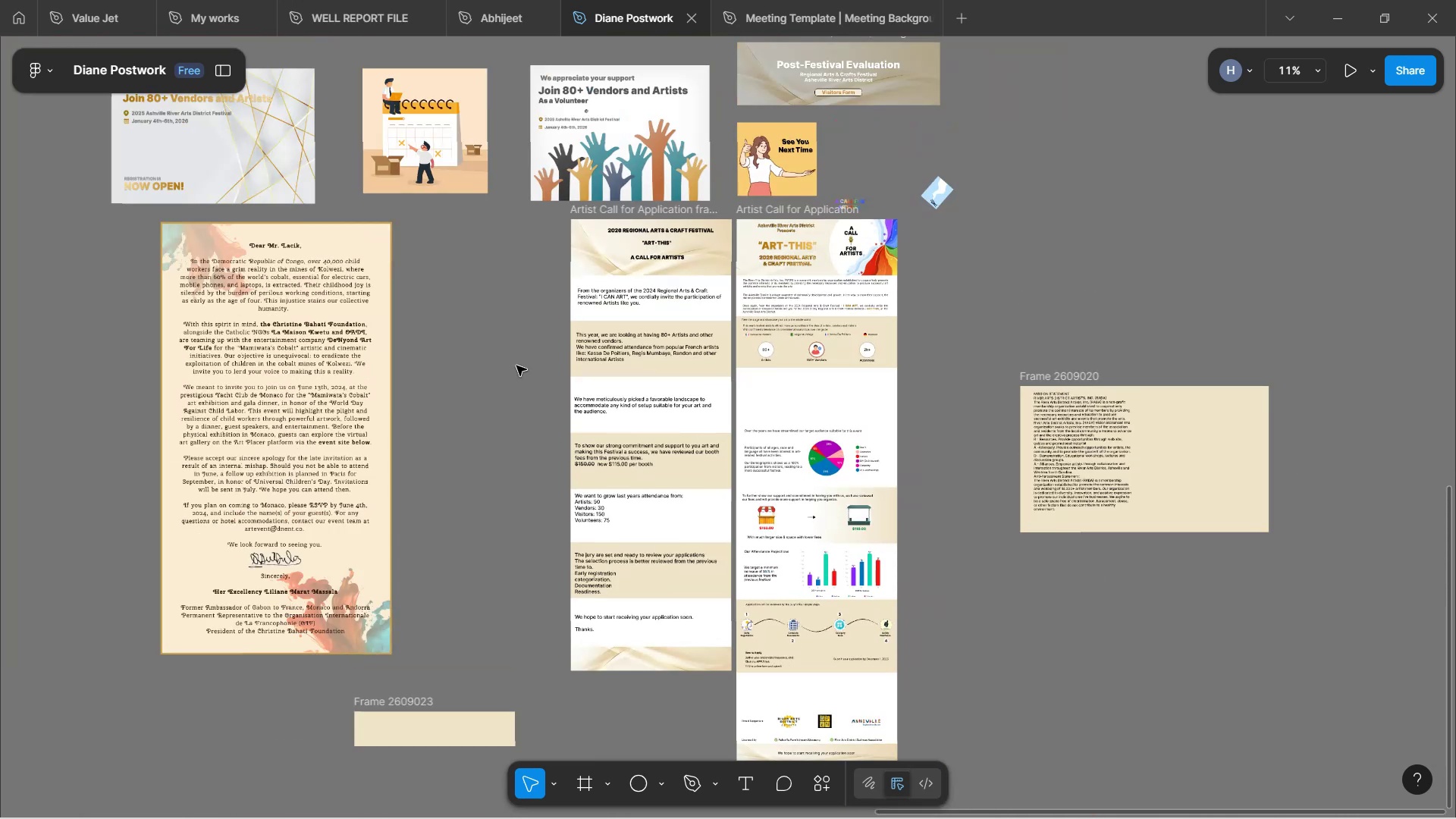 
hold_key(key=ControlLeft, duration=1.72)
scroll: coordinate [523, 441], scroll_direction: down, amount: 5.0
 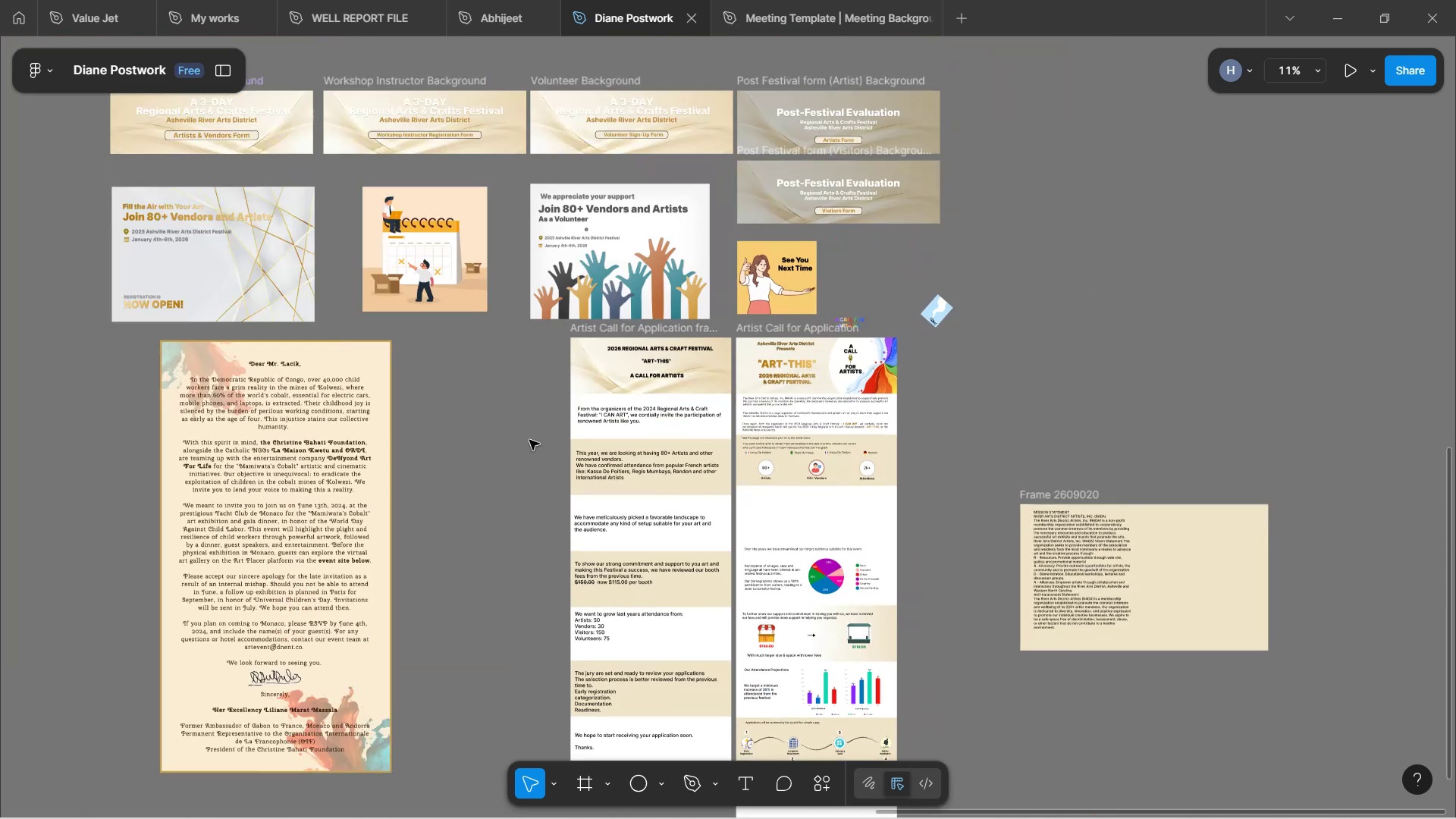 
hold_key(key=ControlLeft, duration=0.81)
 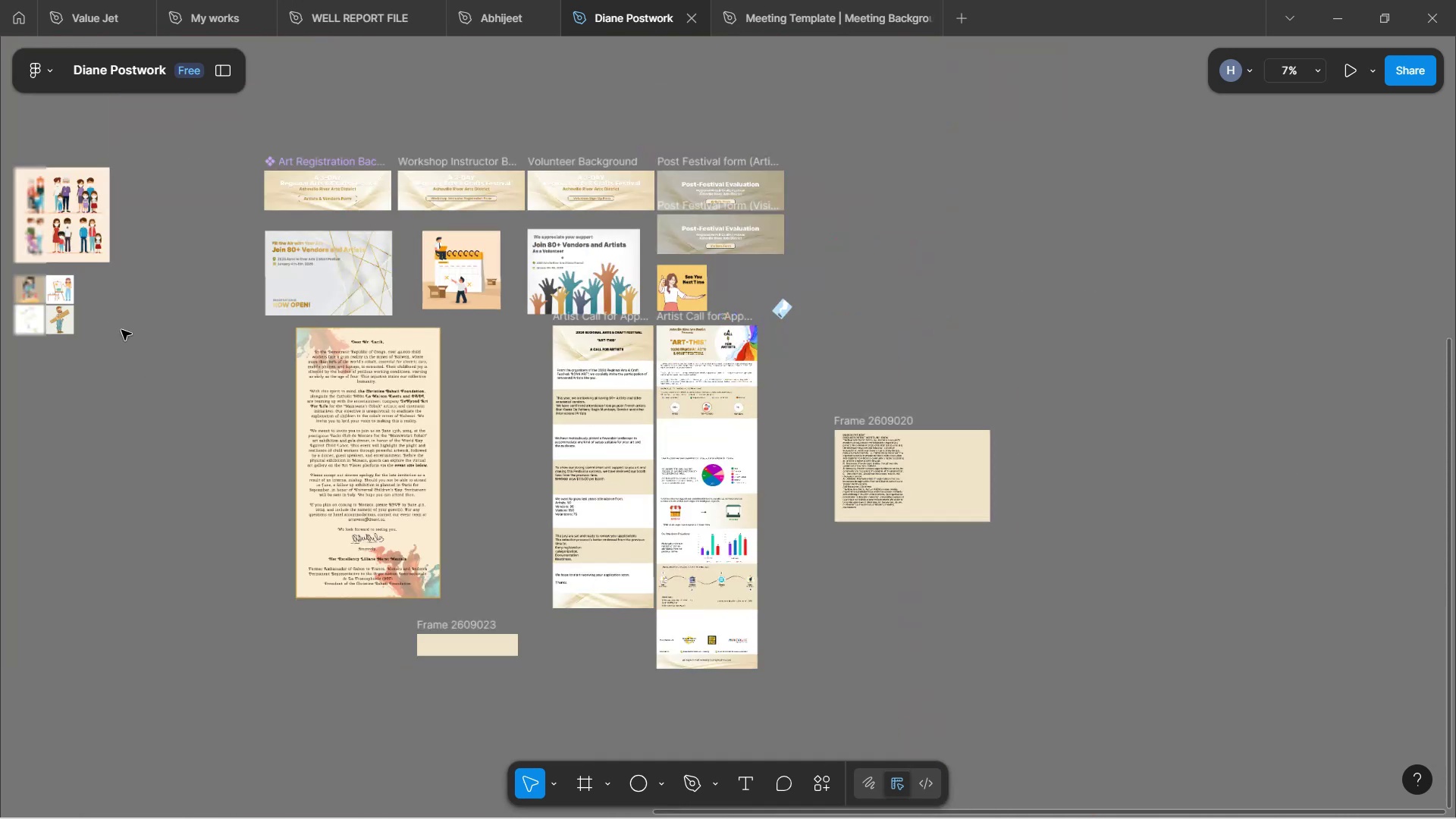 
hold_key(key=Space, duration=1.3)
 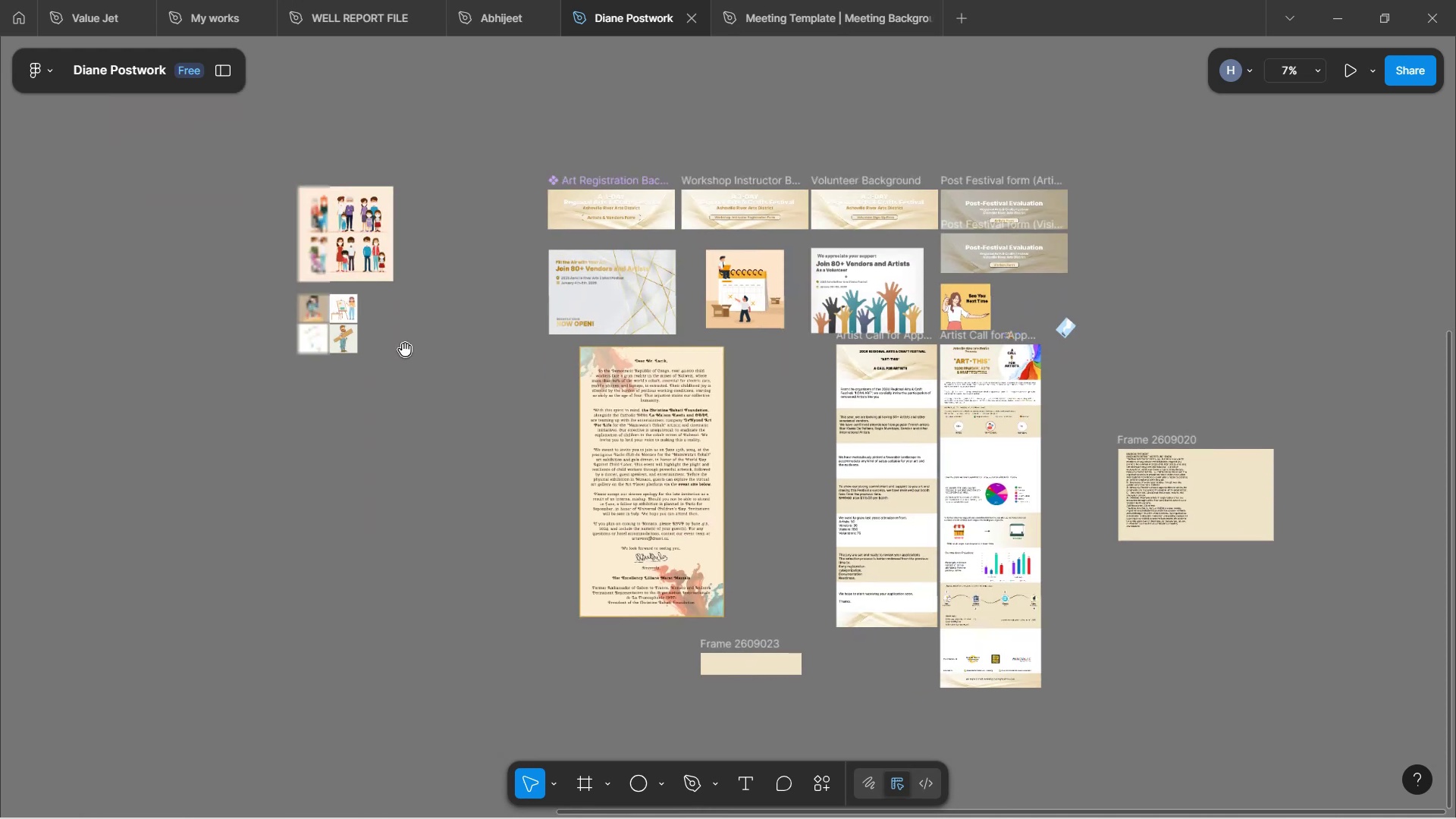 
left_click_drag(start_coordinate=[121, 330], to_coordinate=[405, 350])
 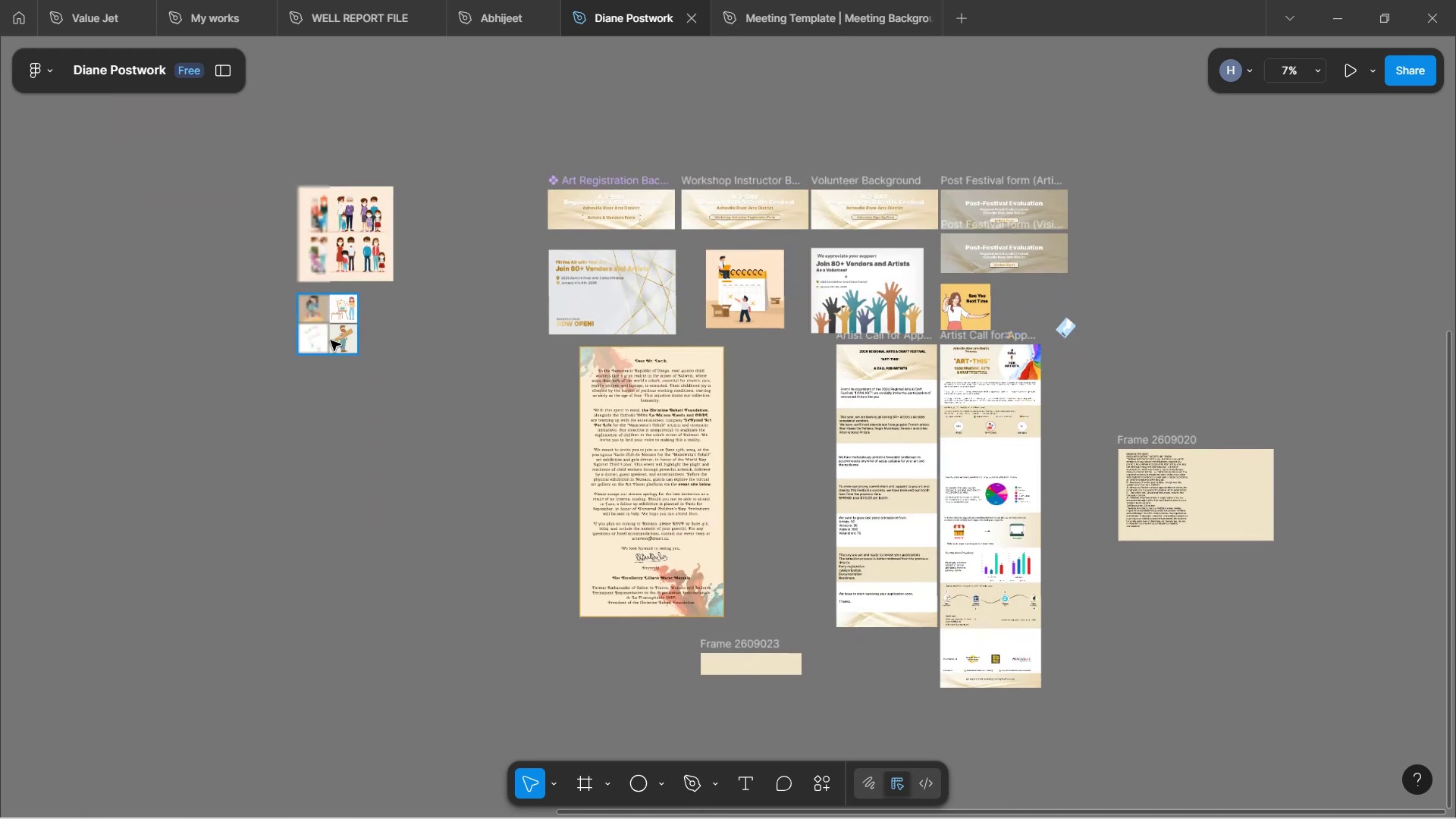 
hold_key(key=ControlLeft, duration=1.66)
scroll: coordinate [328, 340], scroll_direction: down, amount: 4.0
 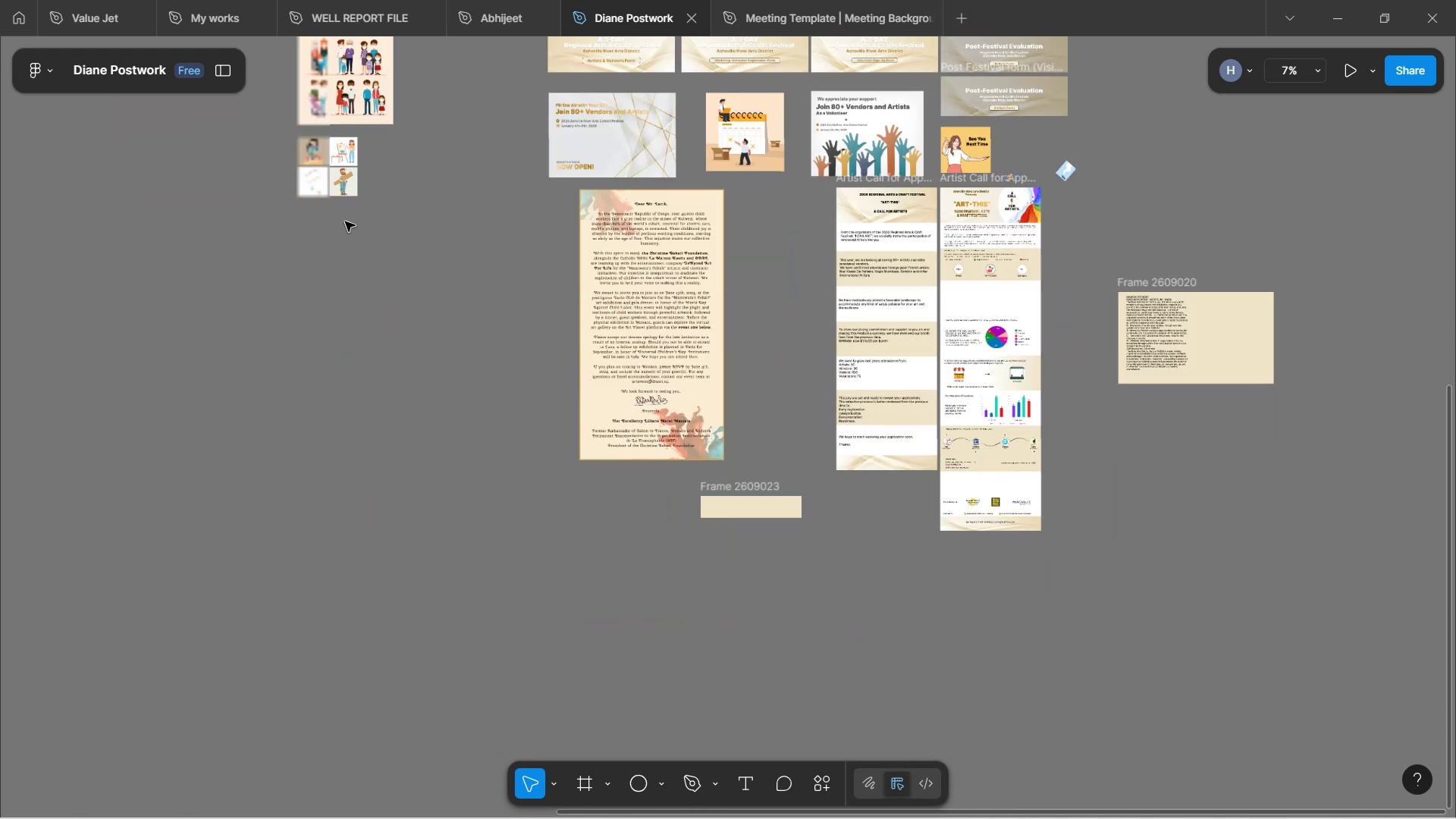 
hold_key(key=ControlLeft, duration=0.48)
 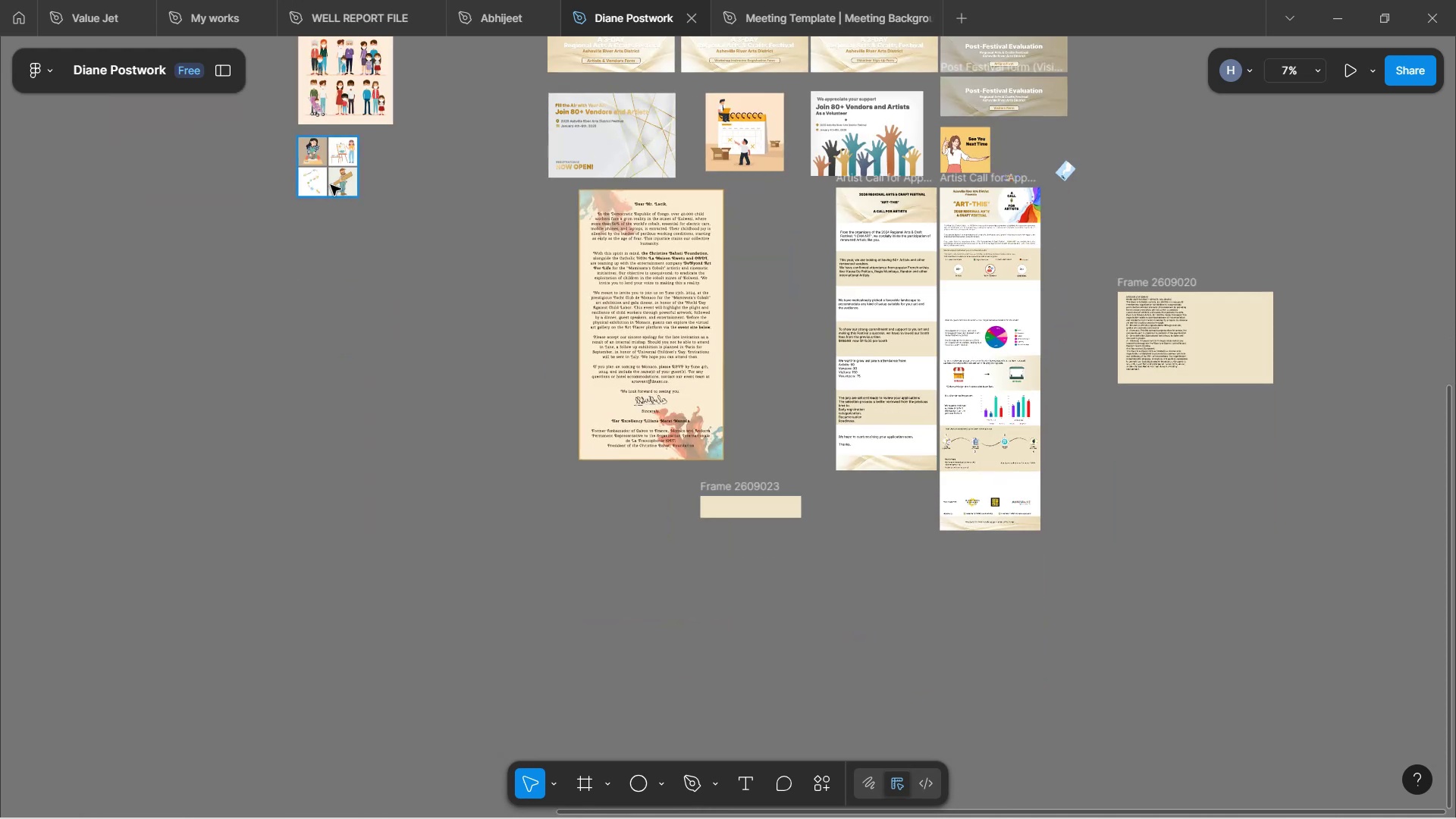 
left_click_drag(start_coordinate=[310, 165], to_coordinate=[362, 225])
 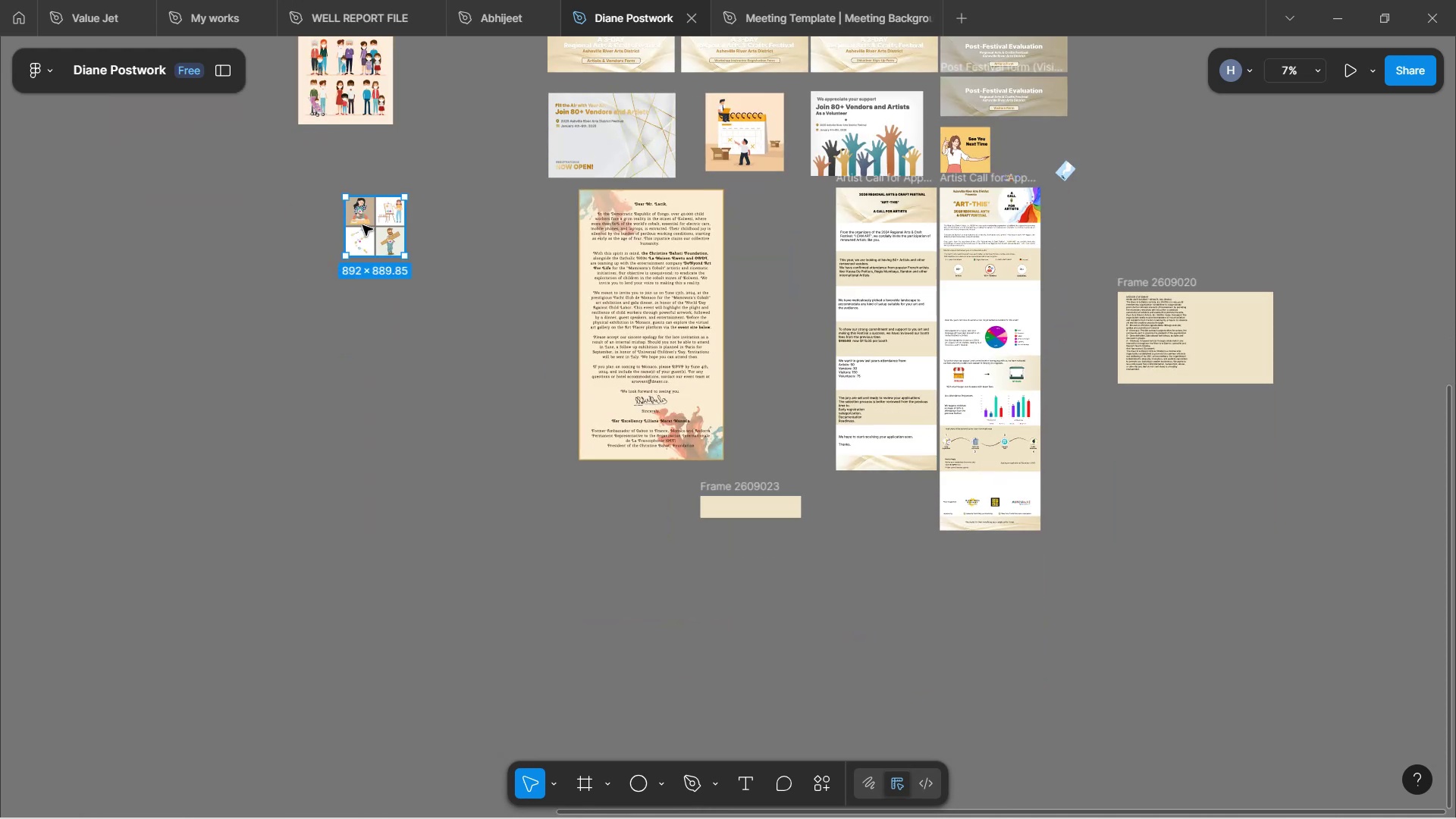 
hold_key(key=AltLeft, duration=1.53)
left_click_drag(start_coordinate=[366, 222], to_coordinate=[782, 294])
 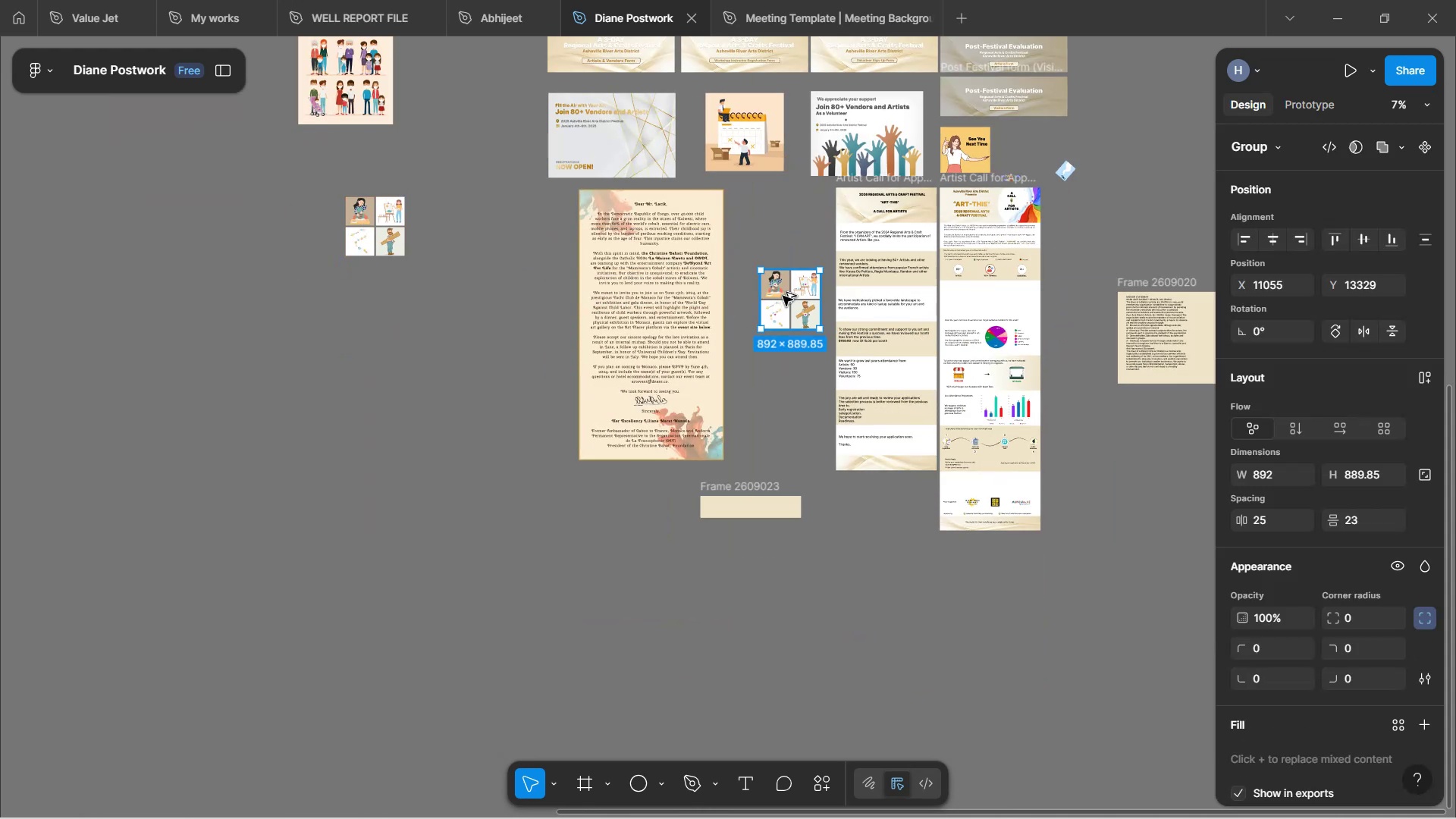 
hold_key(key=AltLeft, duration=0.3)
 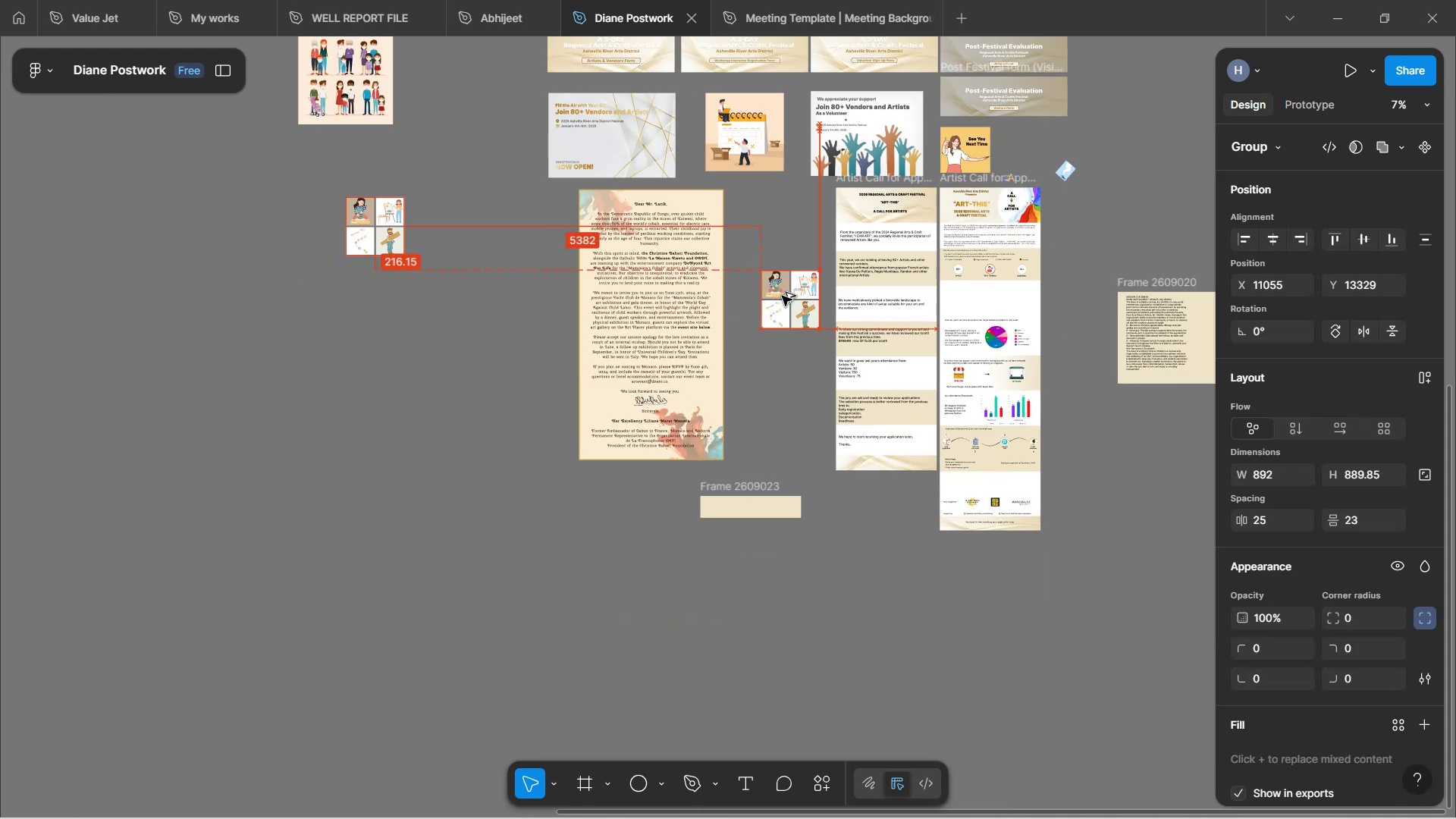 
scroll: coordinate [785, 295], scroll_direction: up, amount: 8.0
 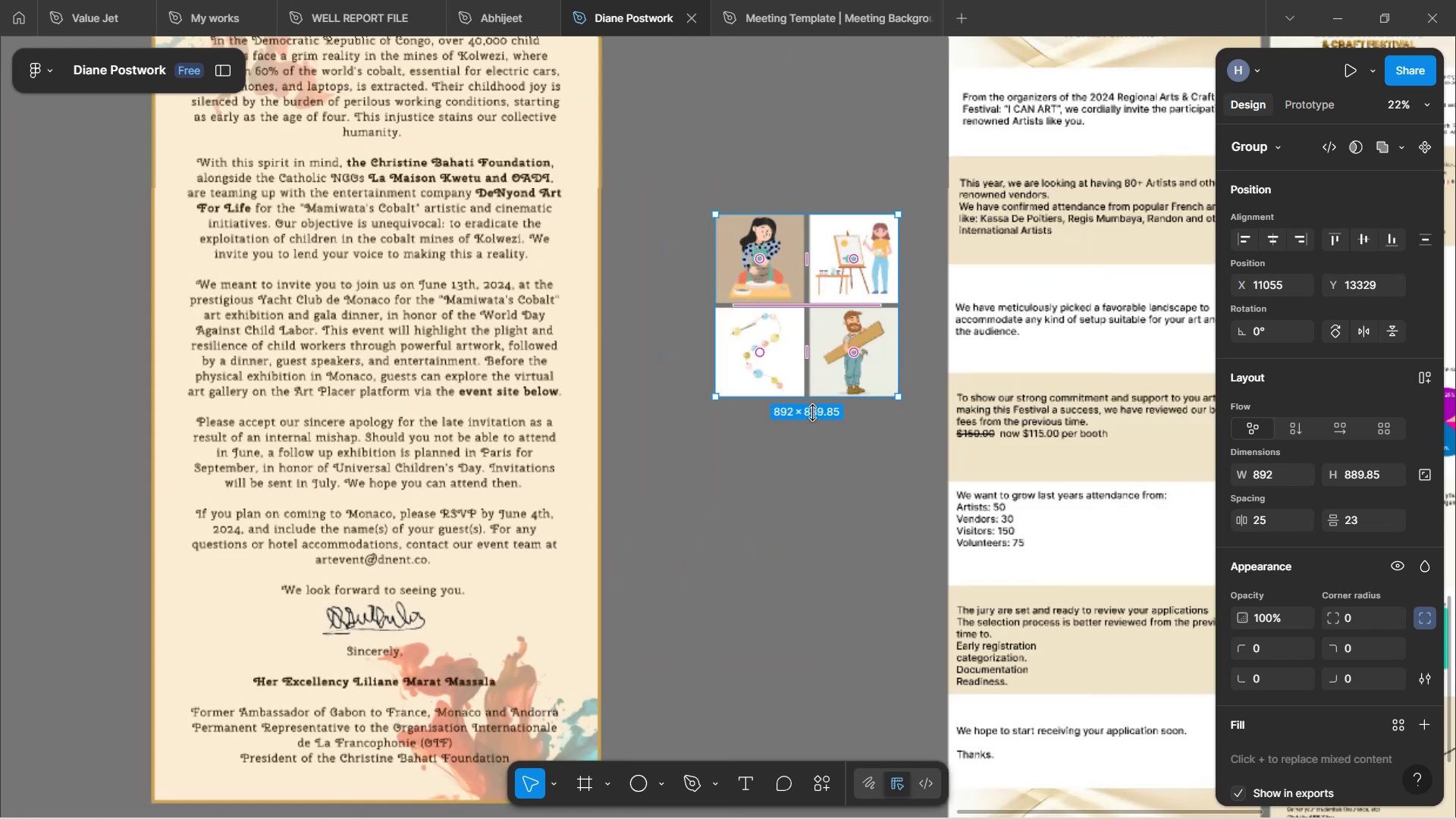 
hold_key(key=Space, duration=0.75)
 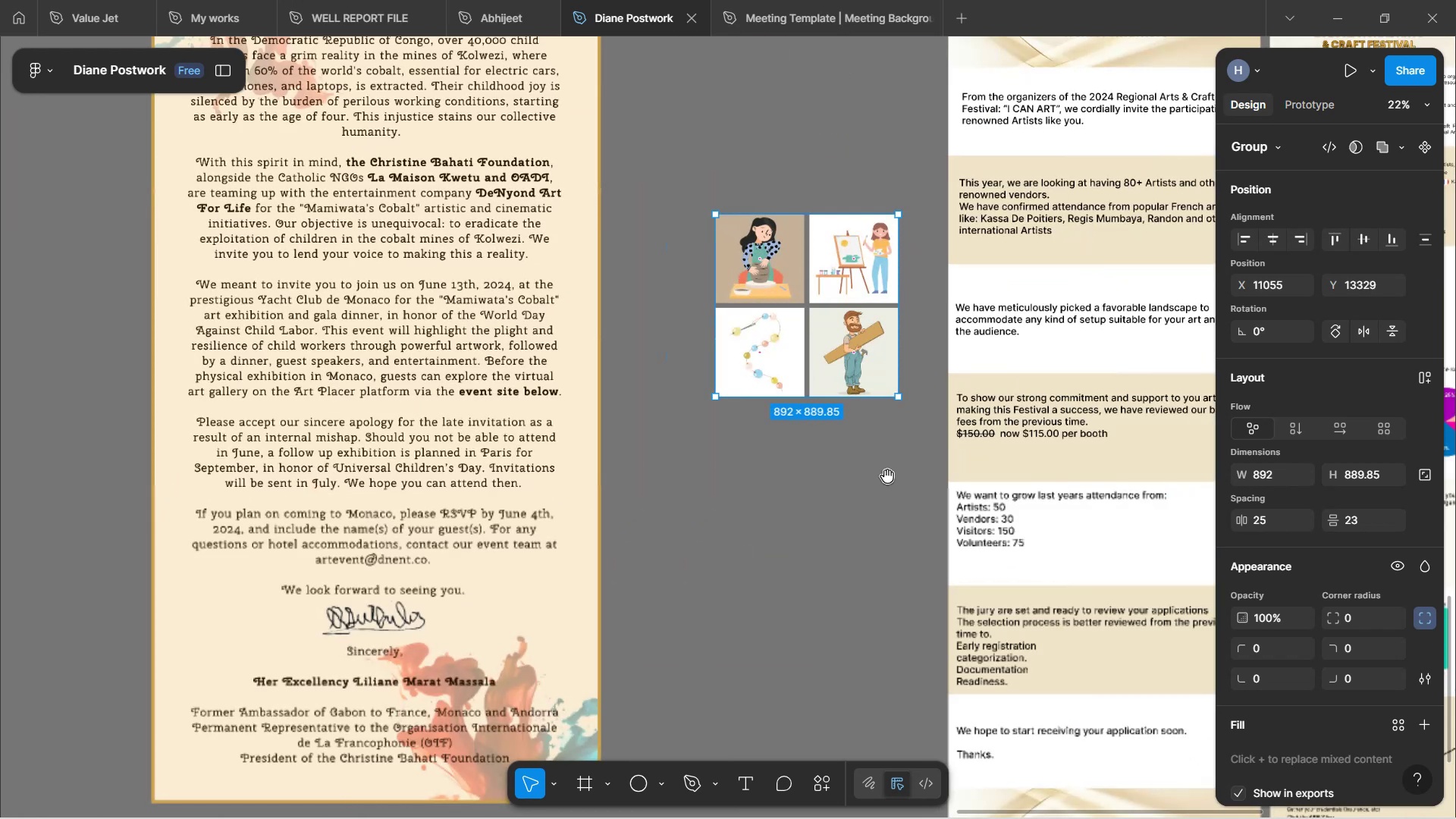 
hold_key(key=Space, duration=1.52)
 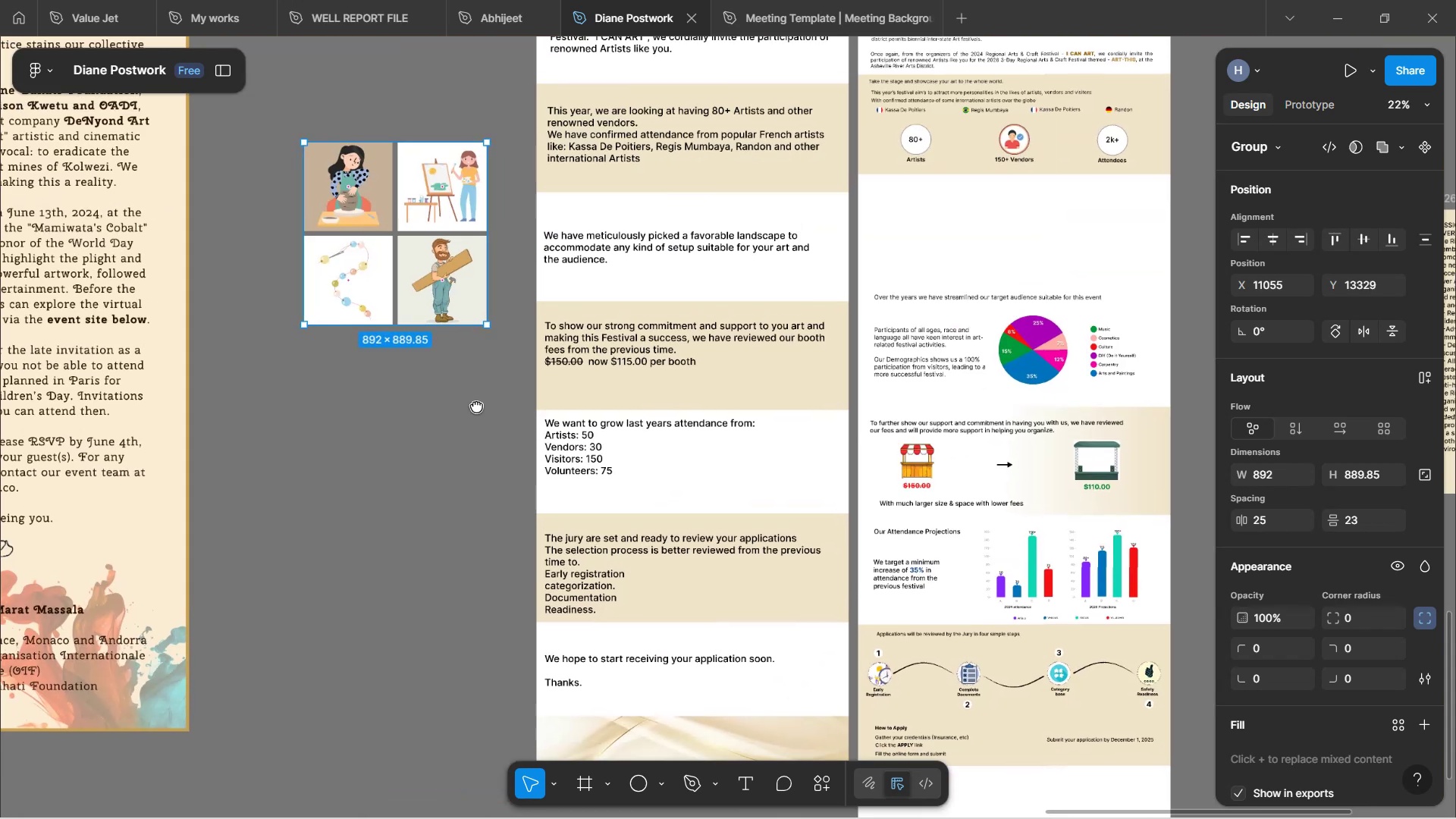 
left_click_drag(start_coordinate=[887, 476], to_coordinate=[476, 406])
 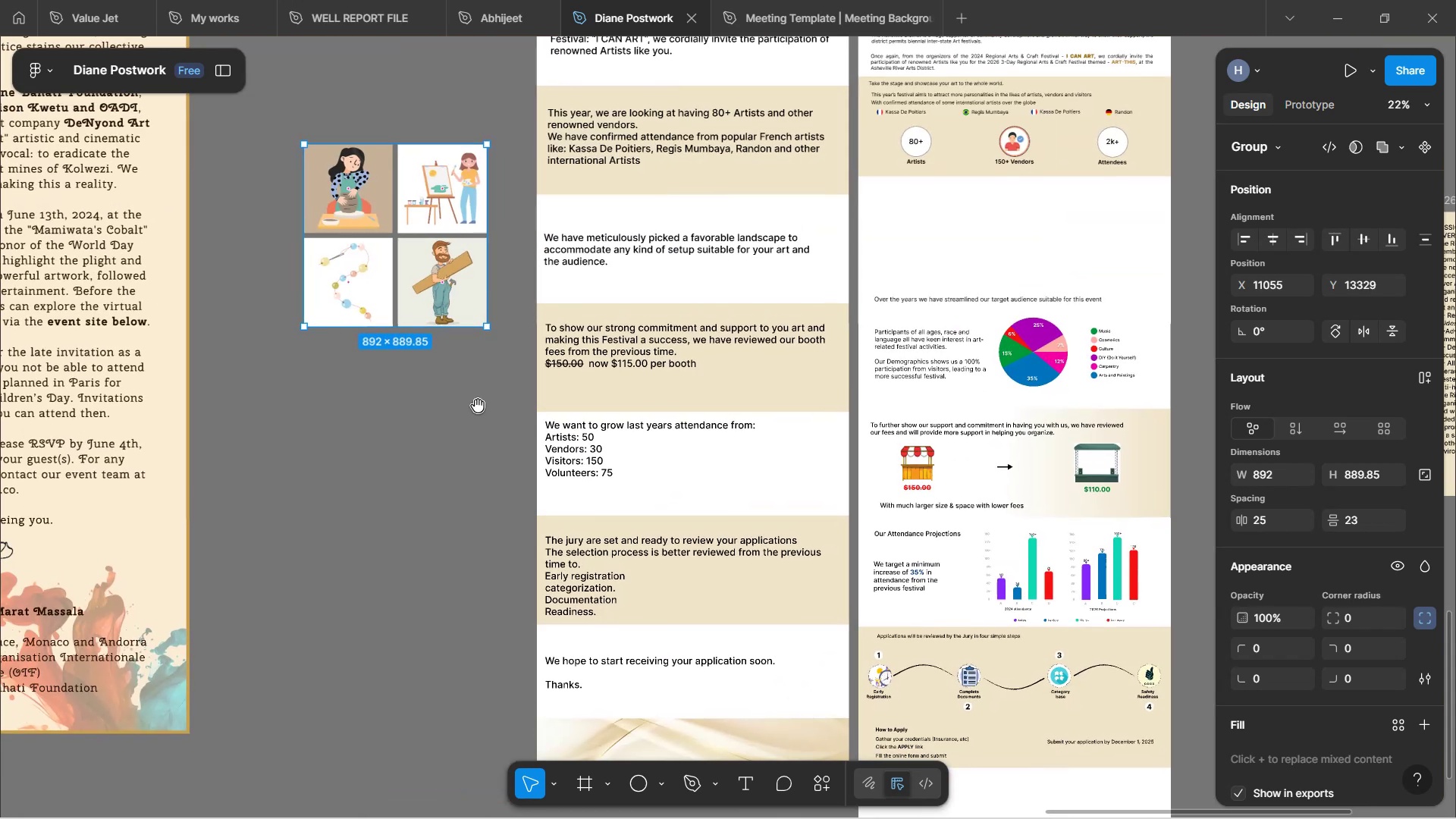 
hold_key(key=Space, duration=1.53)
 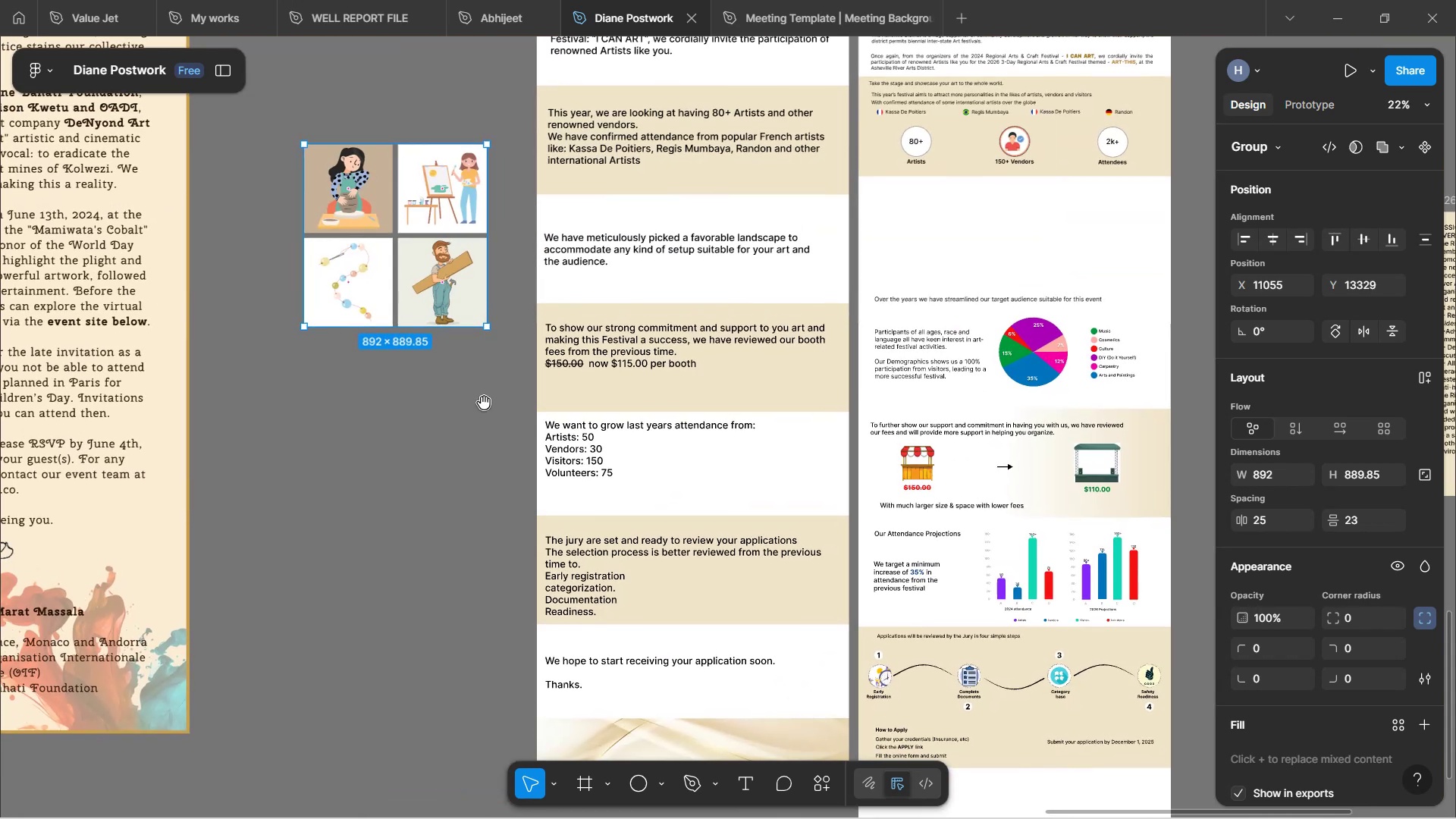 
hold_key(key=Space, duration=1.34)
 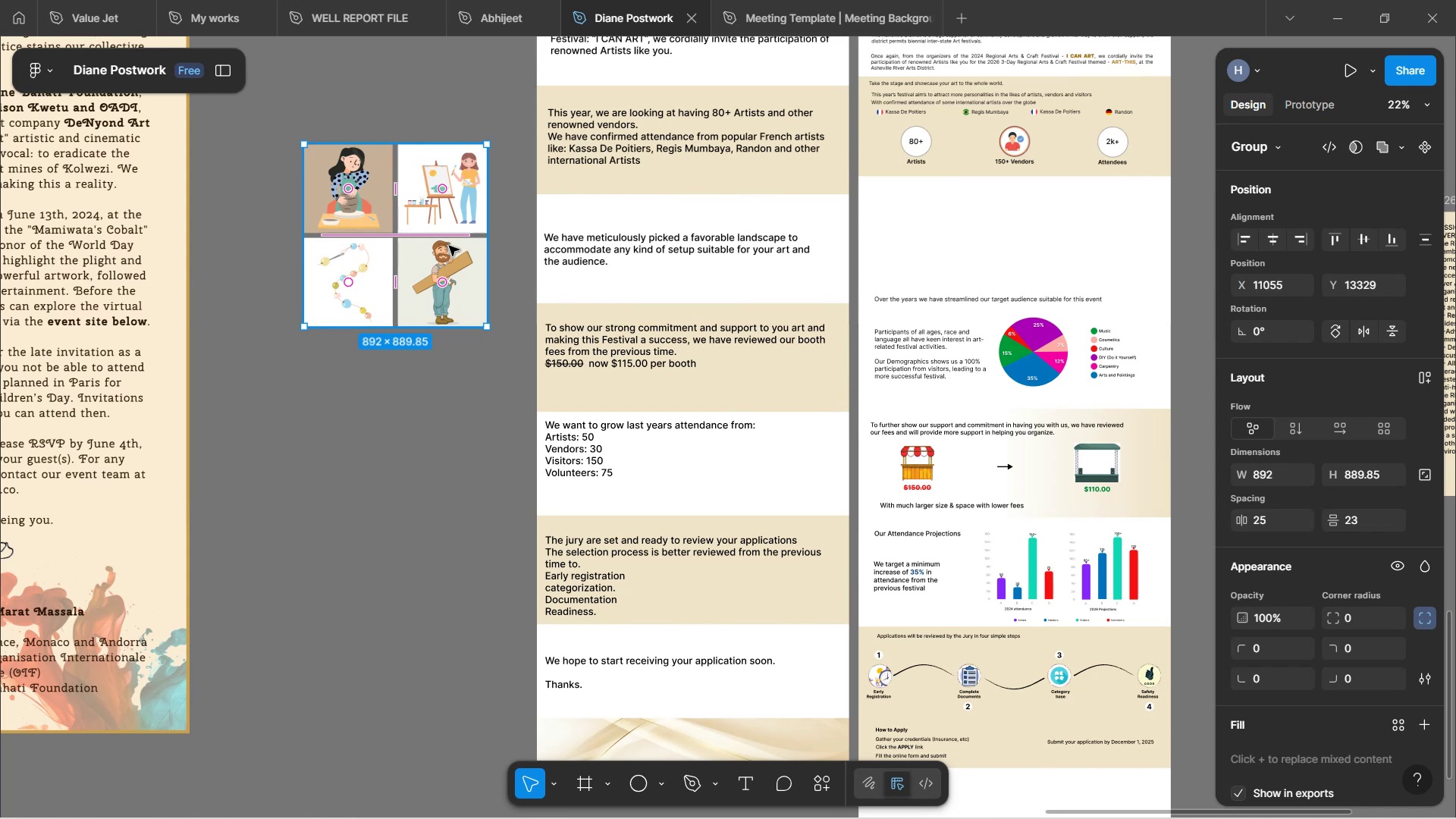 
wait(9.65)
 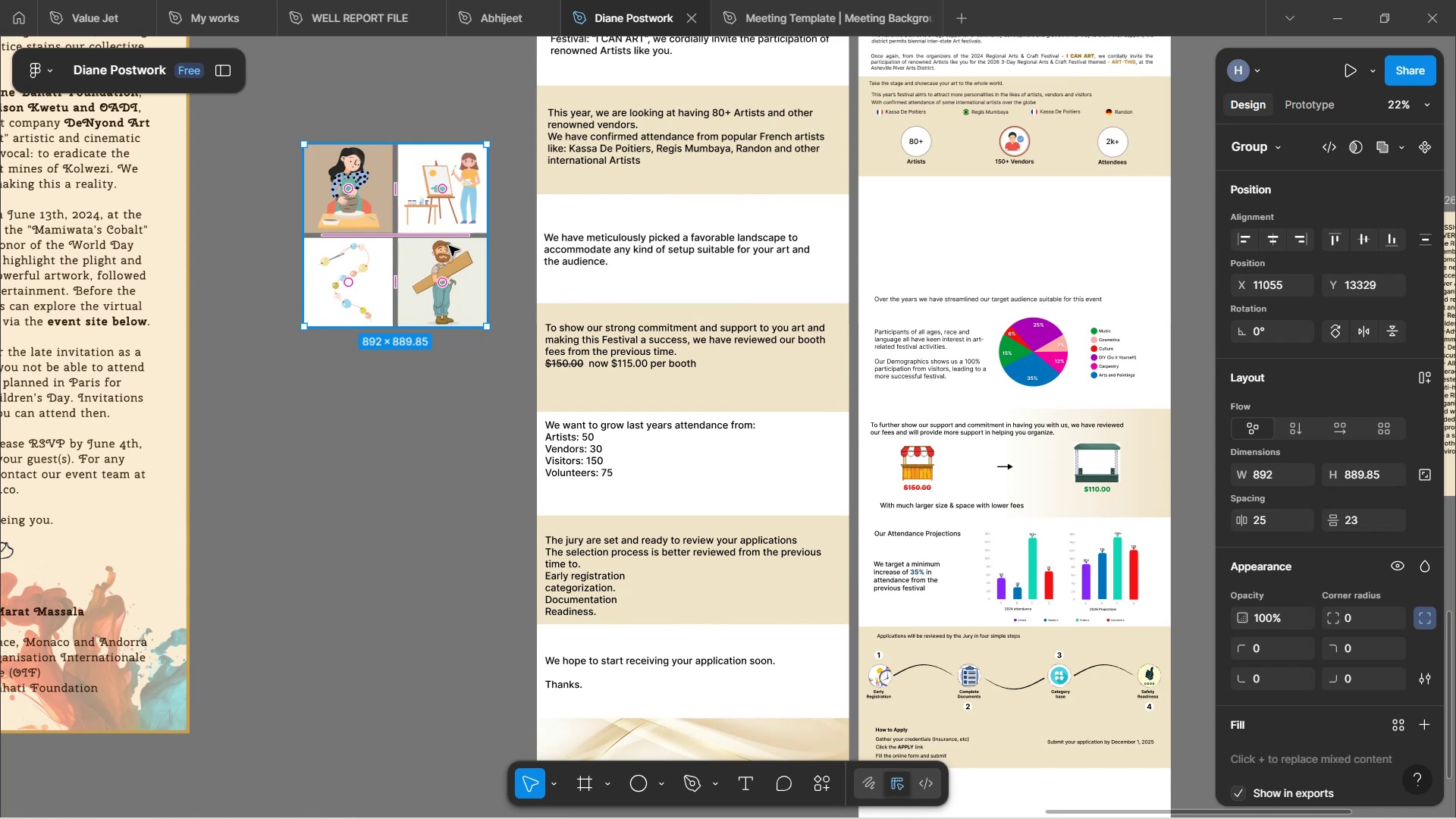 
hold_key(key=ShiftLeft, duration=1.53)
left_click_drag(start_coordinate=[483, 325], to_coordinate=[416, 233])
 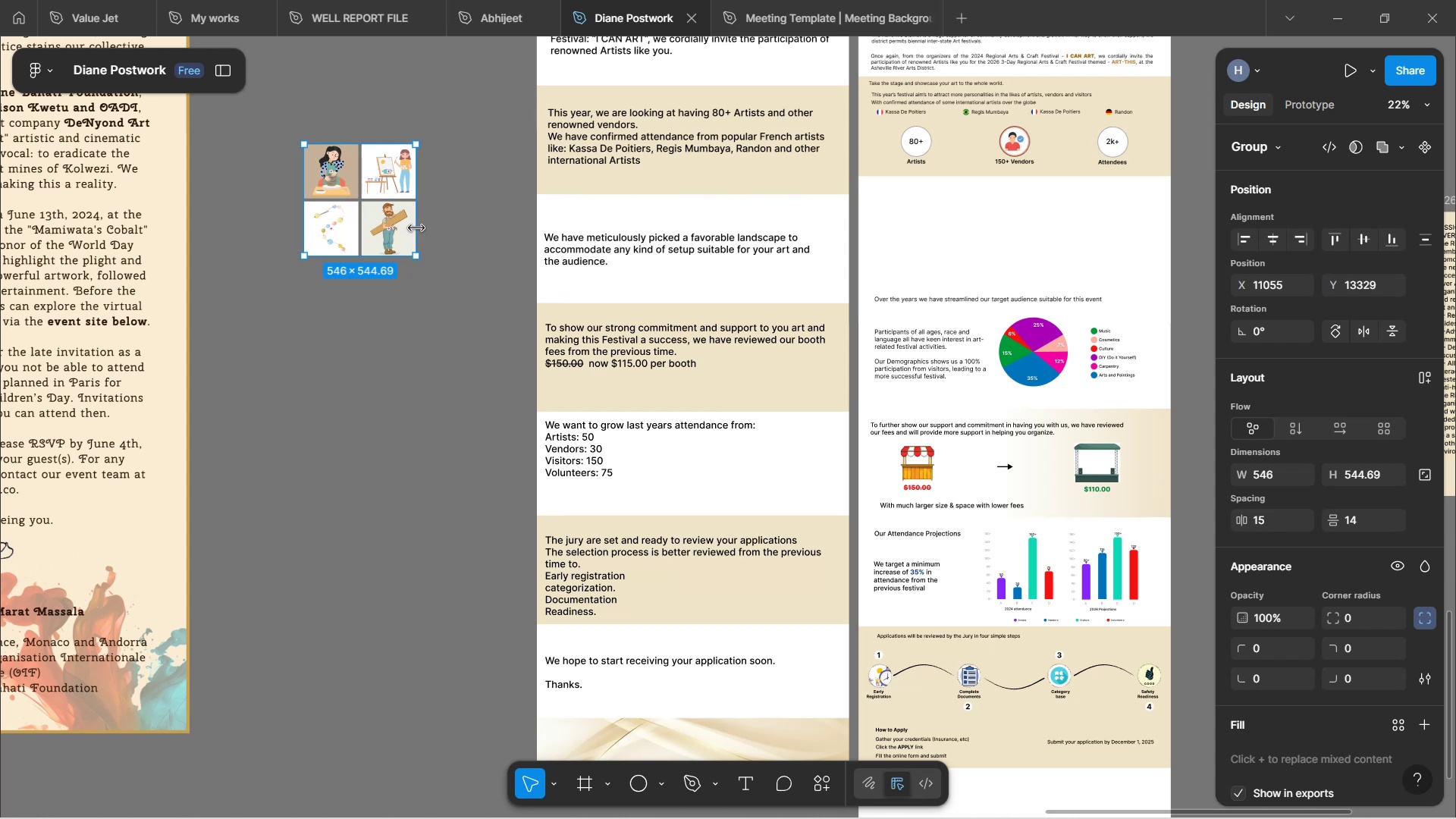 
hold_key(key=ShiftLeft, duration=1.5)
 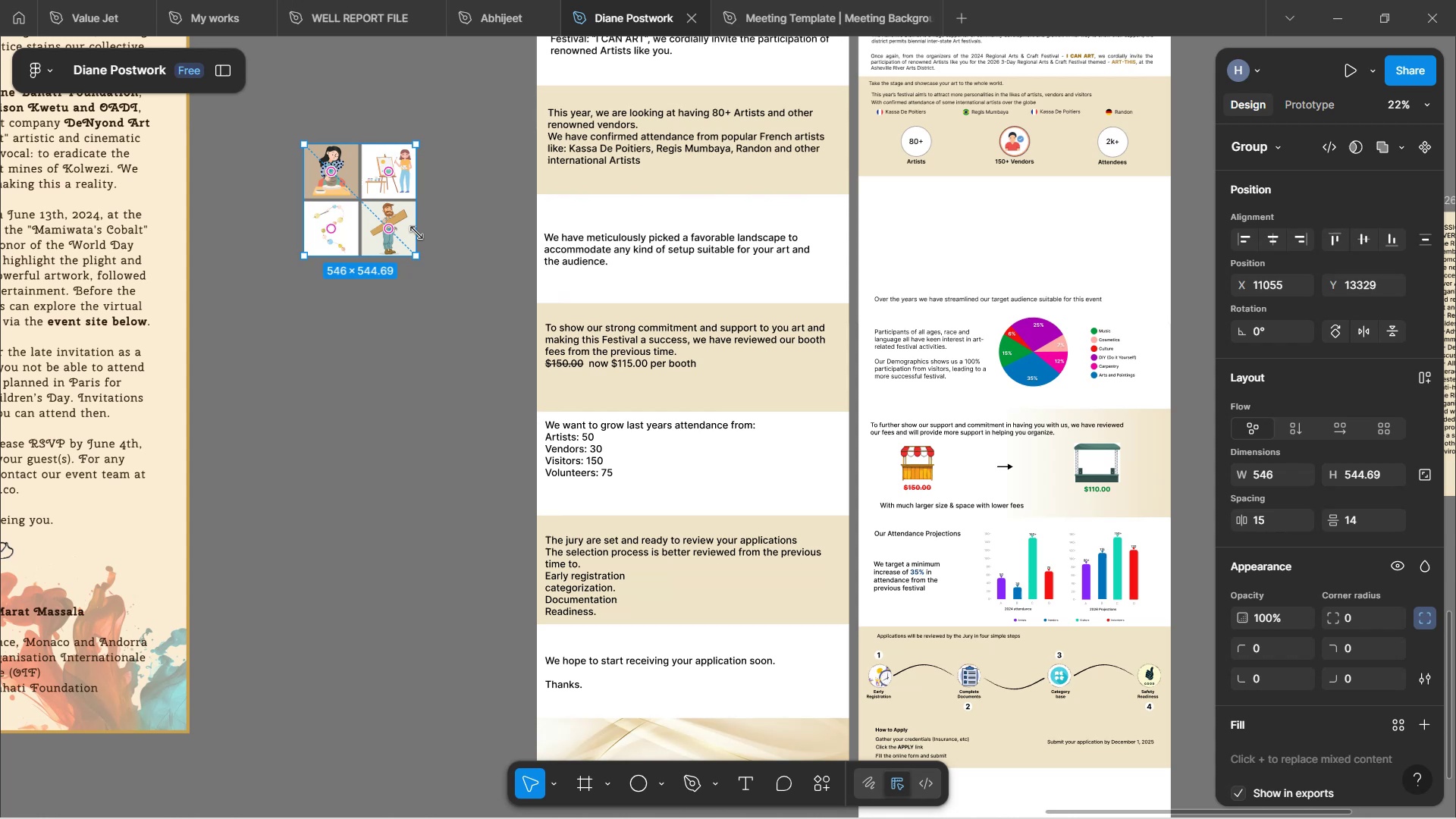 
hold_key(key=ShiftLeft, duration=0.84)
 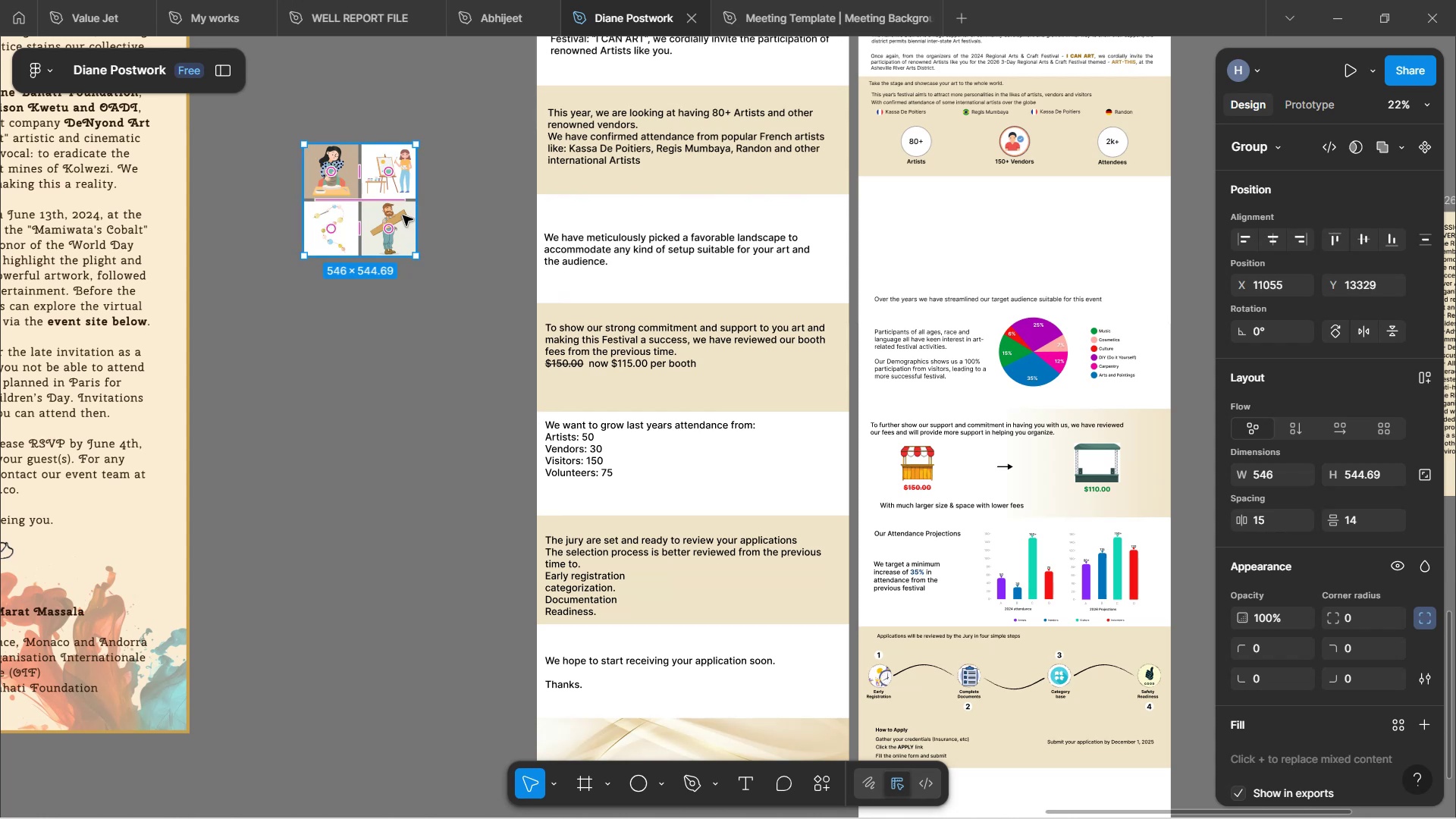 
left_click_drag(start_coordinate=[403, 215], to_coordinate=[1004, 242])
 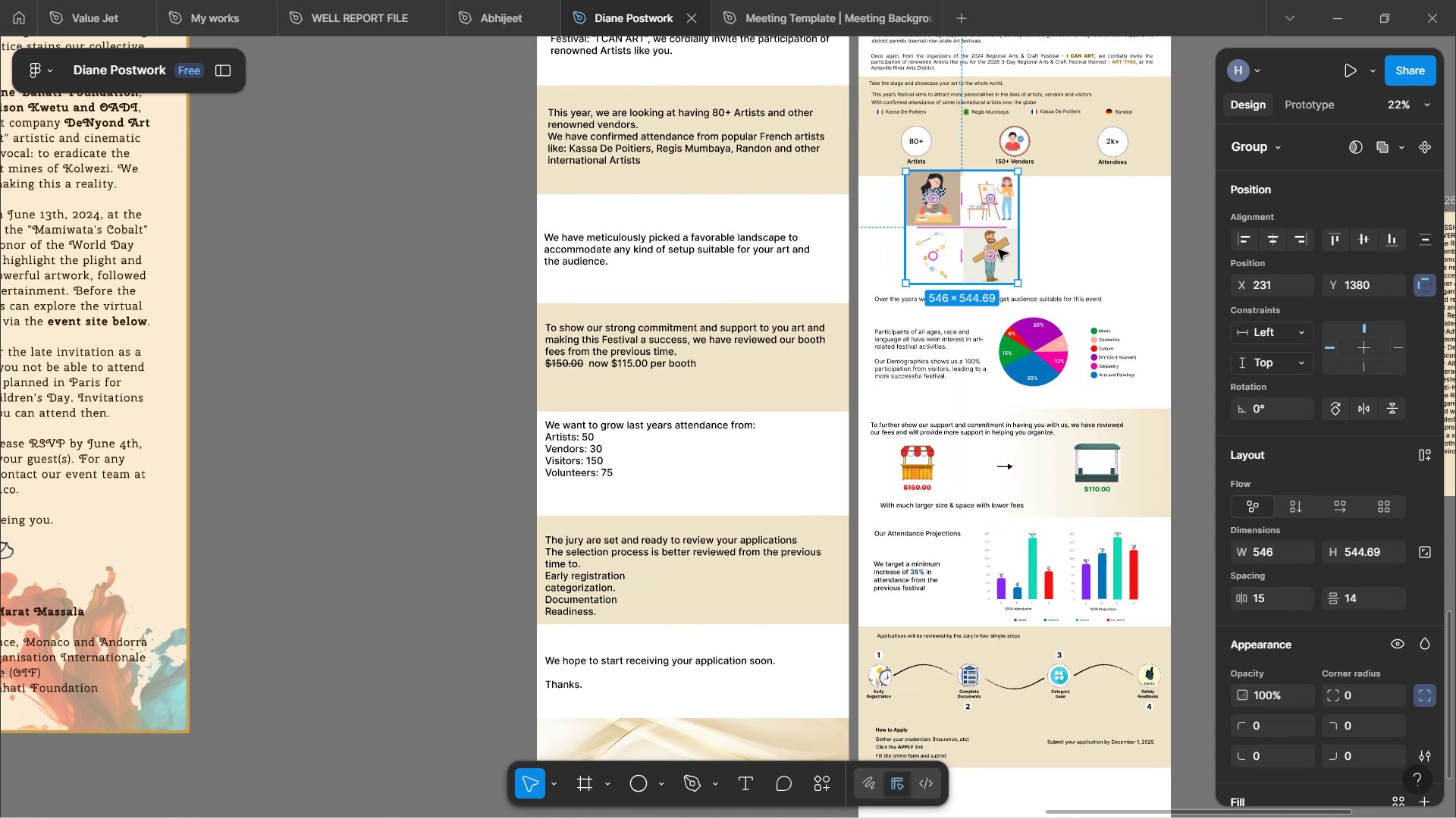 
hold_key(key=ShiftLeft, duration=1.52)
scroll: coordinate [994, 249], scroll_direction: up, amount: 4.0
 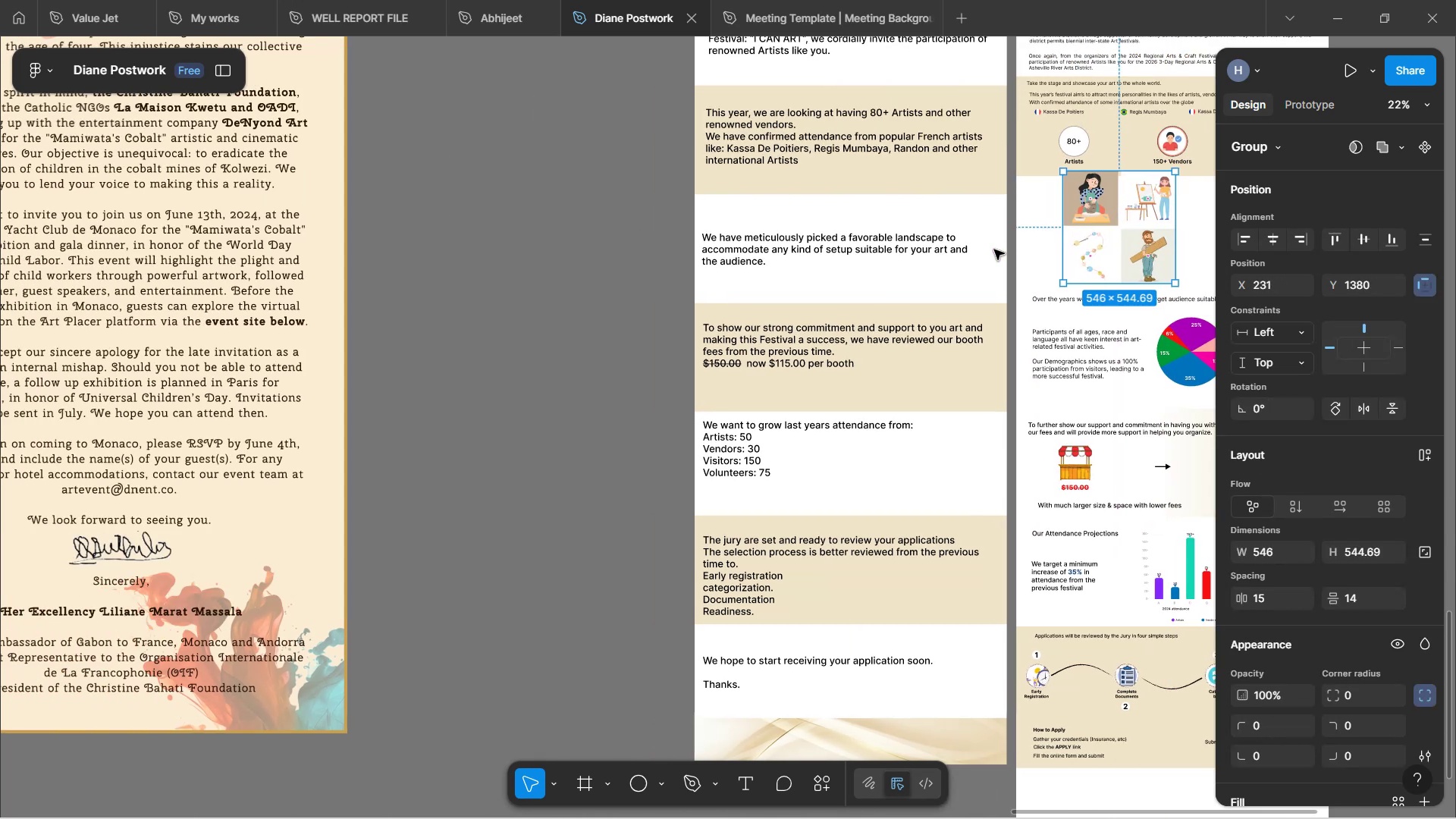 
scroll: coordinate [994, 248], scroll_direction: down, amount: 7.0
 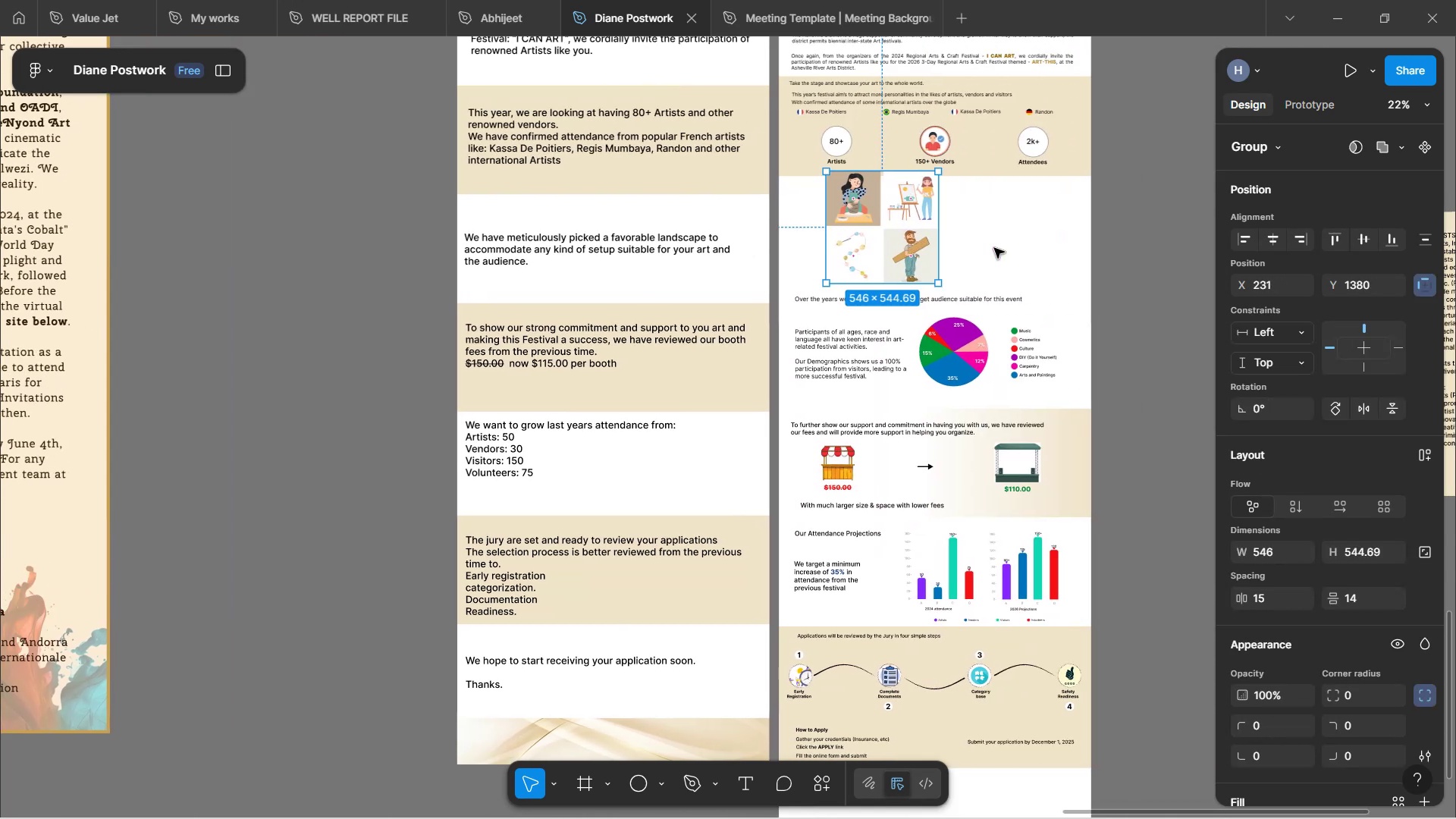 
key(Shift+ShiftLeft)
 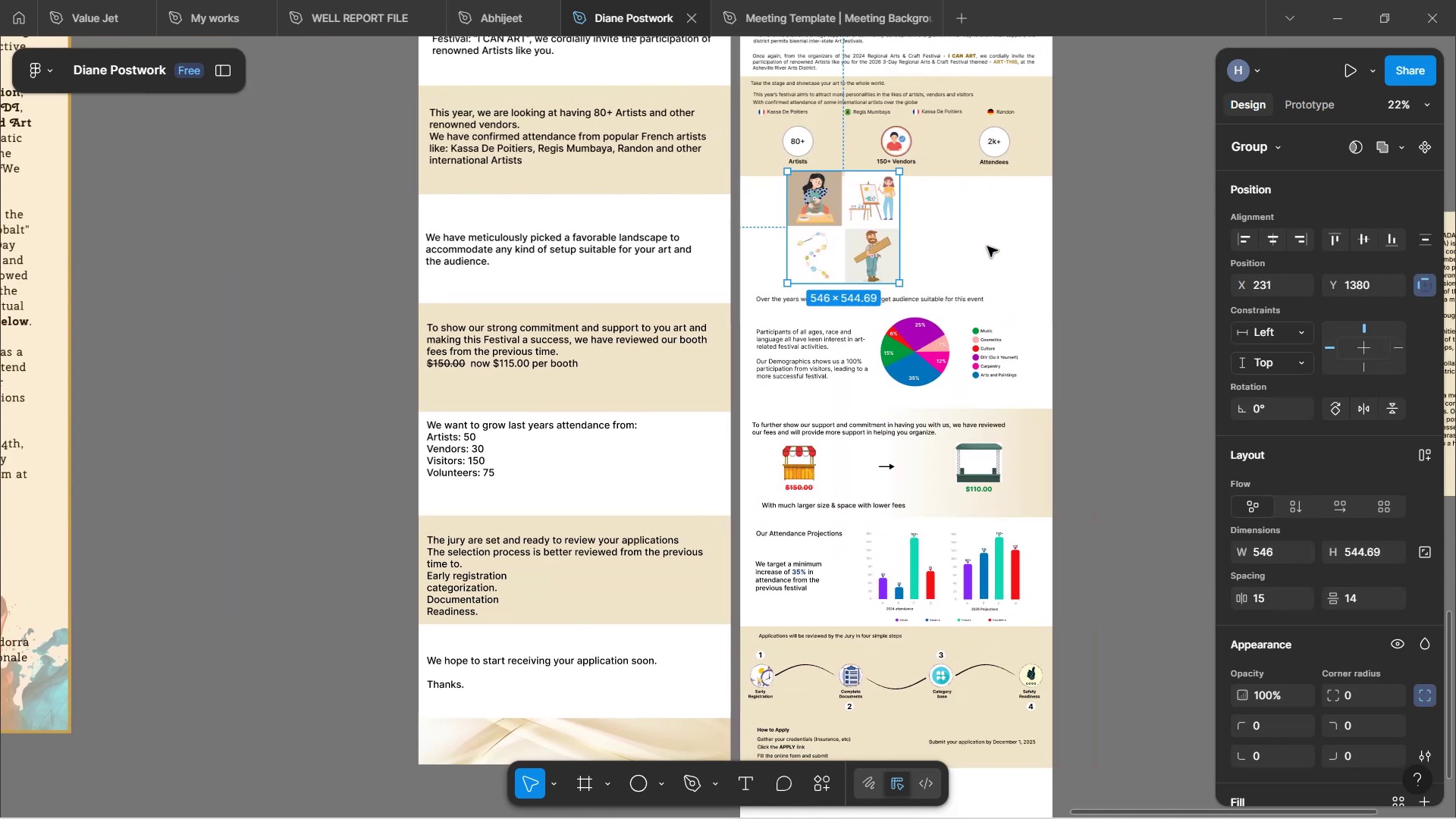 
key(Shift+ShiftLeft)
 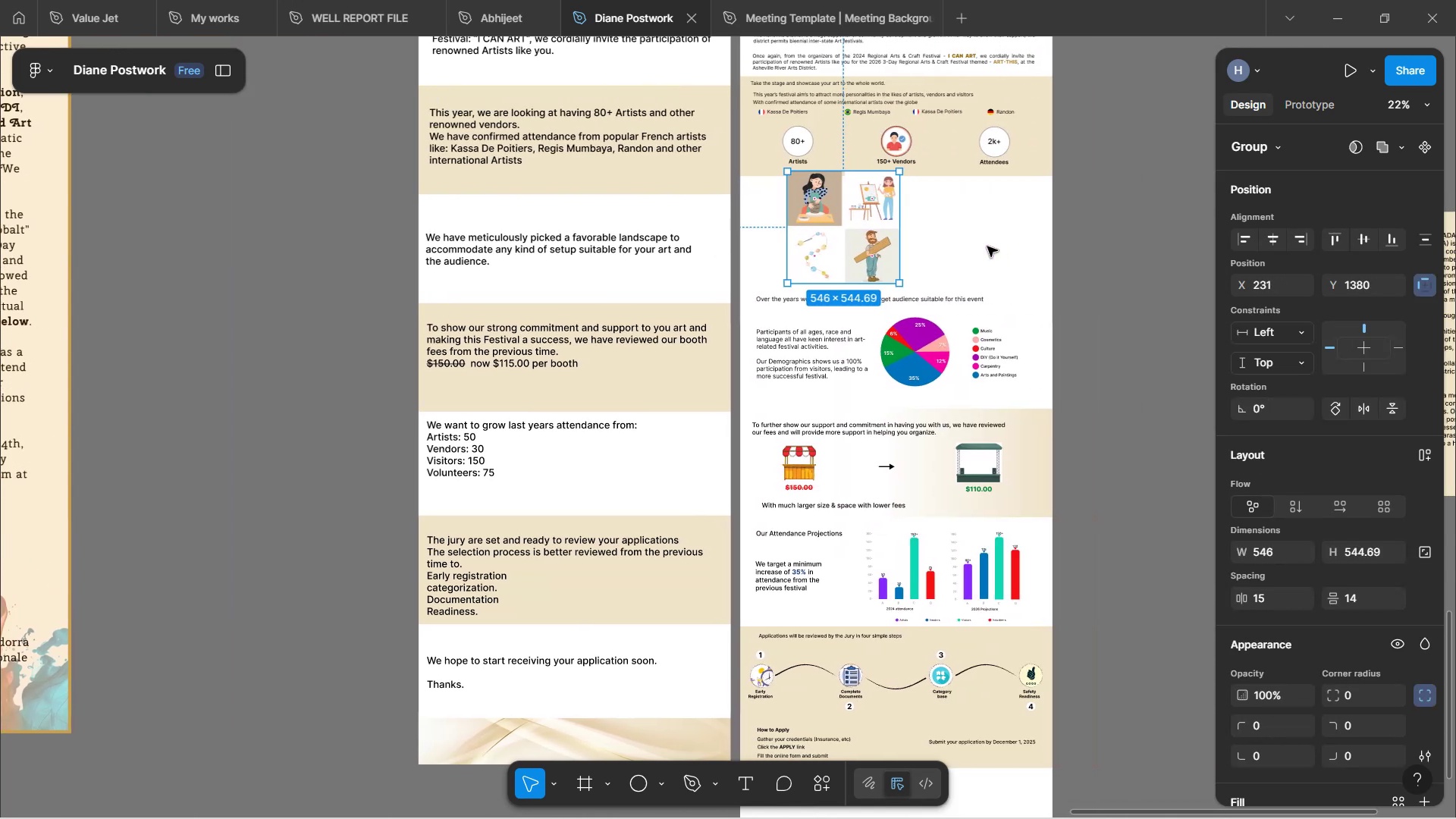 
key(Shift+ShiftLeft)
 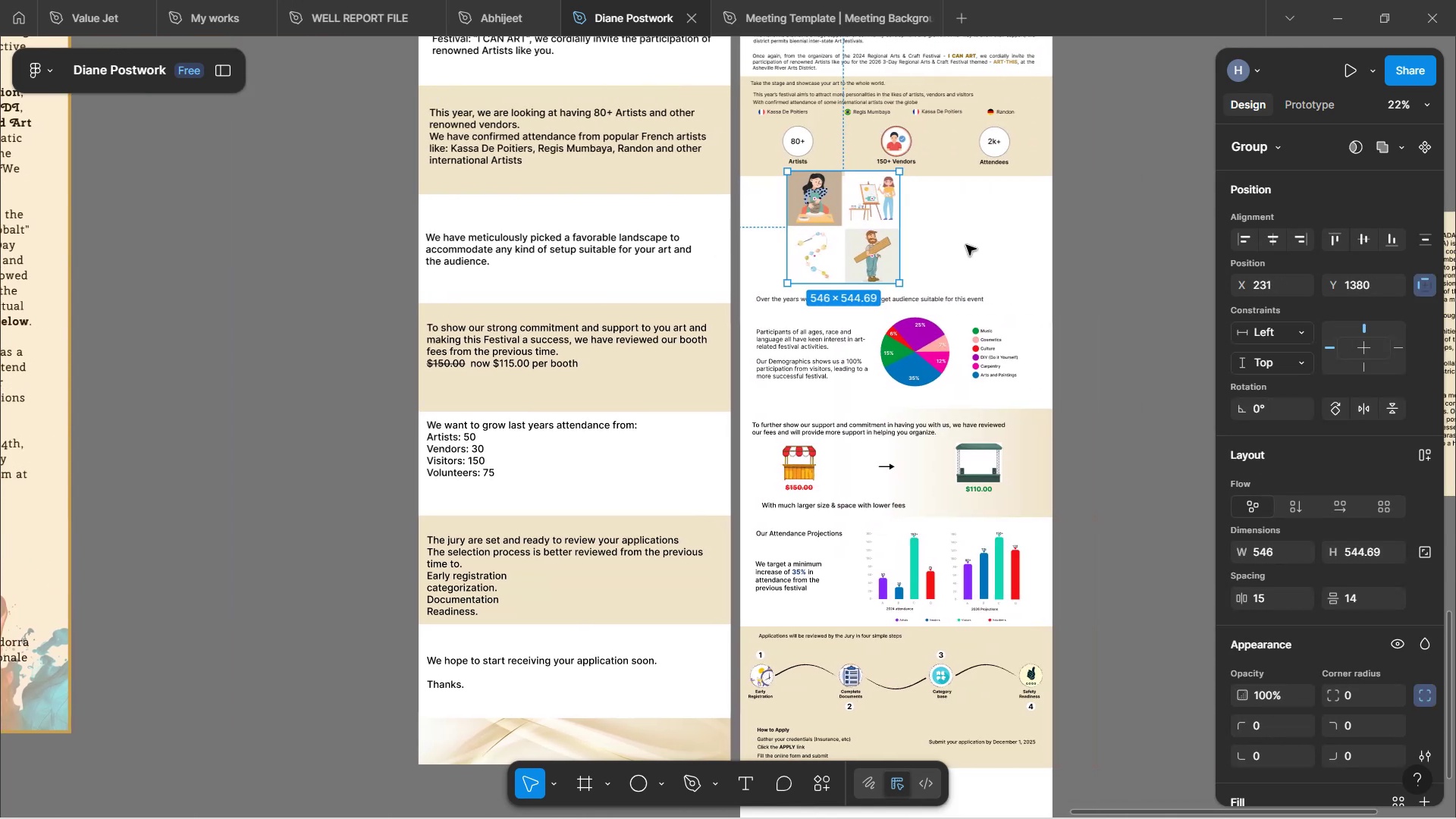 
key(Shift+ShiftLeft)
 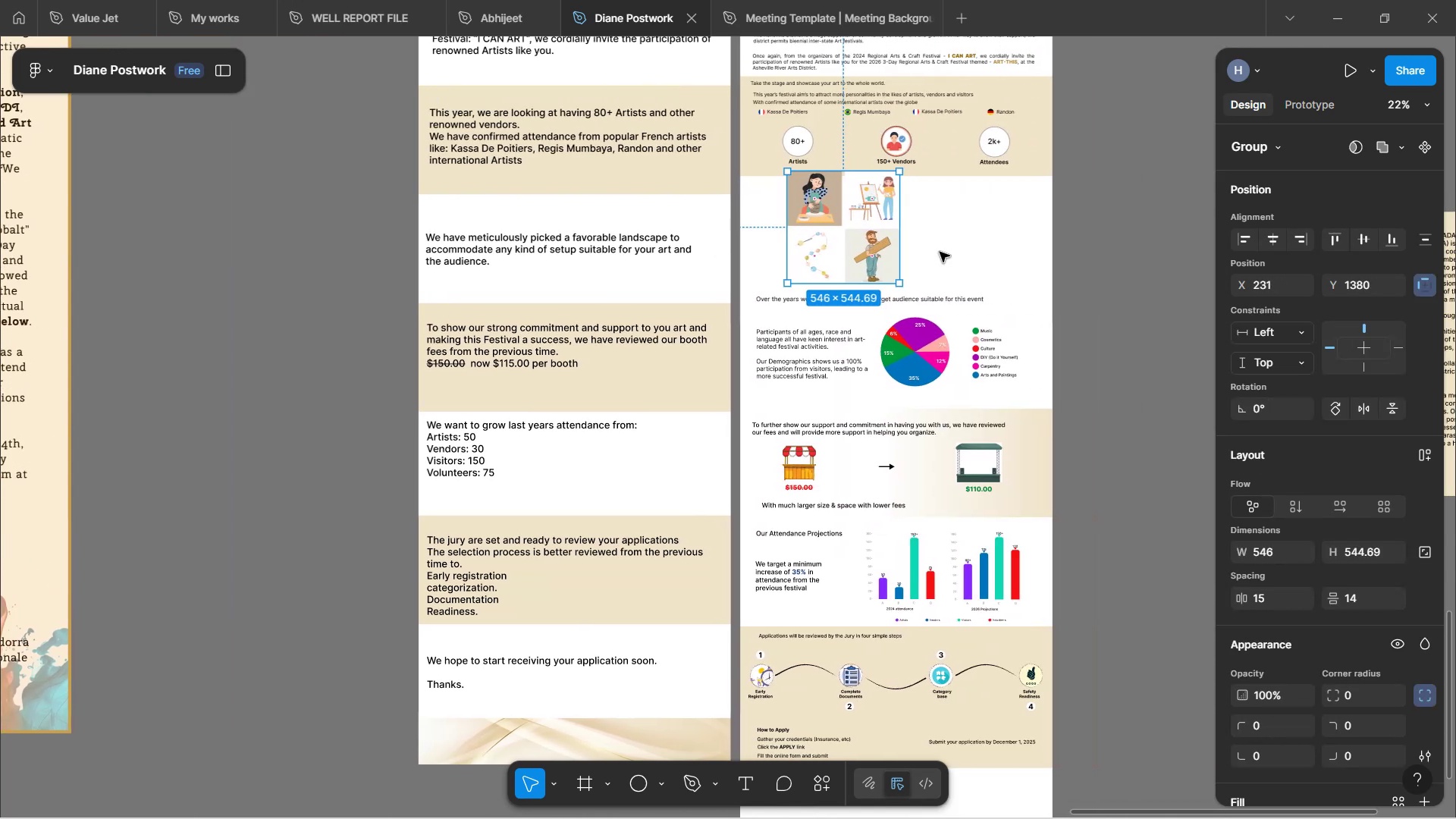 
hold_key(key=ShiftLeft, duration=0.65)
scroll: coordinate [940, 252], scroll_direction: up, amount: 3.0
 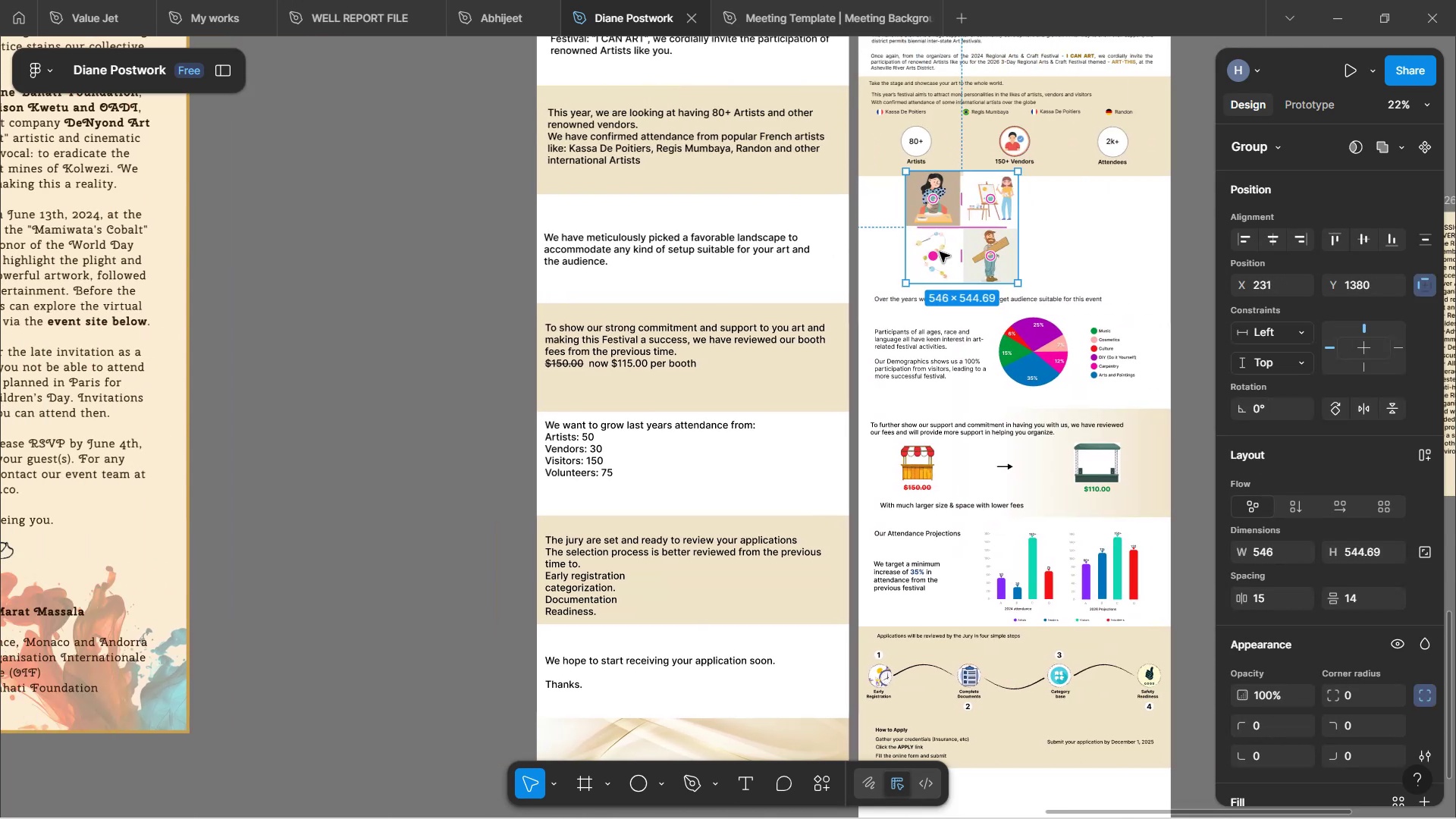 
scroll: coordinate [940, 252], scroll_direction: down, amount: 4.0
 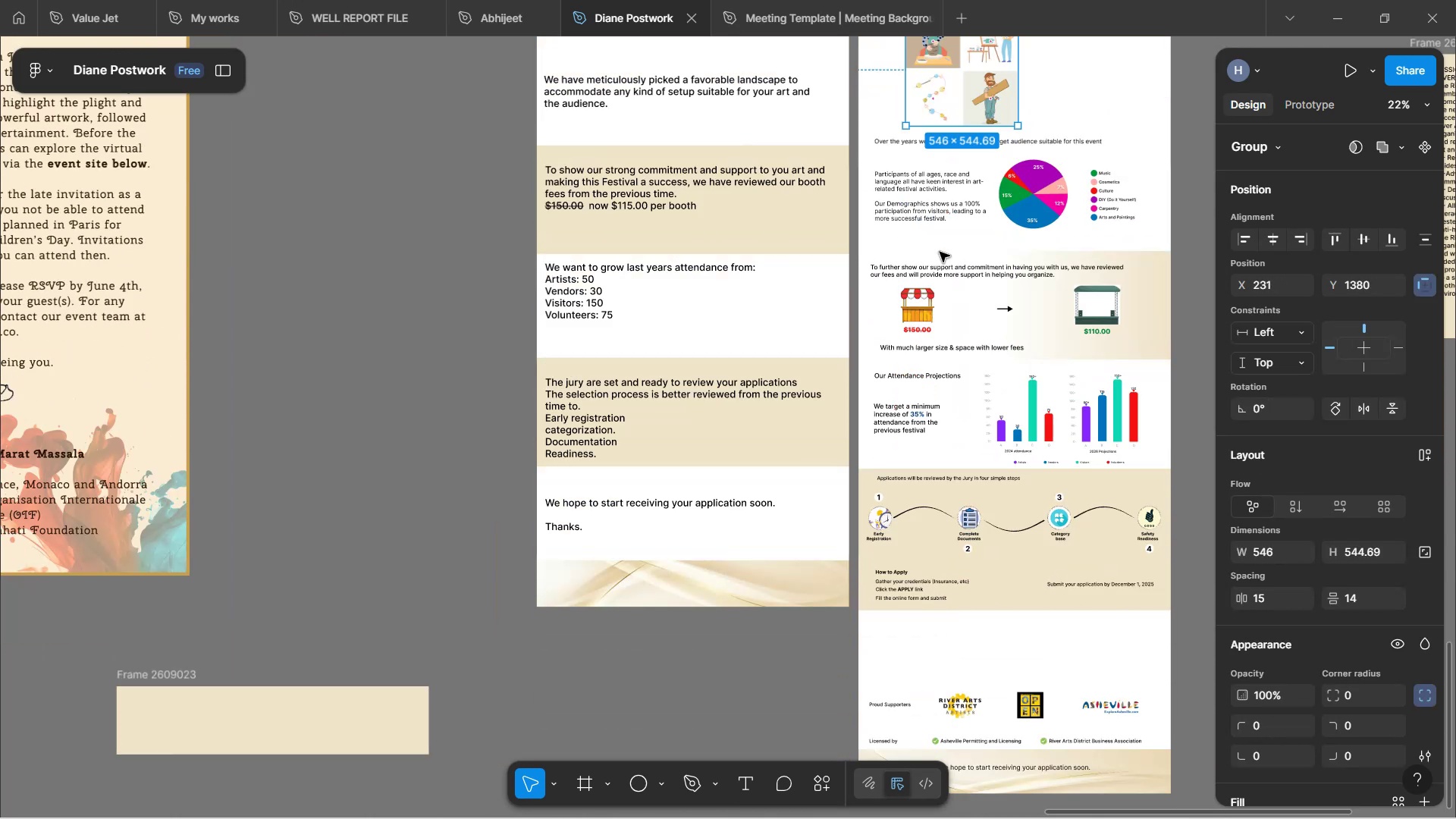 
scroll: coordinate [940, 252], scroll_direction: up, amount: 3.0
 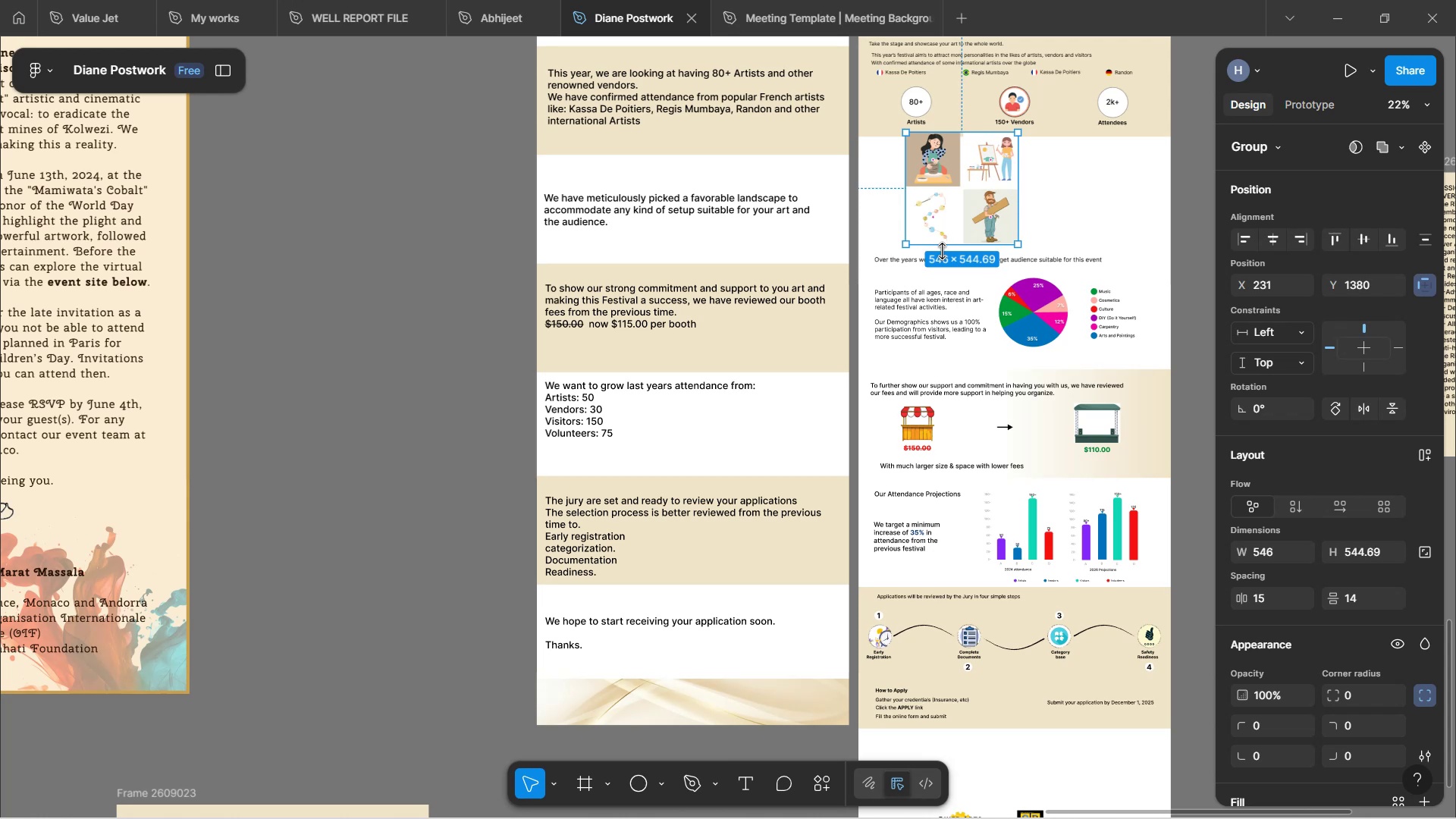 
hold_key(key=ShiftLeft, duration=0.66)
scroll: coordinate [963, 236], scroll_direction: up, amount: 4.0
 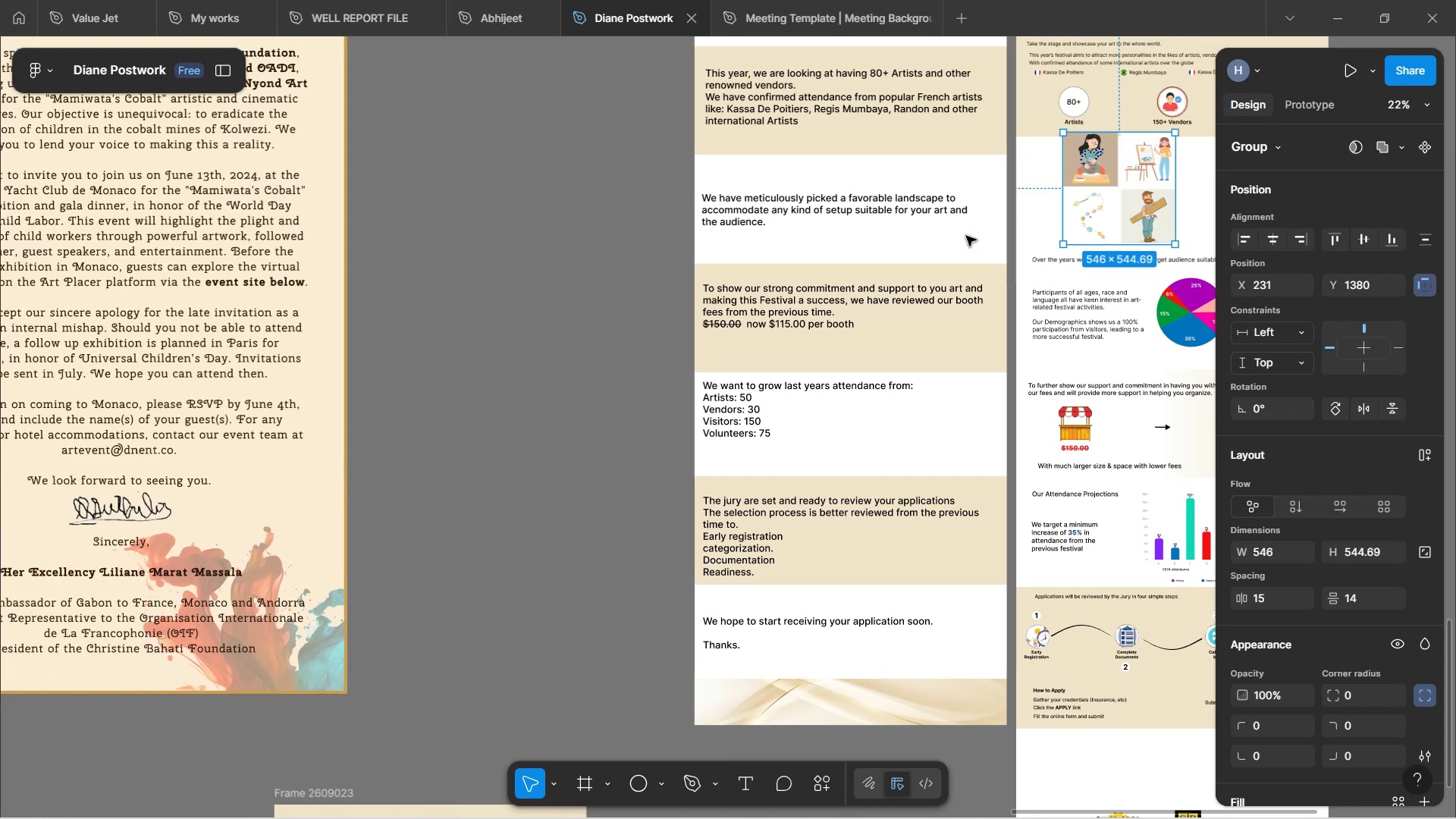 
scroll: coordinate [966, 237], scroll_direction: down, amount: 4.0
 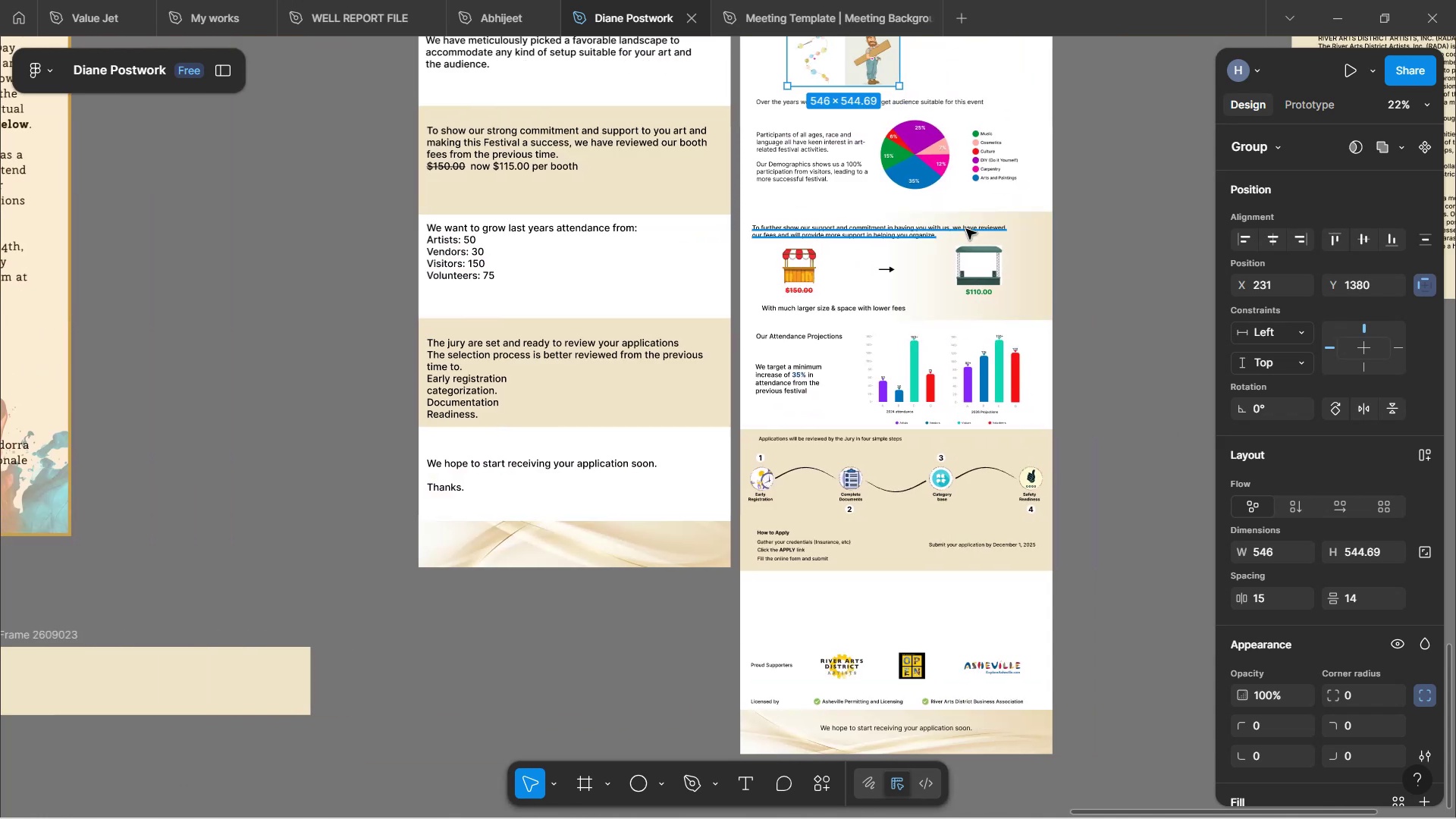 
hold_key(key=ShiftLeft, duration=0.79)
 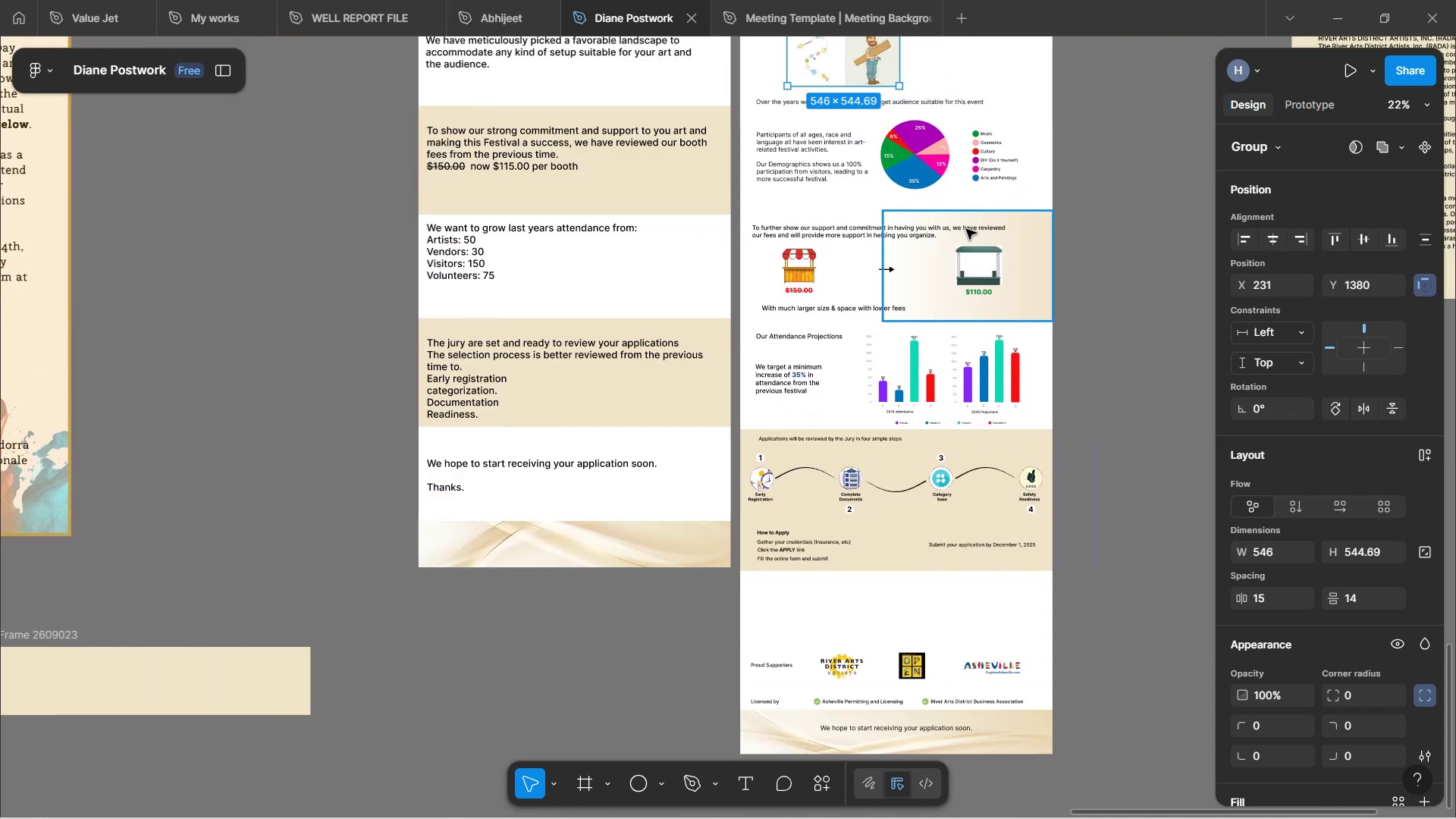 
scroll: coordinate [966, 227], scroll_direction: up, amount: 3.0
 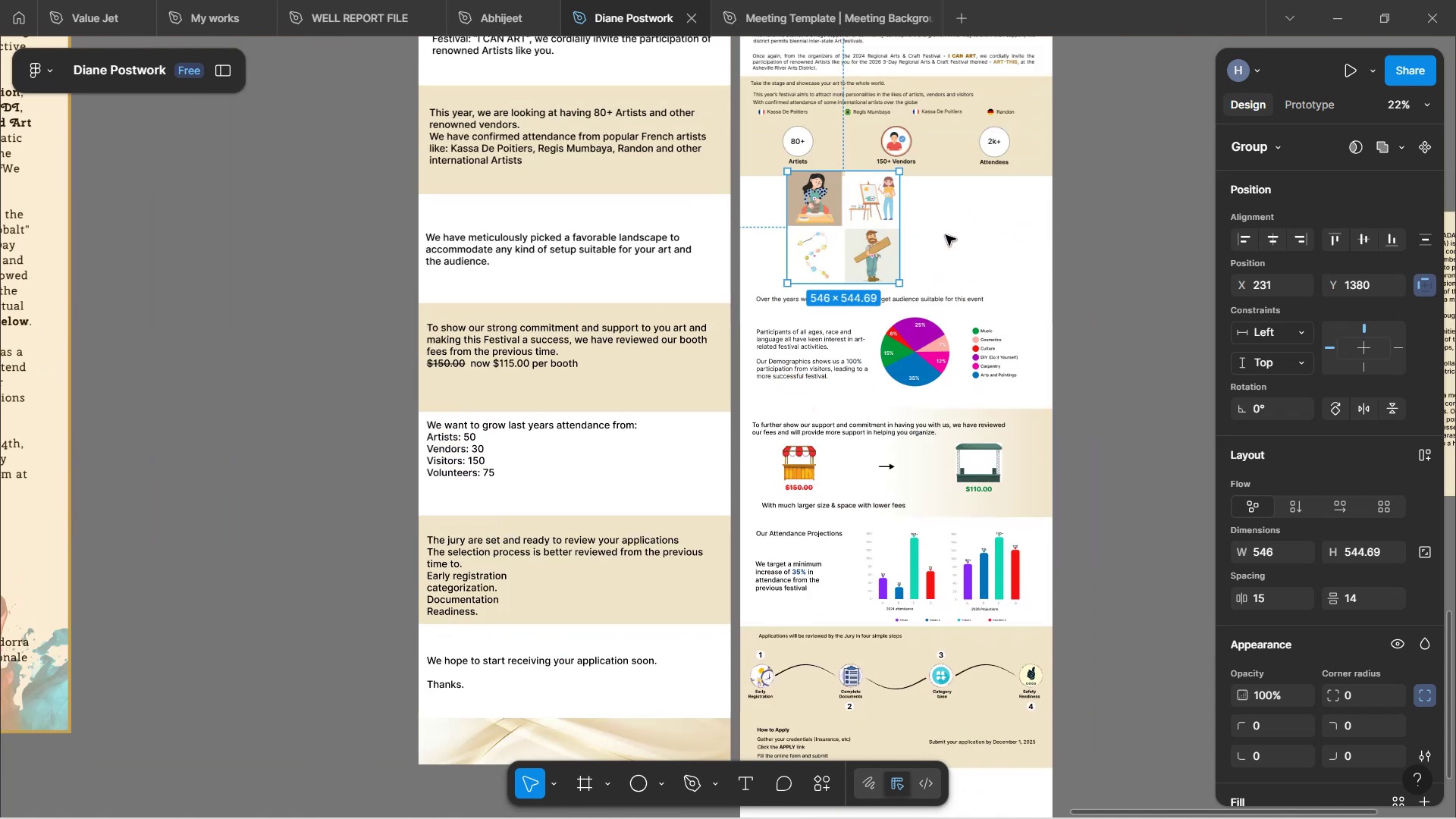 
hold_key(key=ShiftLeft, duration=0.58)
scroll: coordinate [946, 235], scroll_direction: up, amount: 3.0
 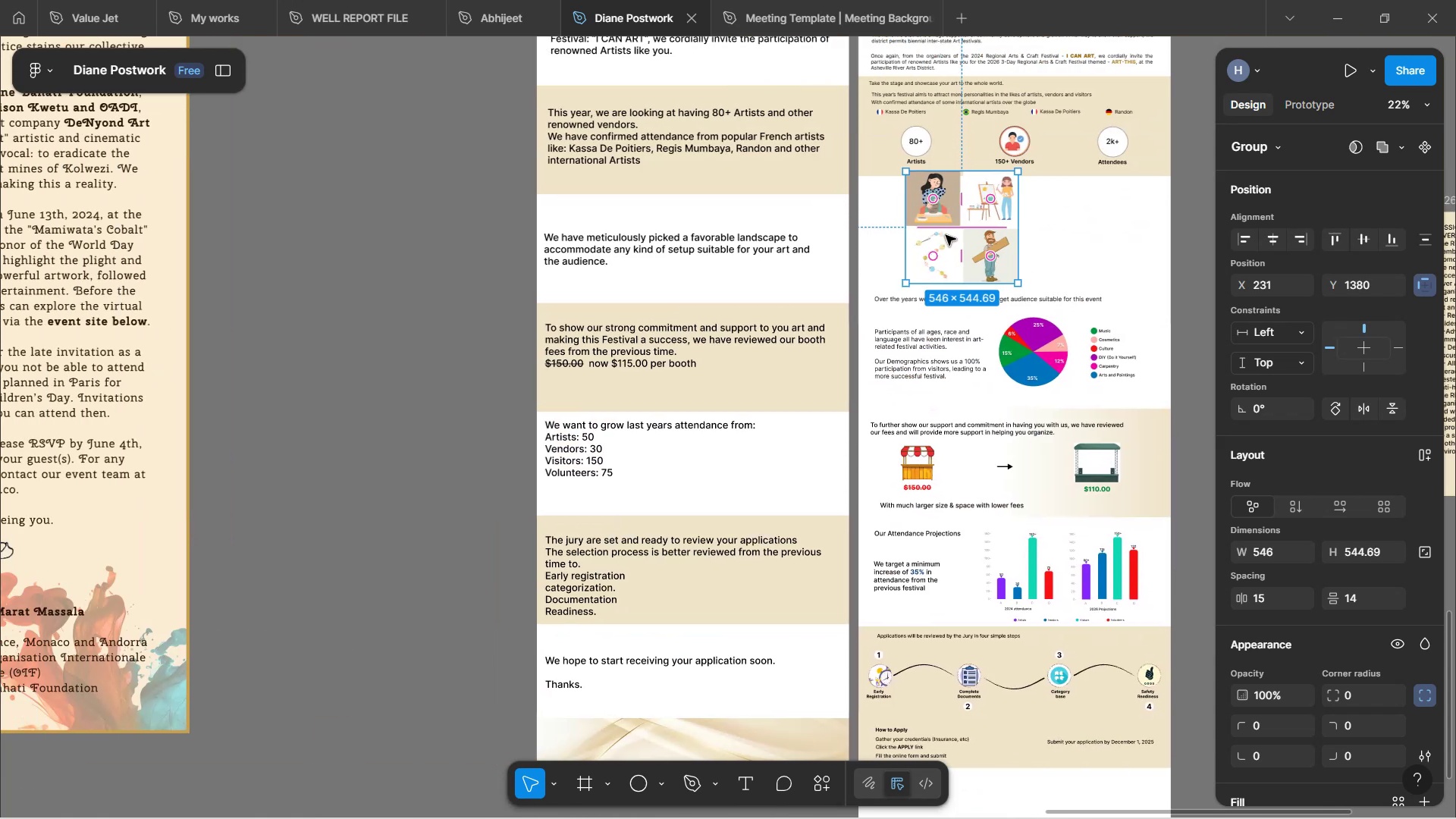 
scroll: coordinate [946, 233], scroll_direction: down, amount: 1.0
 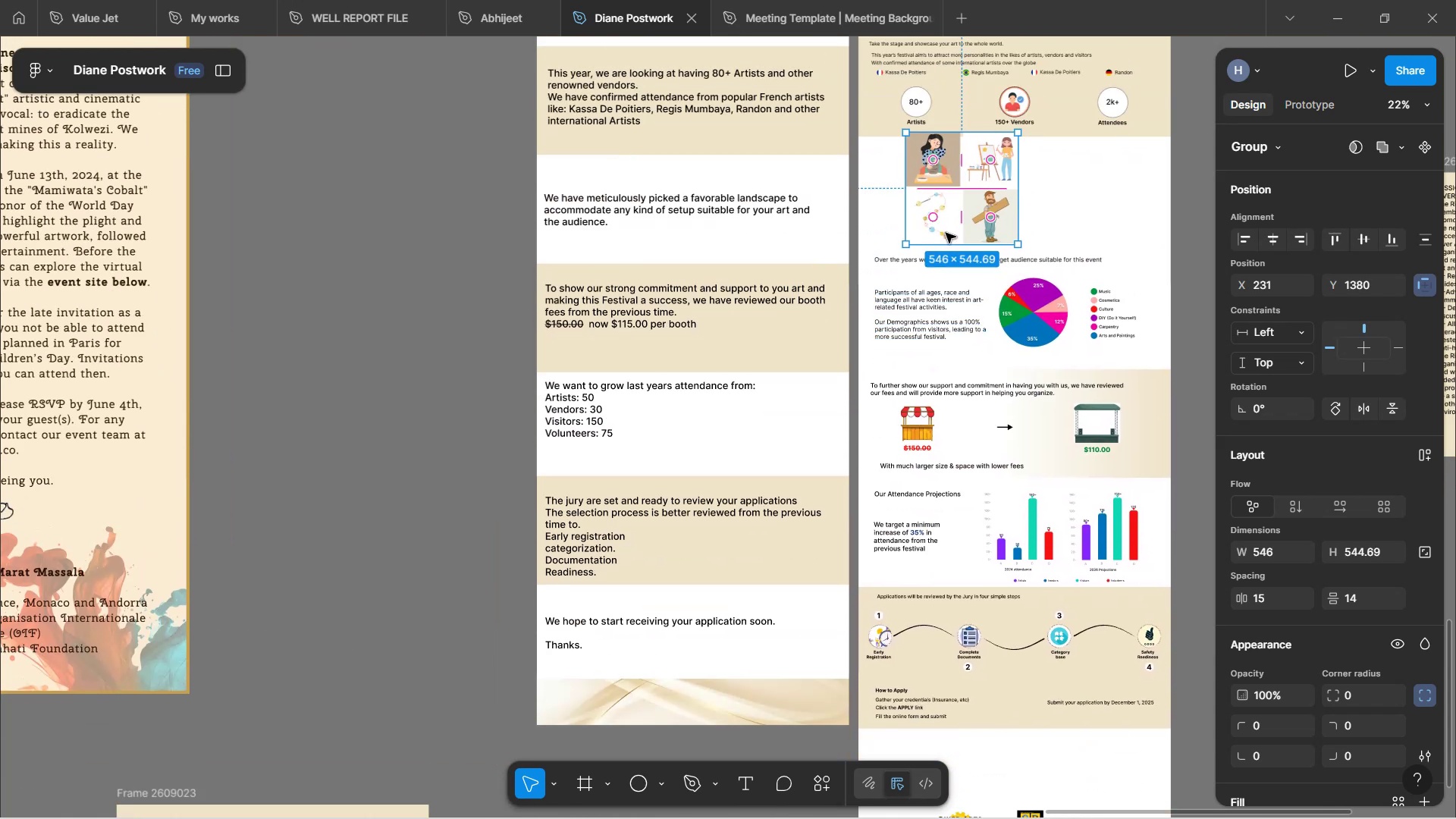 
hold_key(key=ShiftLeft, duration=0.76)
scroll: coordinate [1106, 226], scroll_direction: down, amount: 2.0
 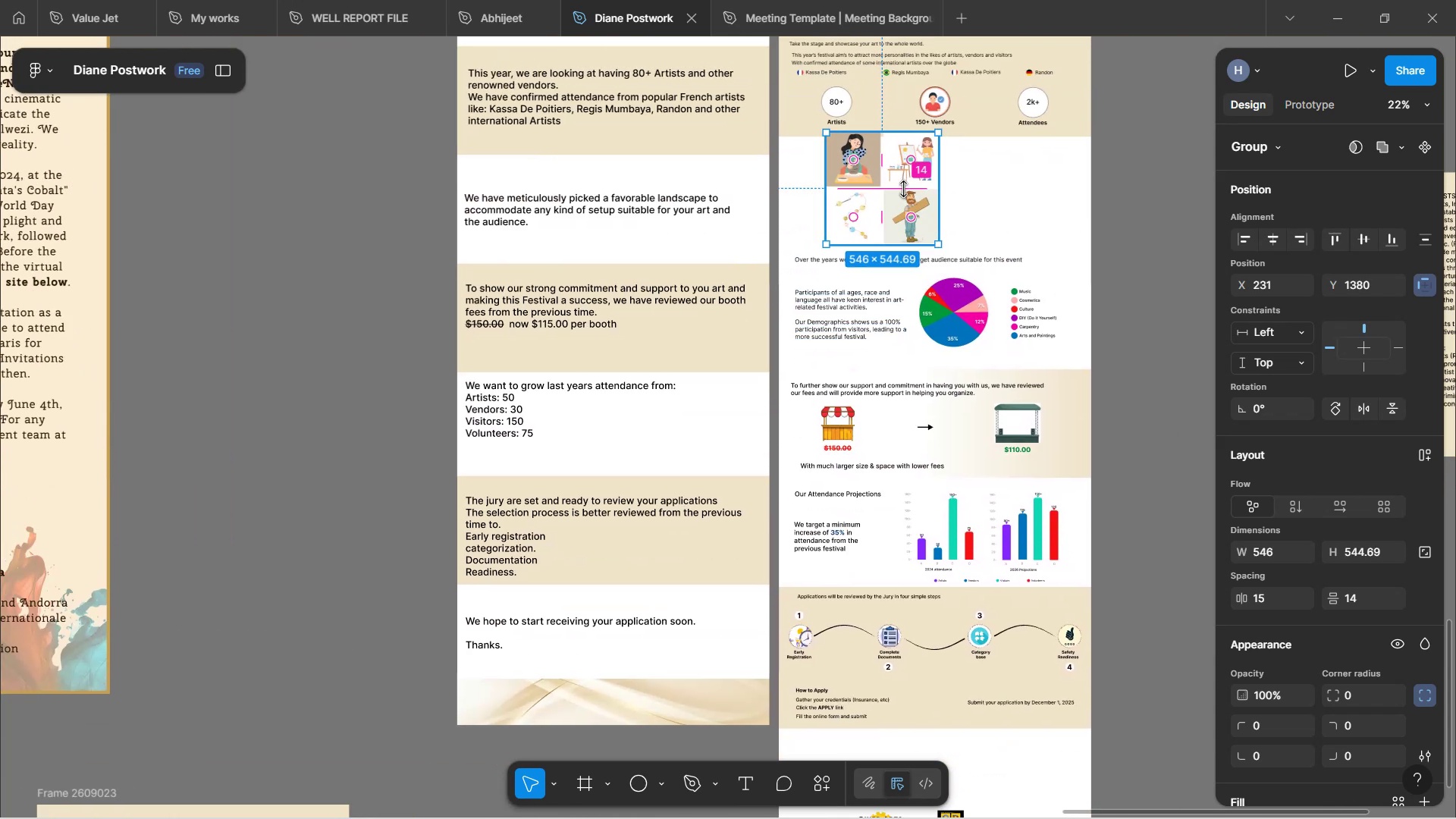 
left_click([896, 206])
 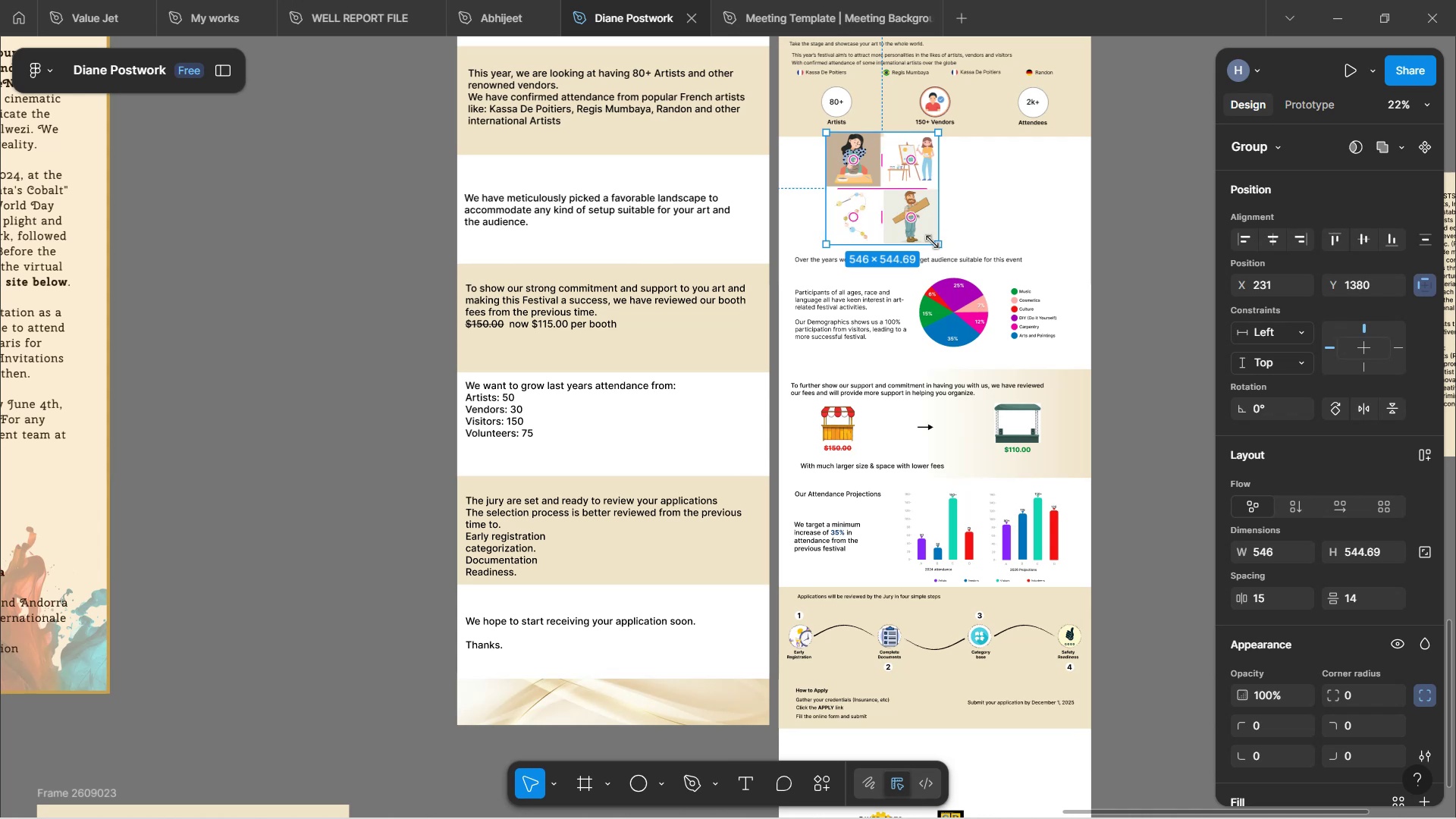 
hold_key(key=ShiftLeft, duration=1.52)
left_click_drag(start_coordinate=[937, 242], to_coordinate=[916, 212])
 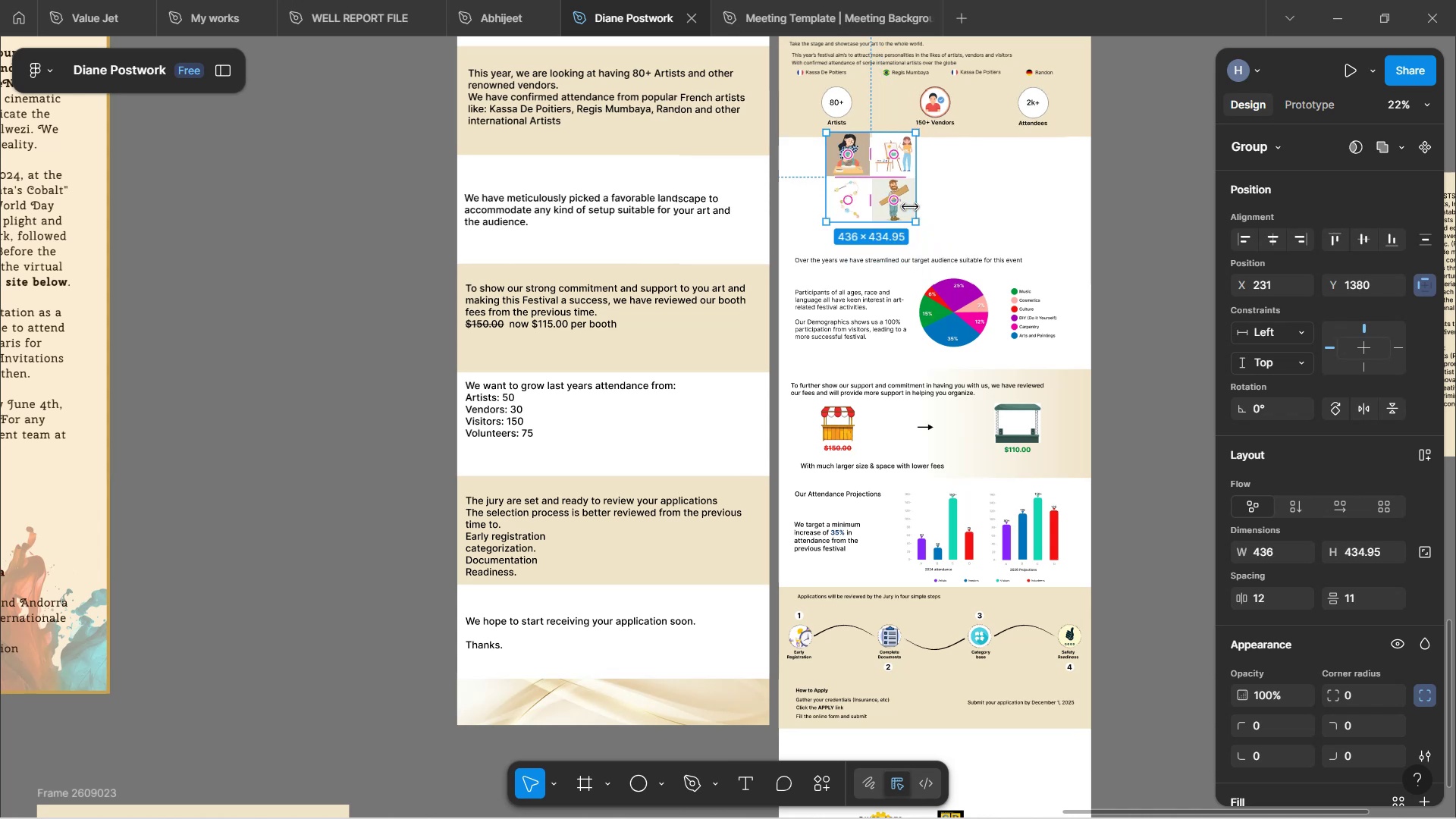 
hold_key(key=ShiftLeft, duration=0.38)
 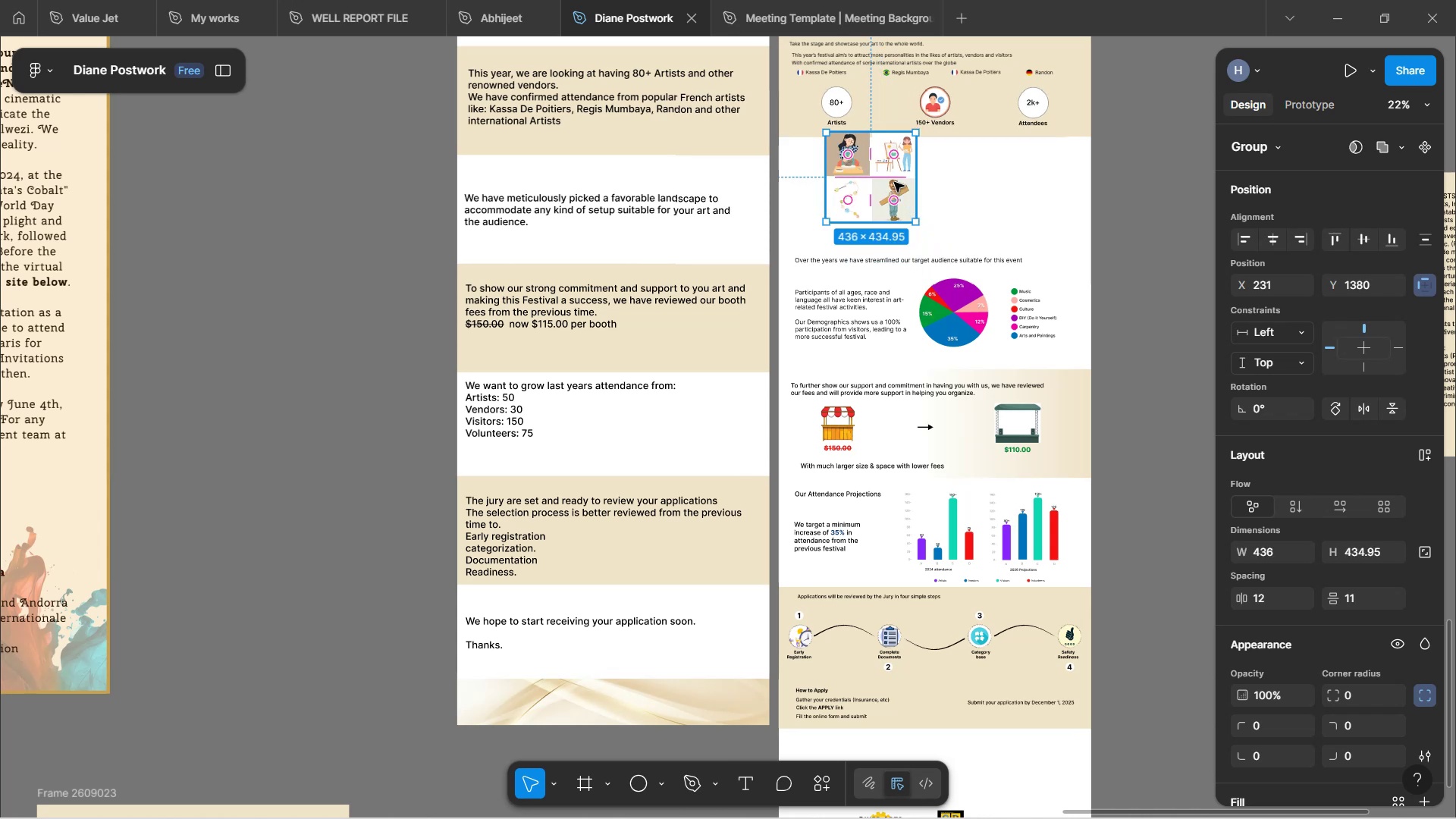 
left_click_drag(start_coordinate=[892, 182], to_coordinate=[929, 199])
 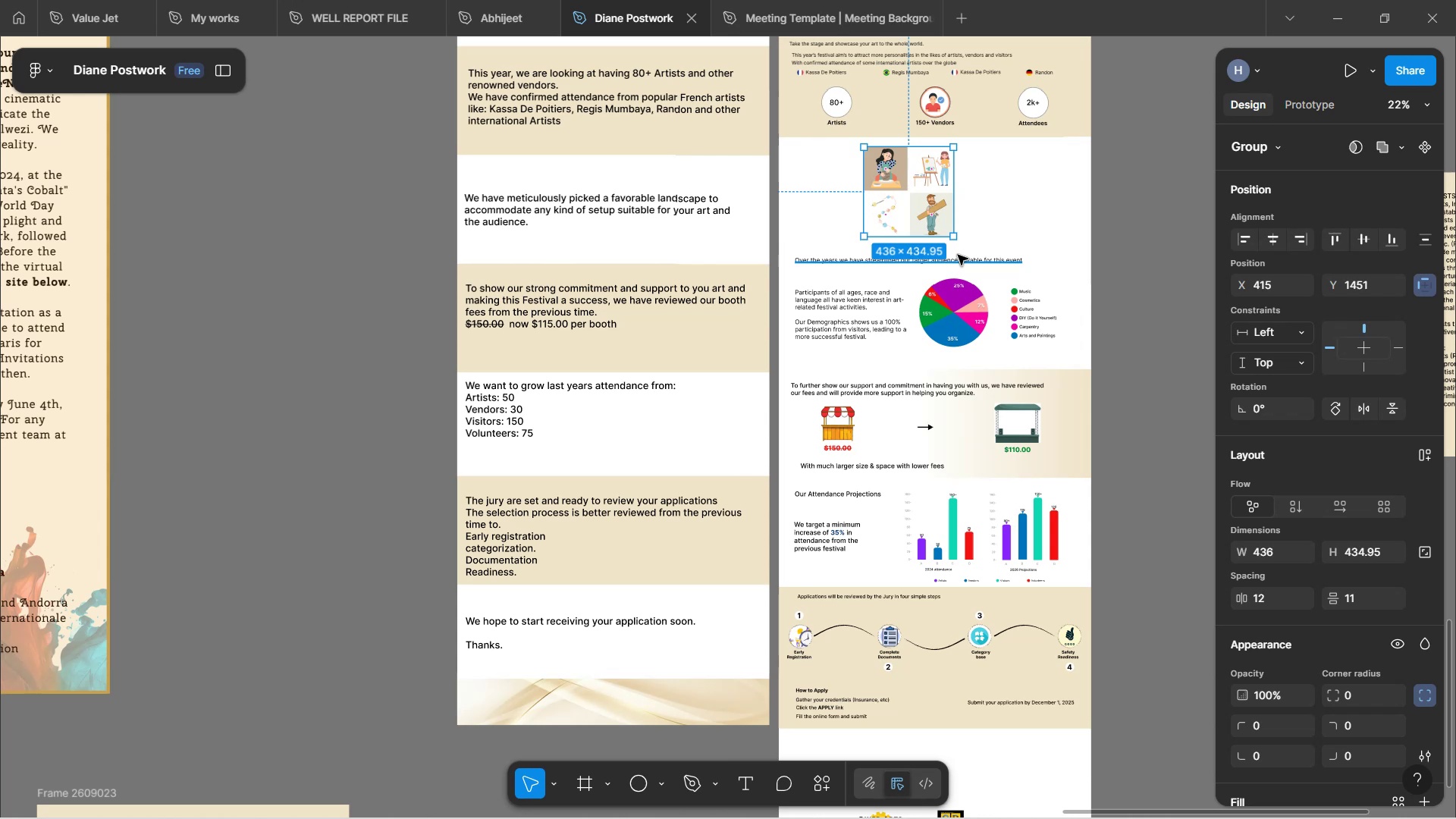 
hold_key(key=ControlLeft, duration=1.46)
scroll: coordinate [899, 209], scroll_direction: up, amount: 5.0
 